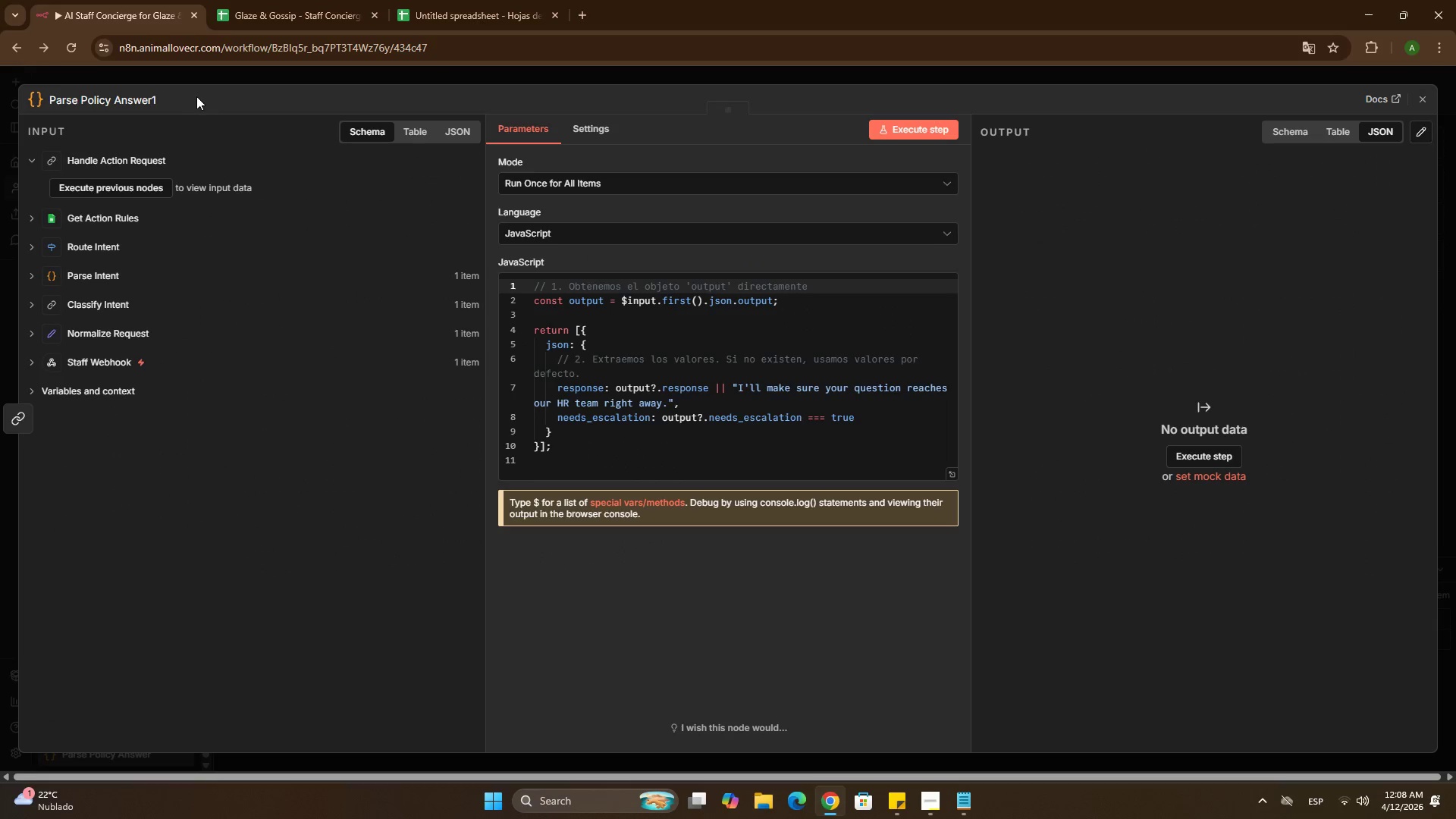 
left_click([133, 94])
 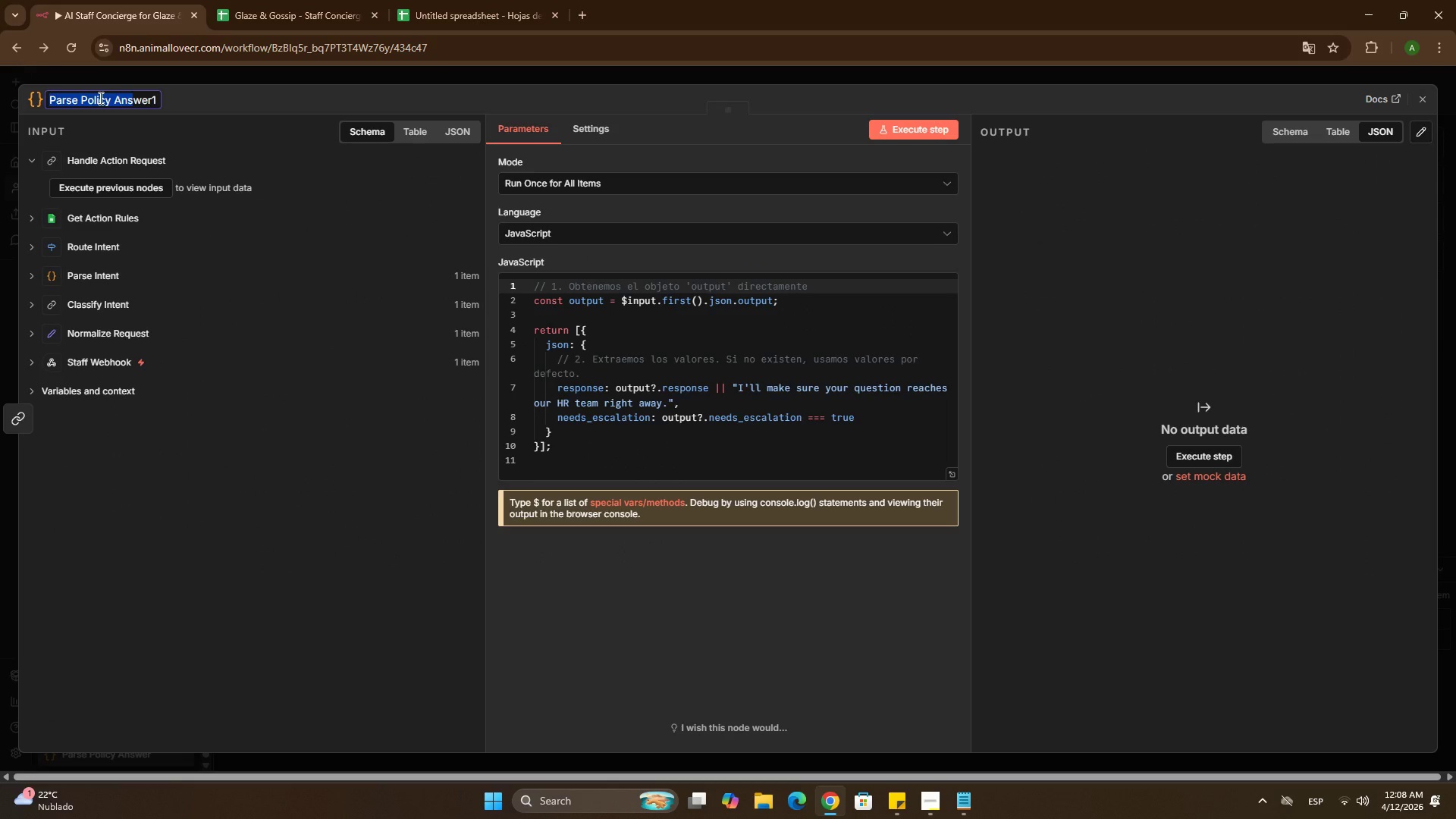 
triple_click([99, 98])
 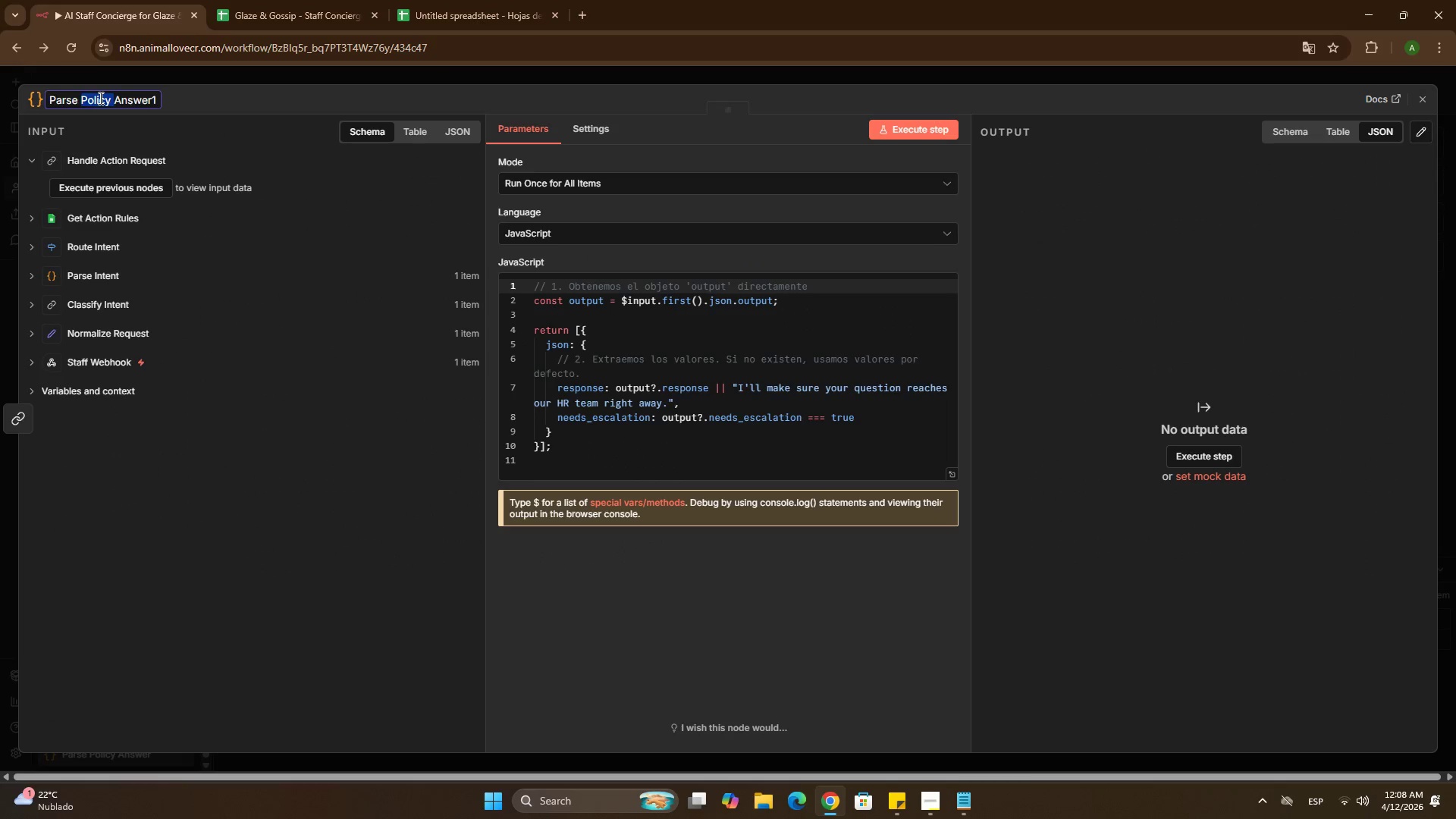 
triple_click([99, 98])
 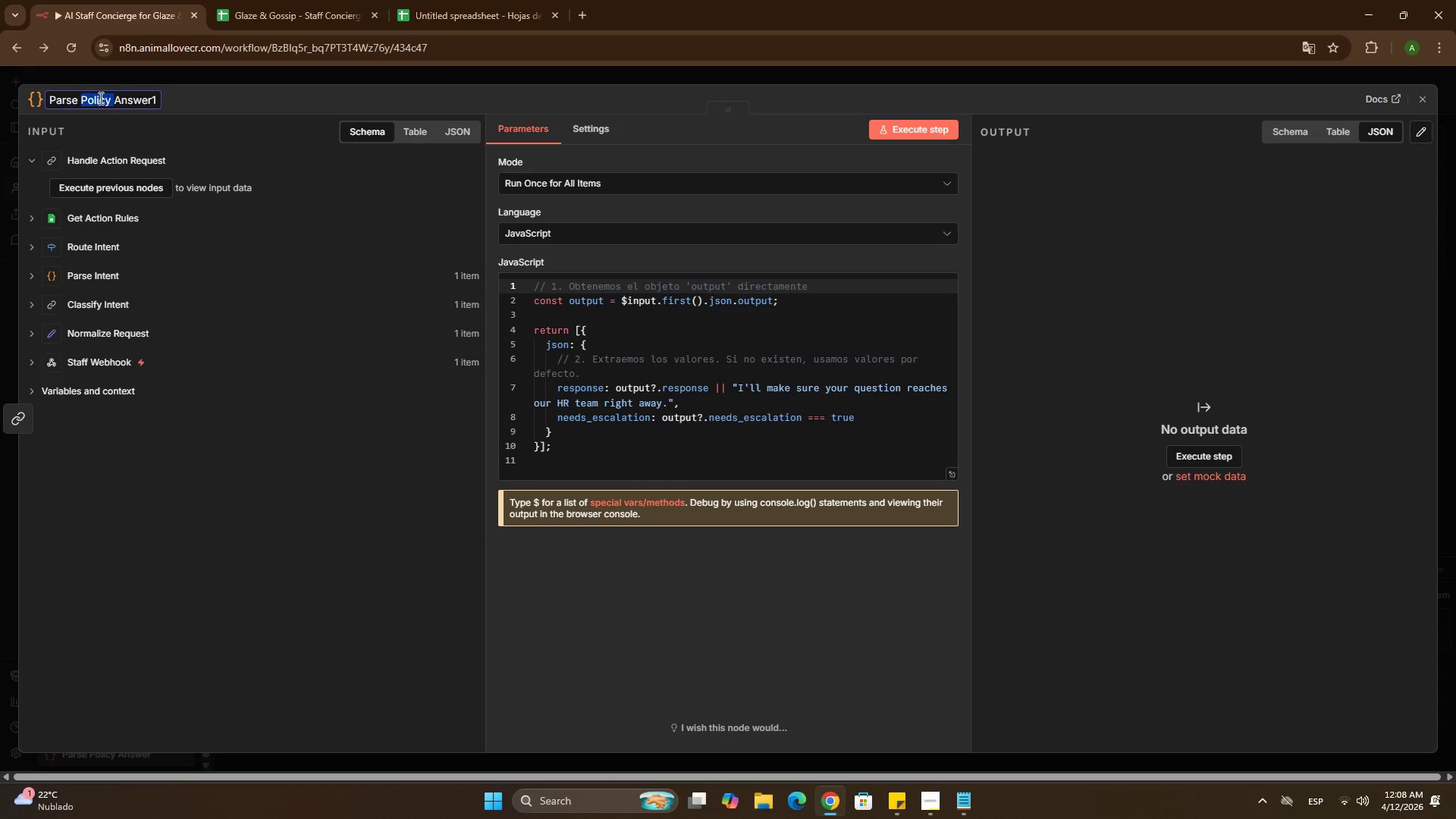 
type(Action )
 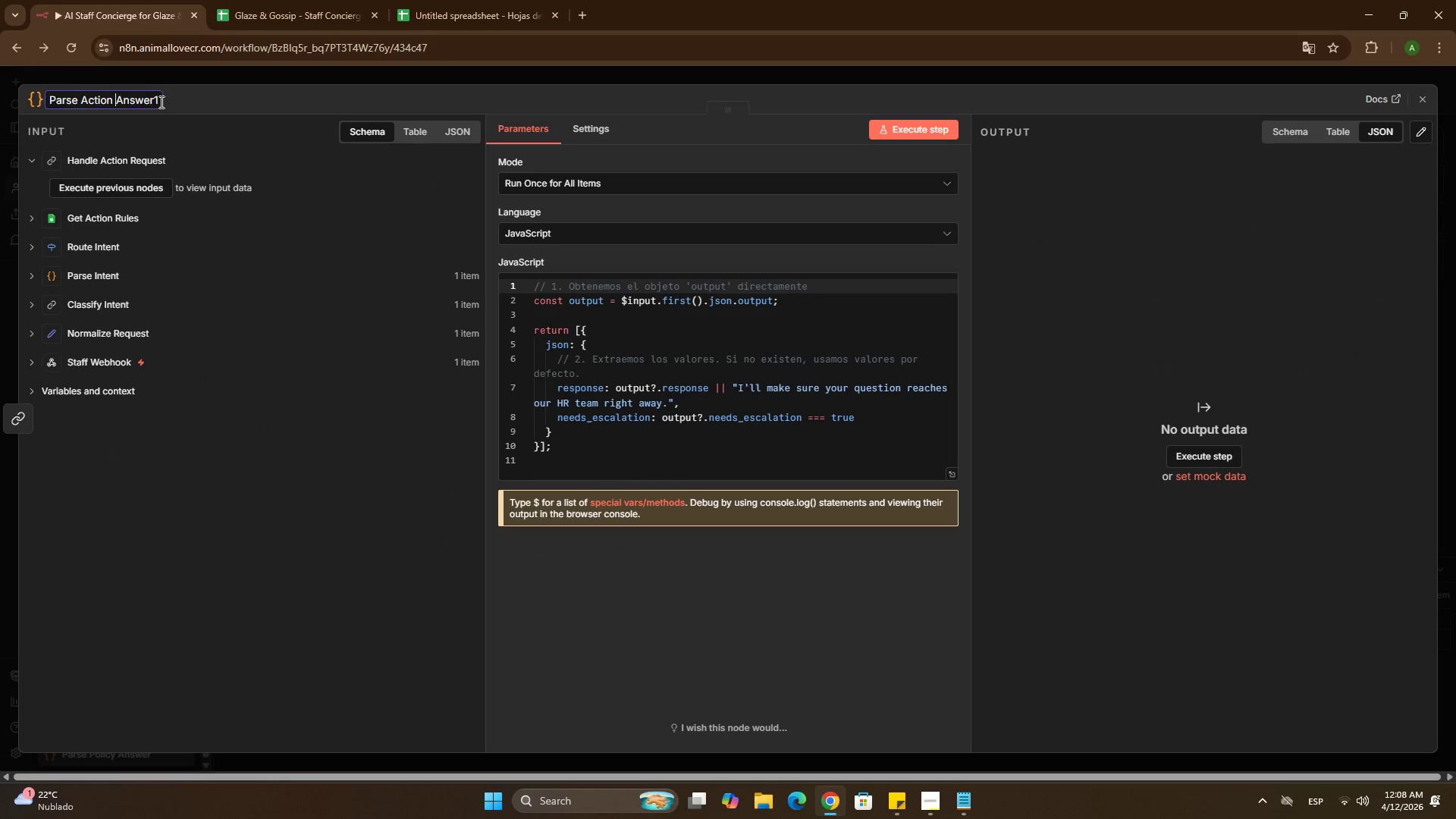 
left_click([160, 102])
 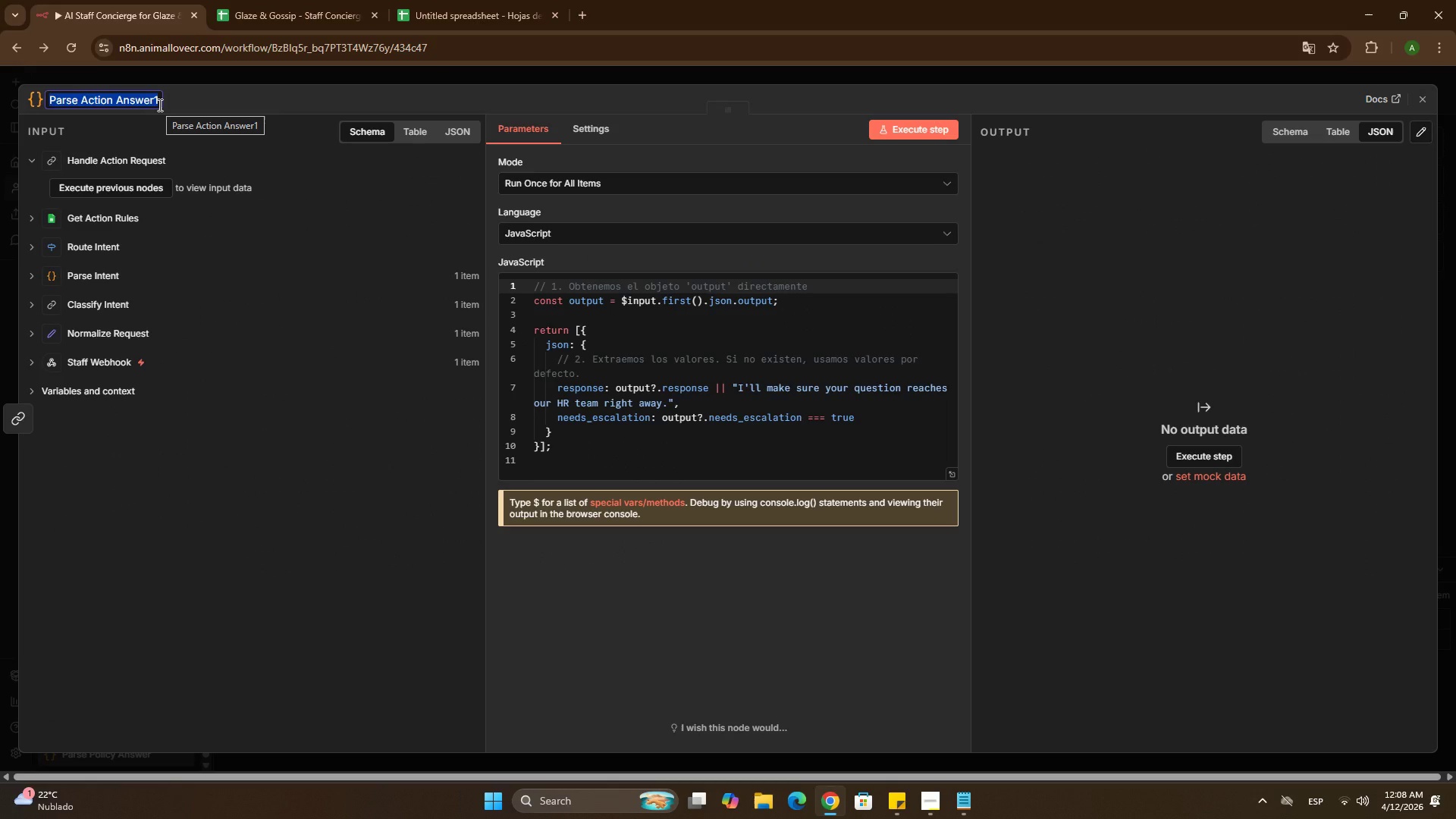 
key(ArrowRight)
 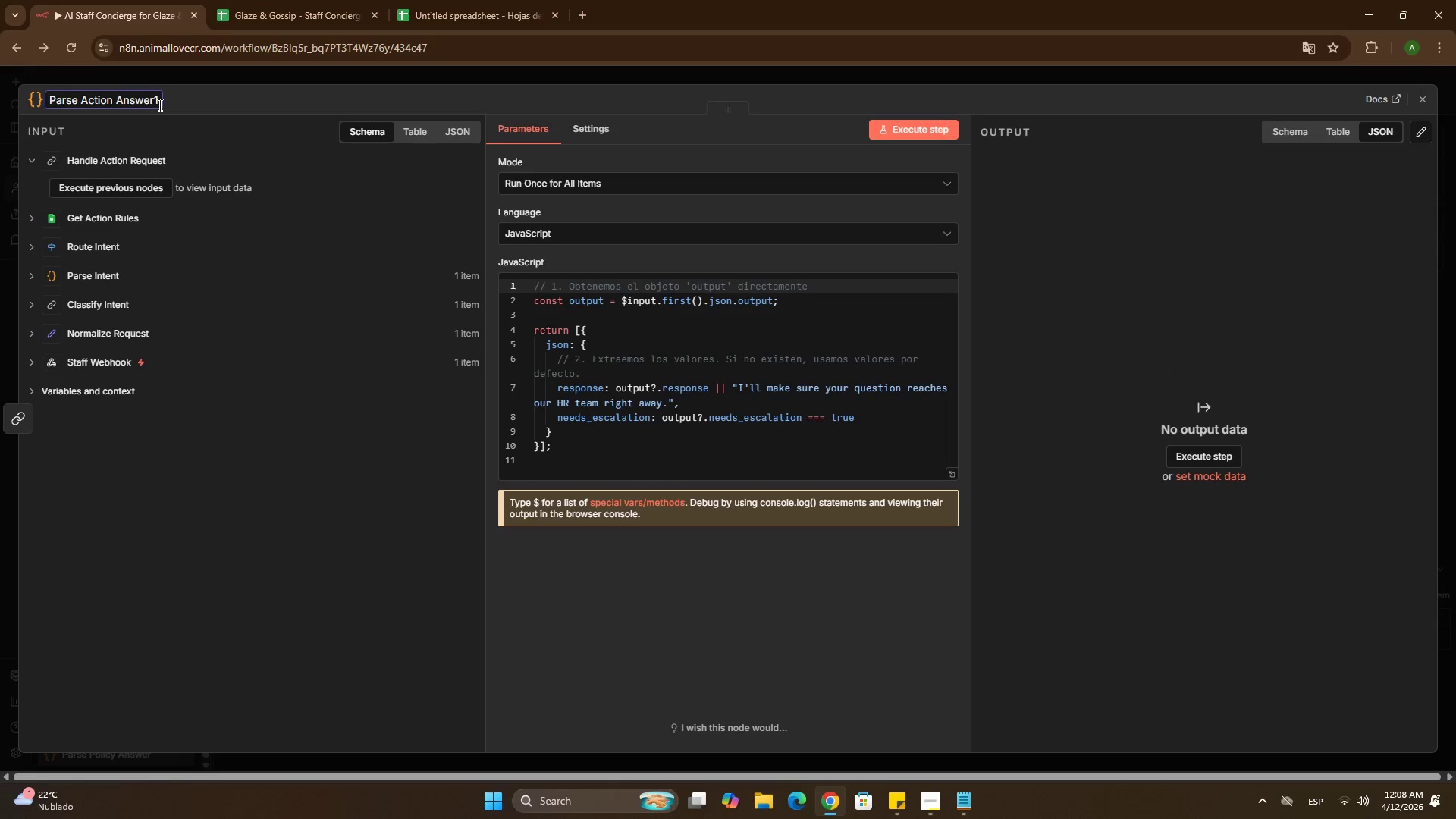 
key(Backspace)
 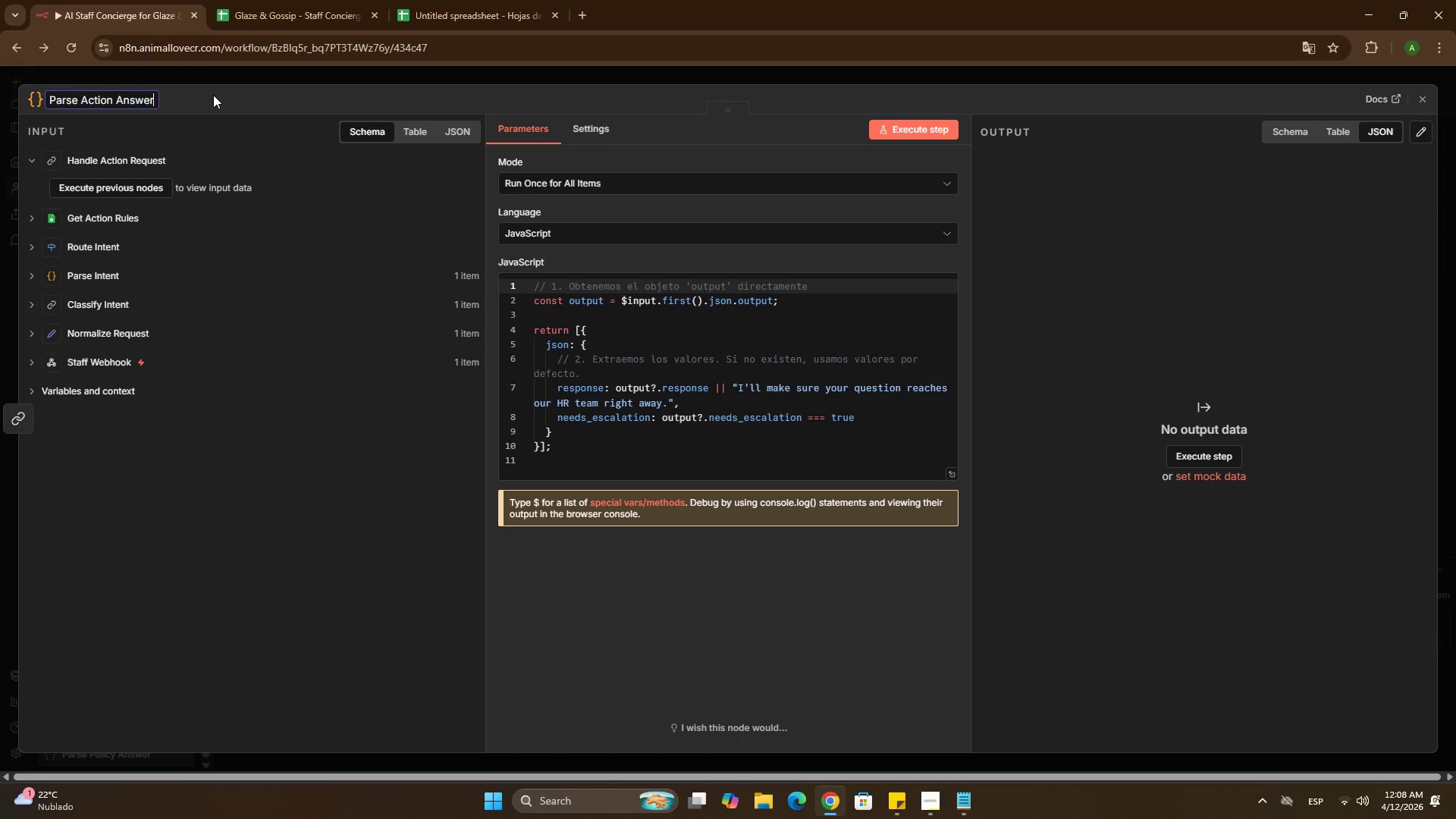 
left_click([213, 85])
 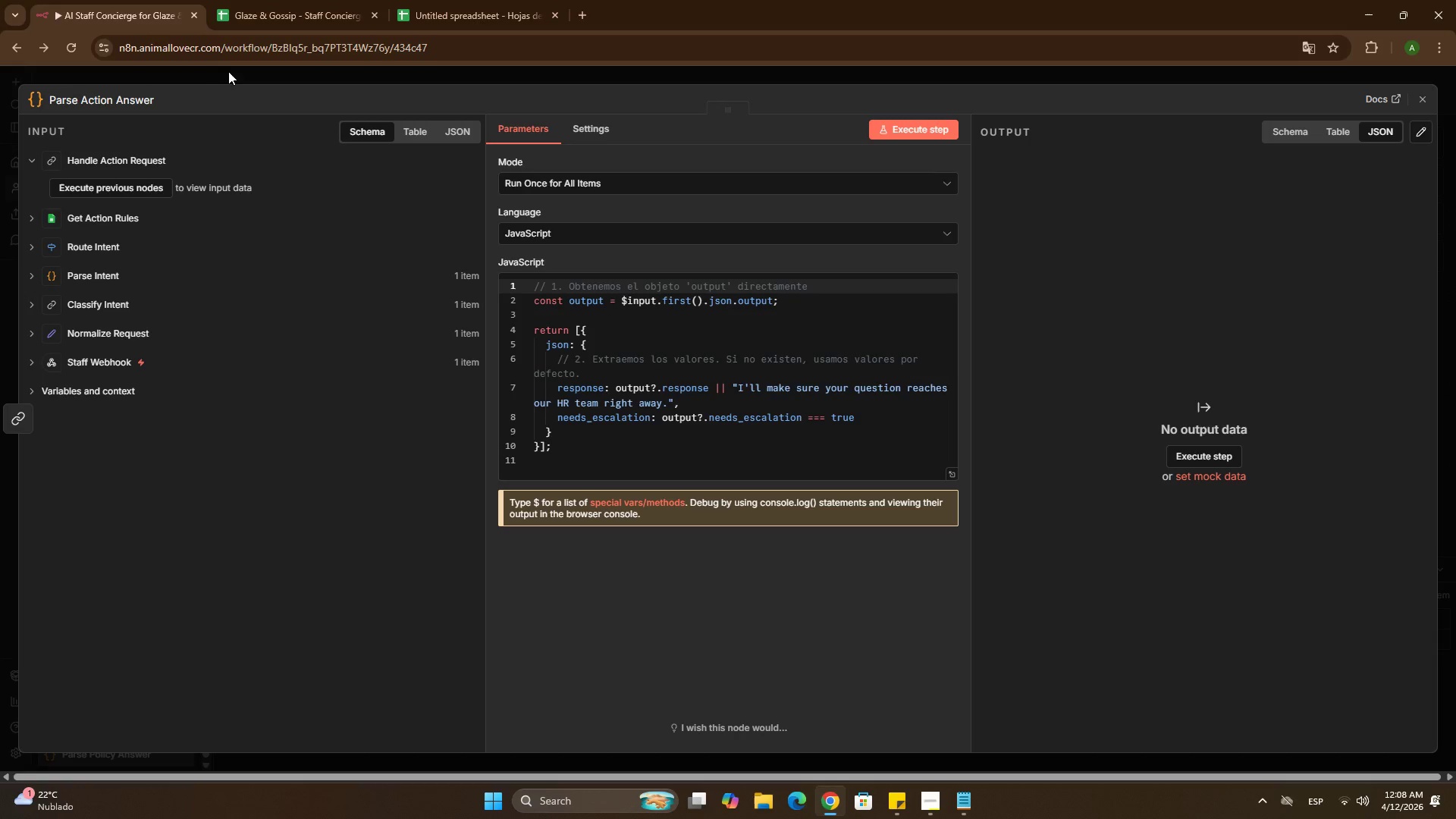 
left_click([229, 71])
 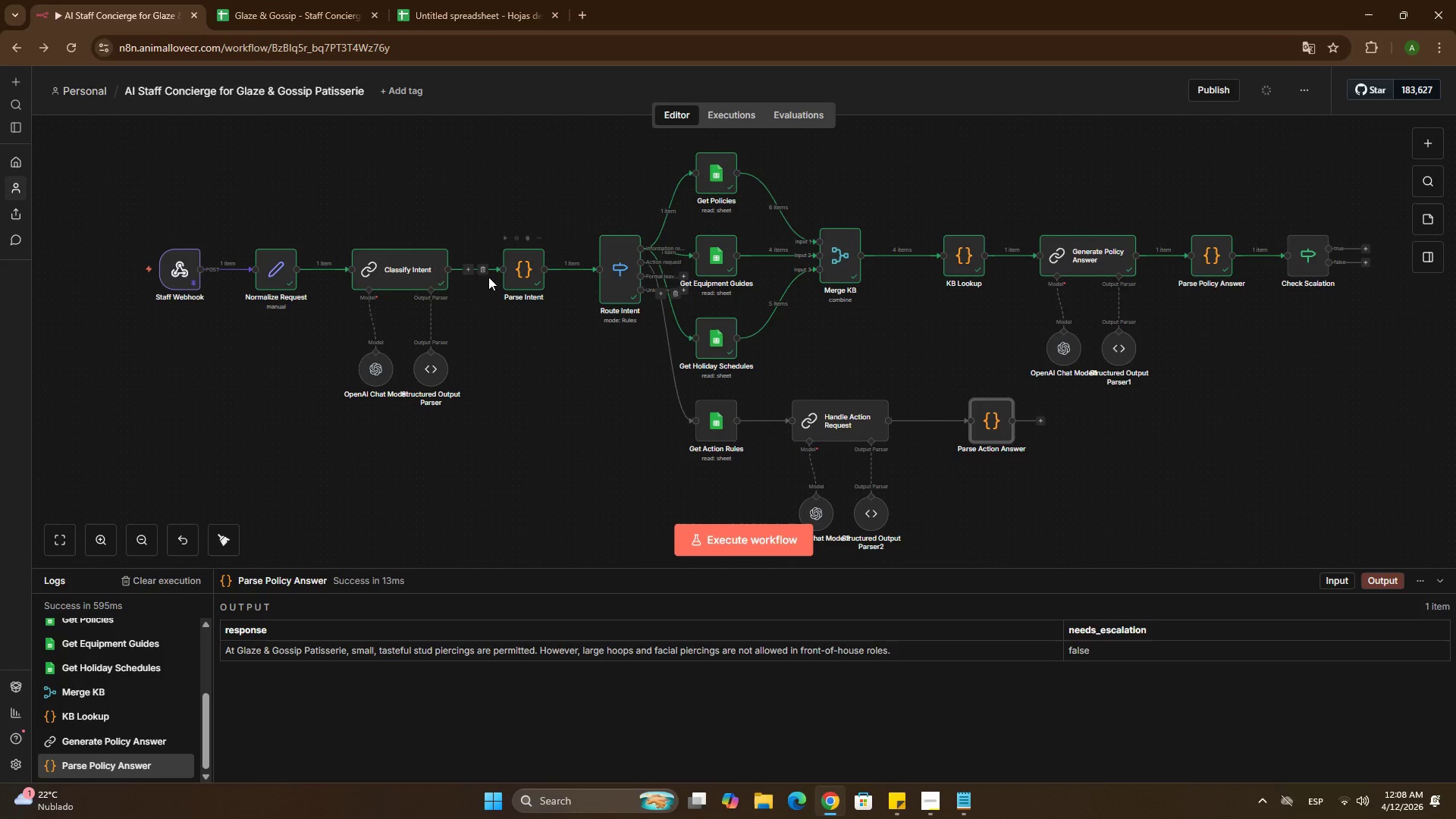 
double_click([410, 268])
 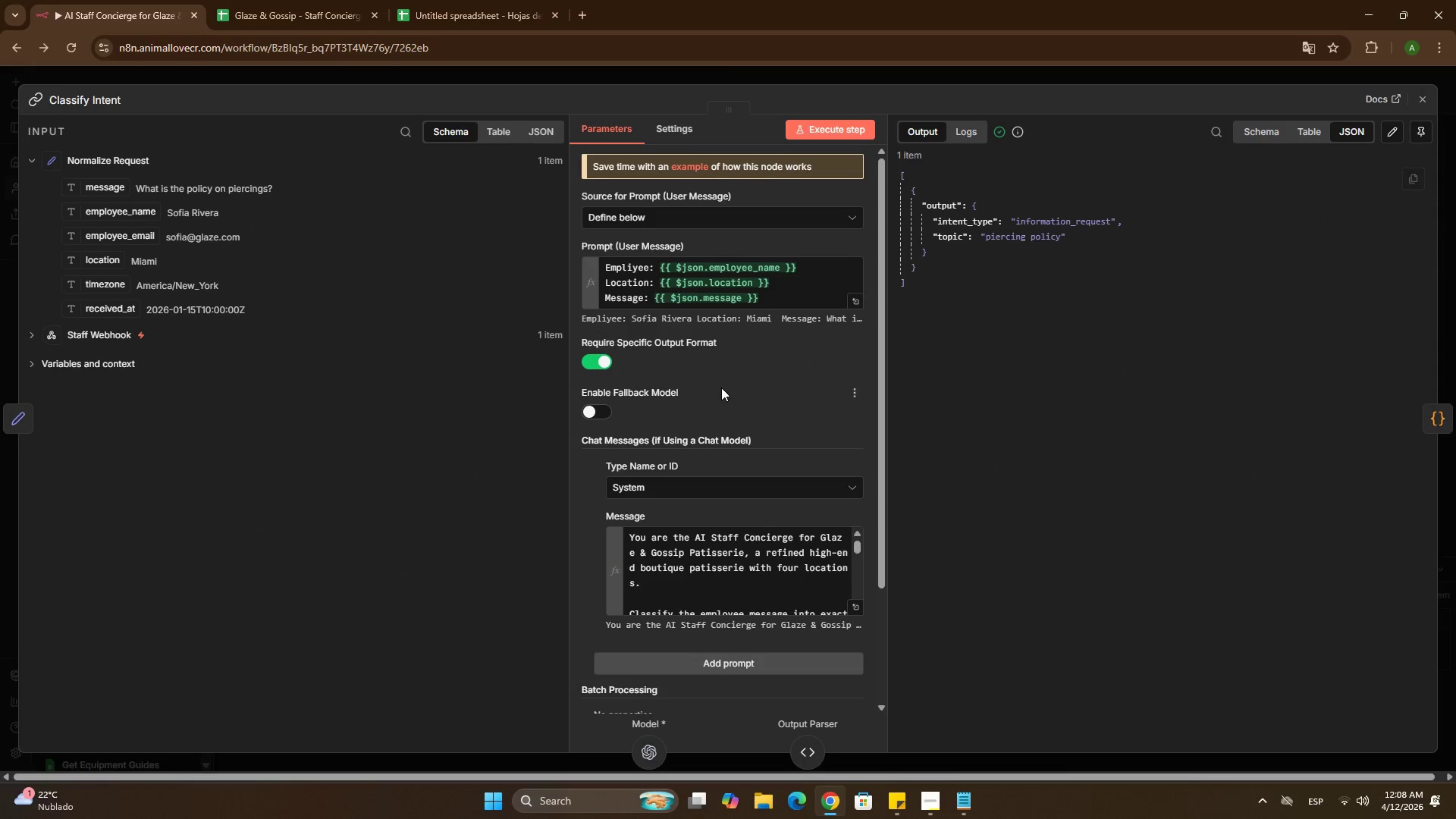 
scroll: coordinate [726, 500], scroll_direction: down, amount: 2.0
 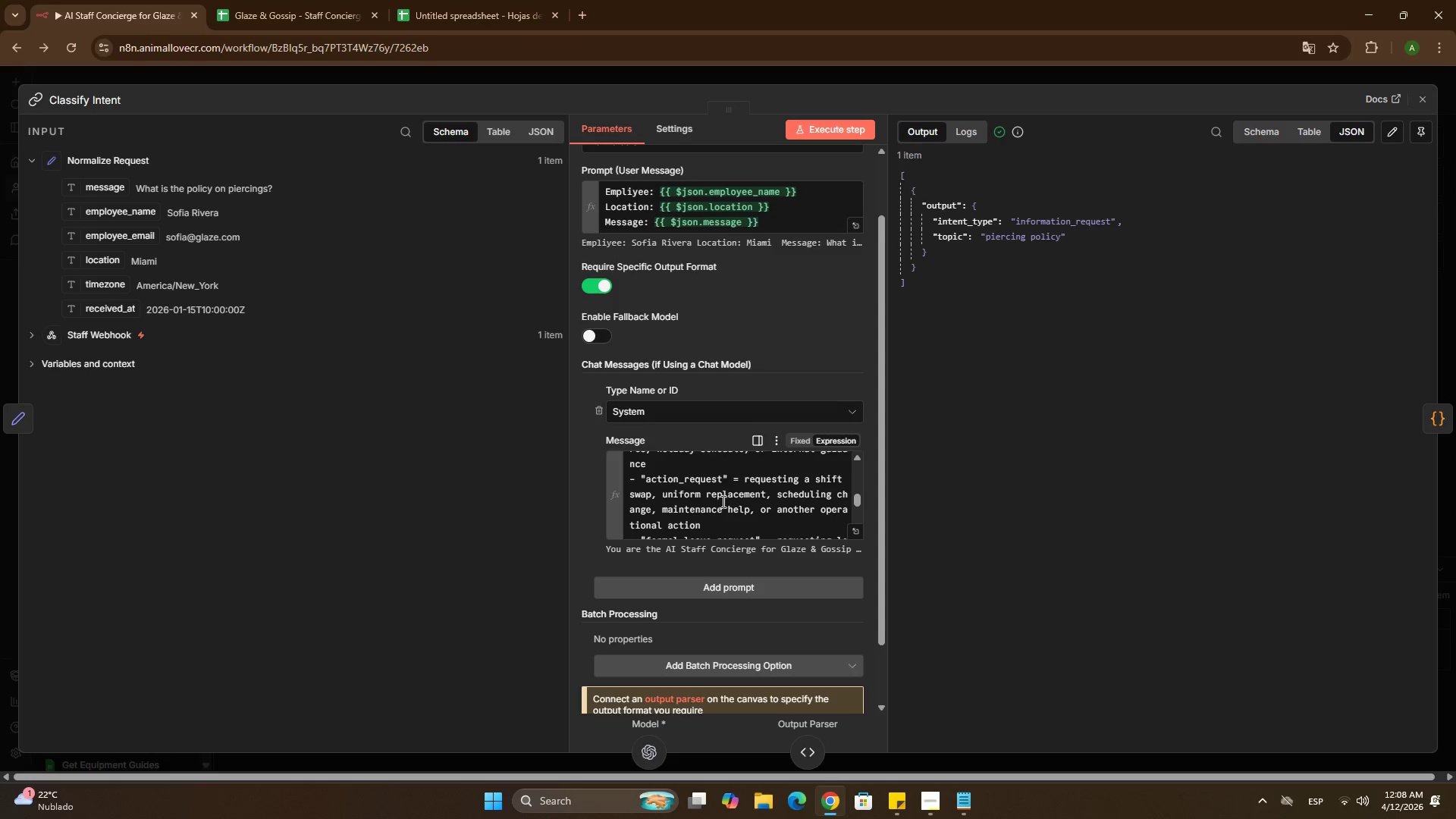 
wait(5.55)
 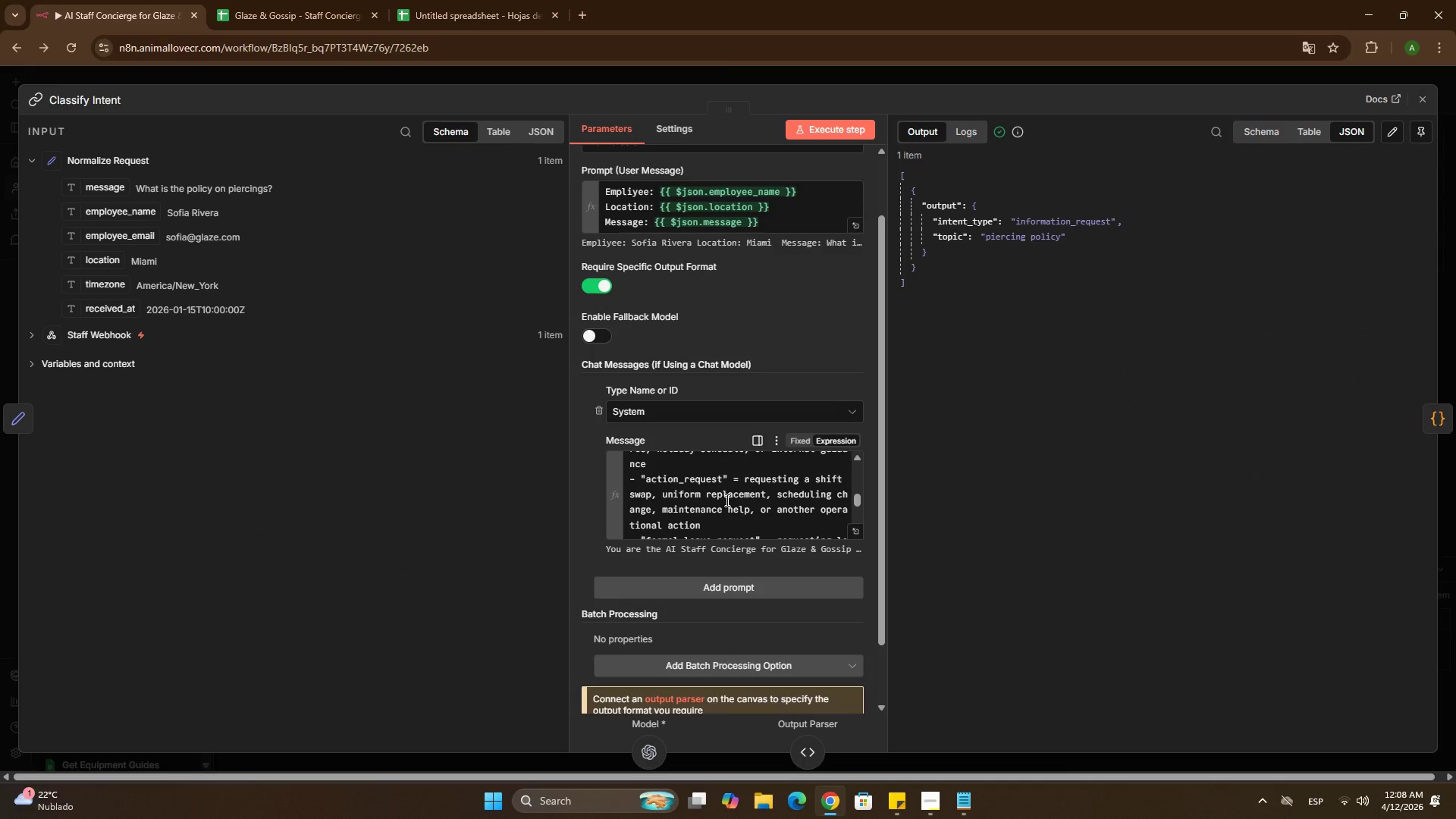 
left_click([439, 77])
 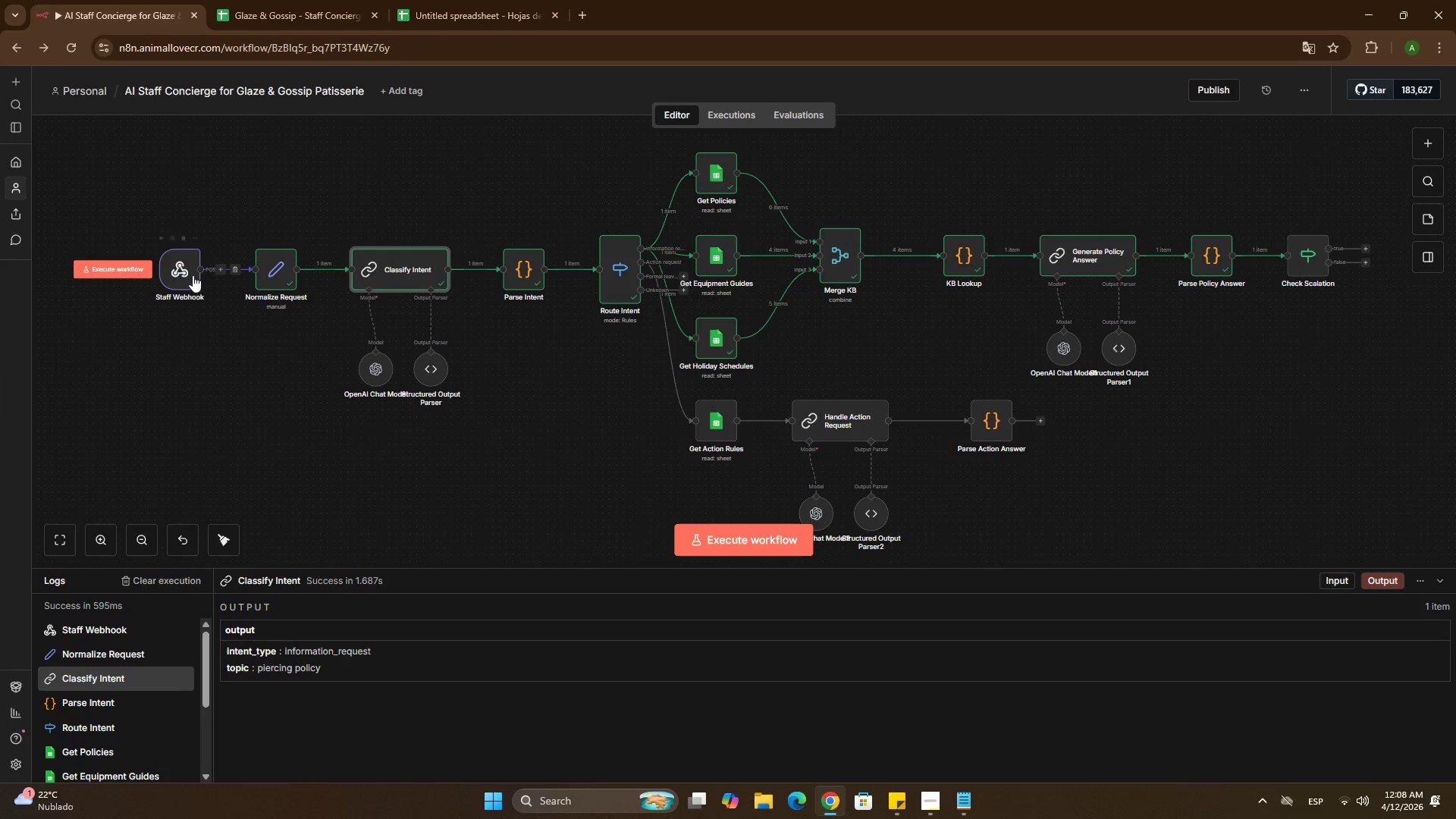 
double_click([189, 275])
 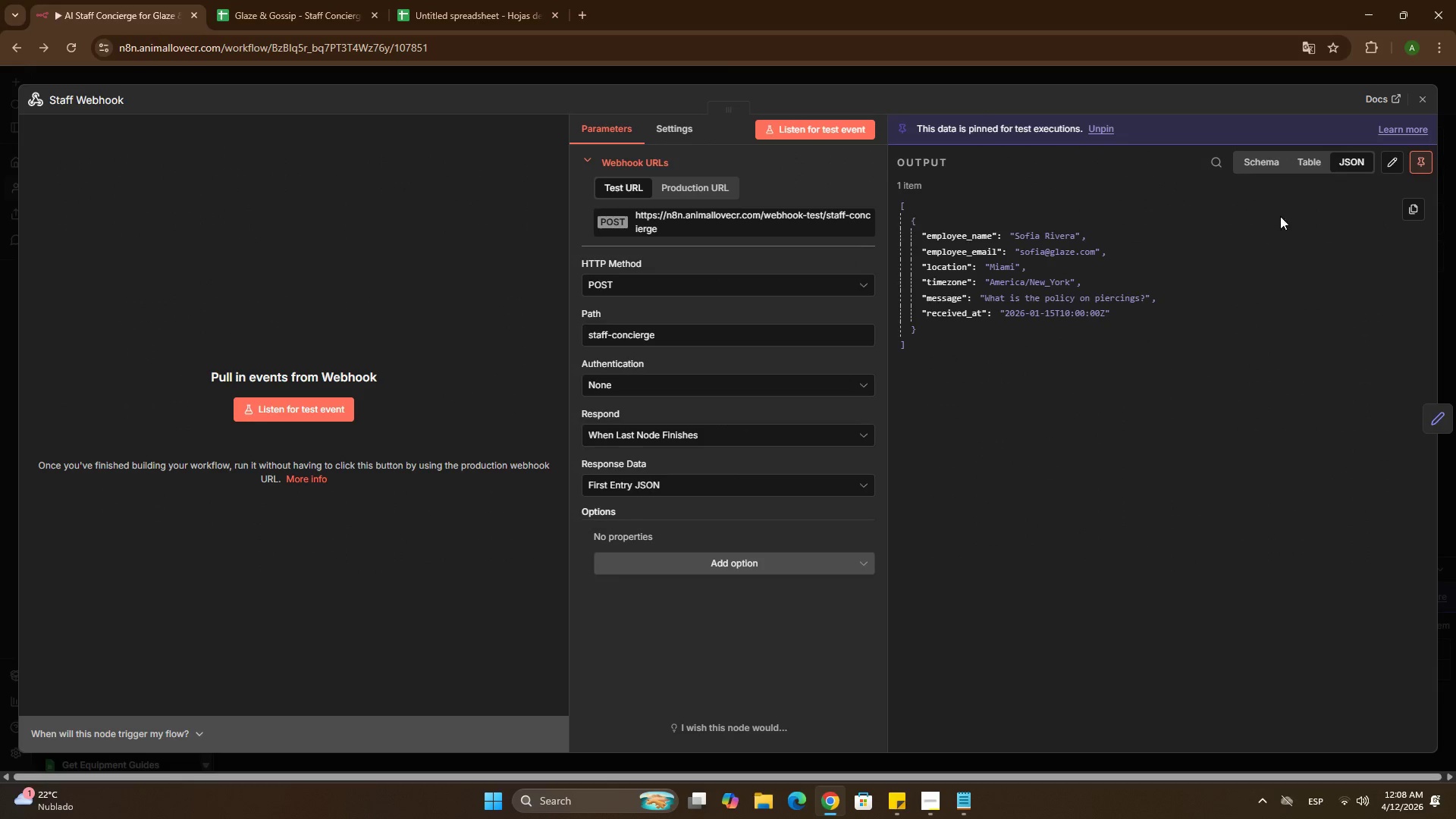 
left_click([1389, 162])
 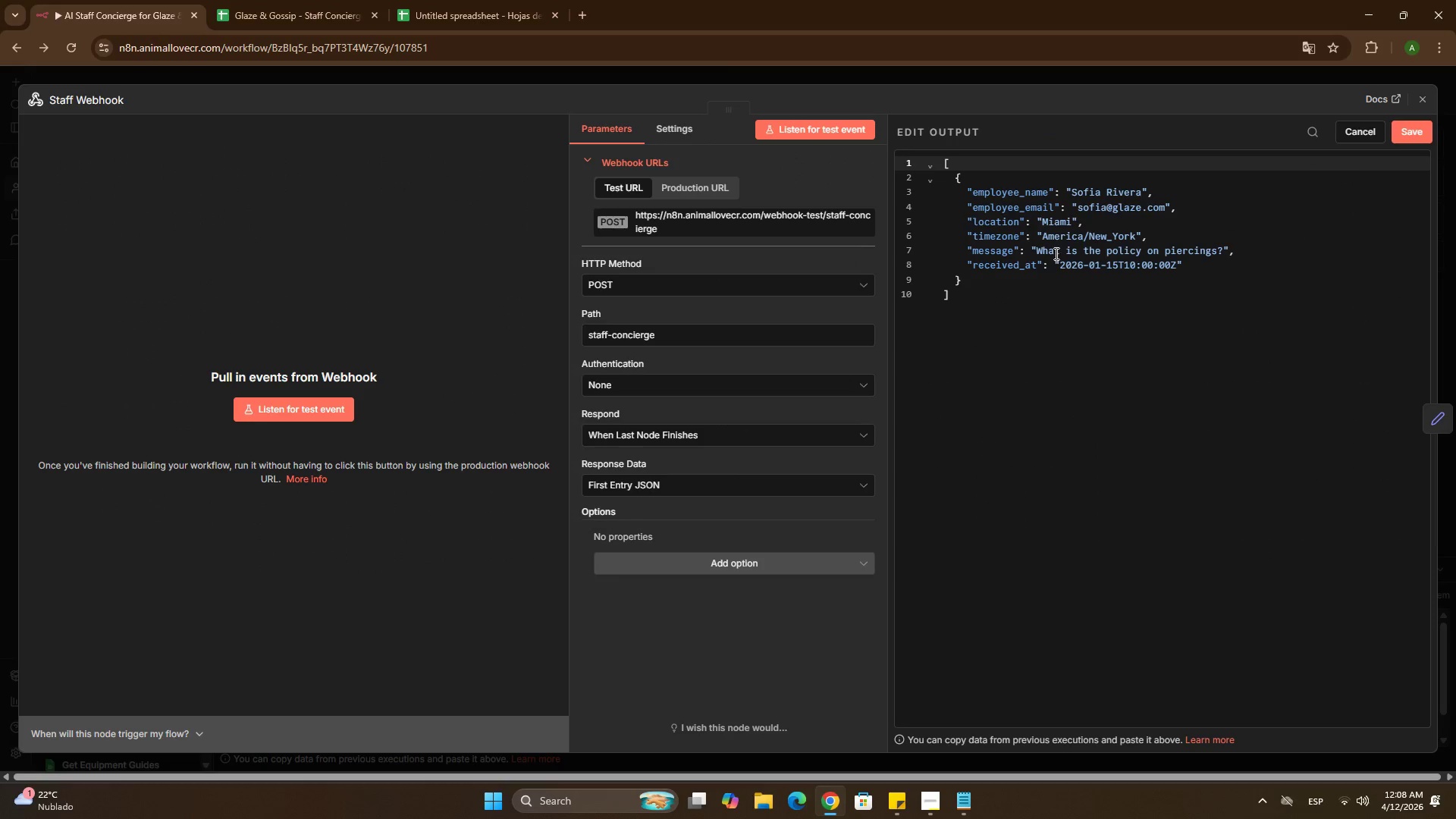 
left_click([1055, 253])
 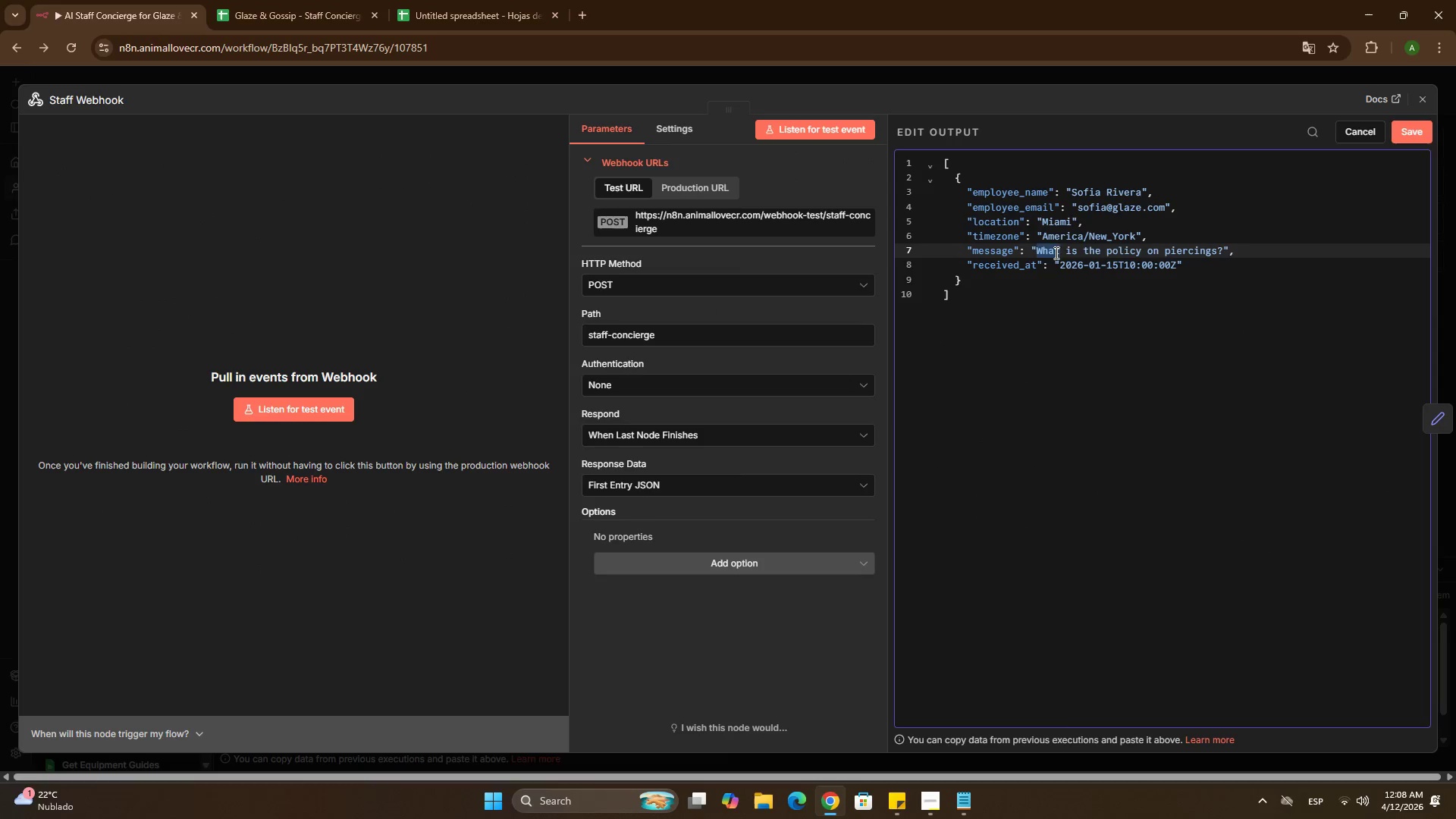 
left_click_drag(start_coordinate=[1055, 253], to_coordinate=[1214, 248])
 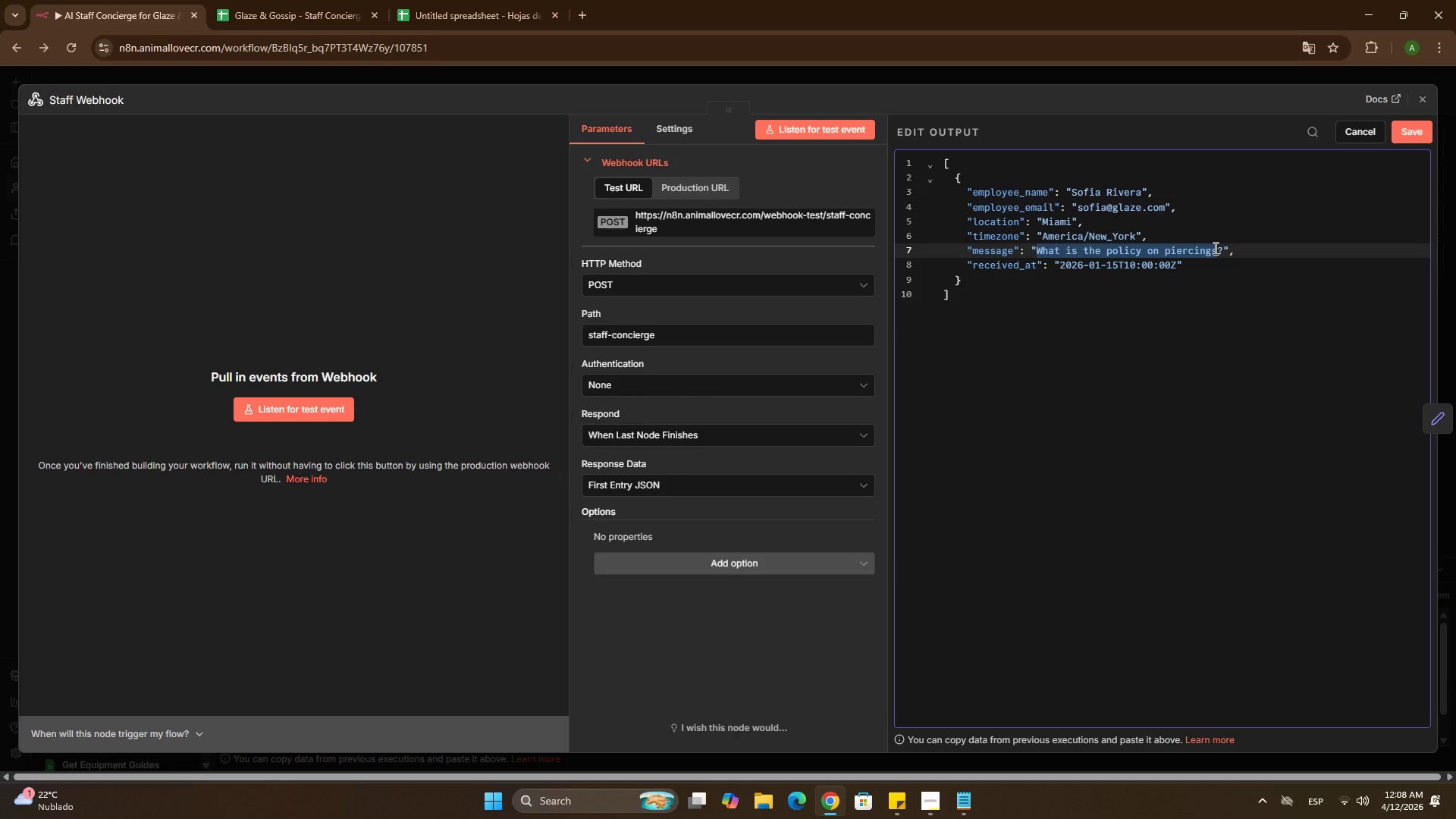 
type([Delete][Delete]I need an uniform replacement)
 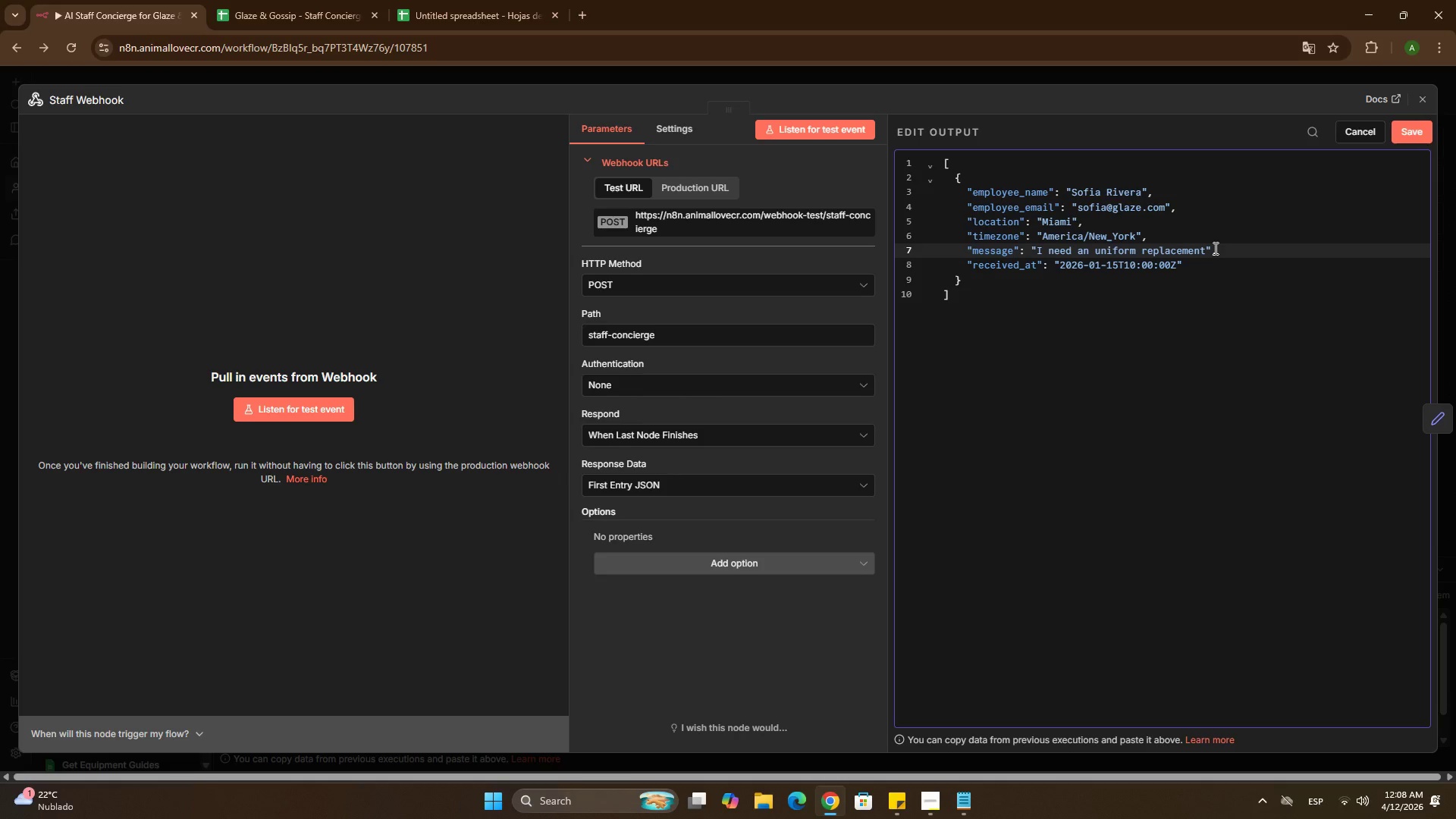 
left_click([1410, 123])
 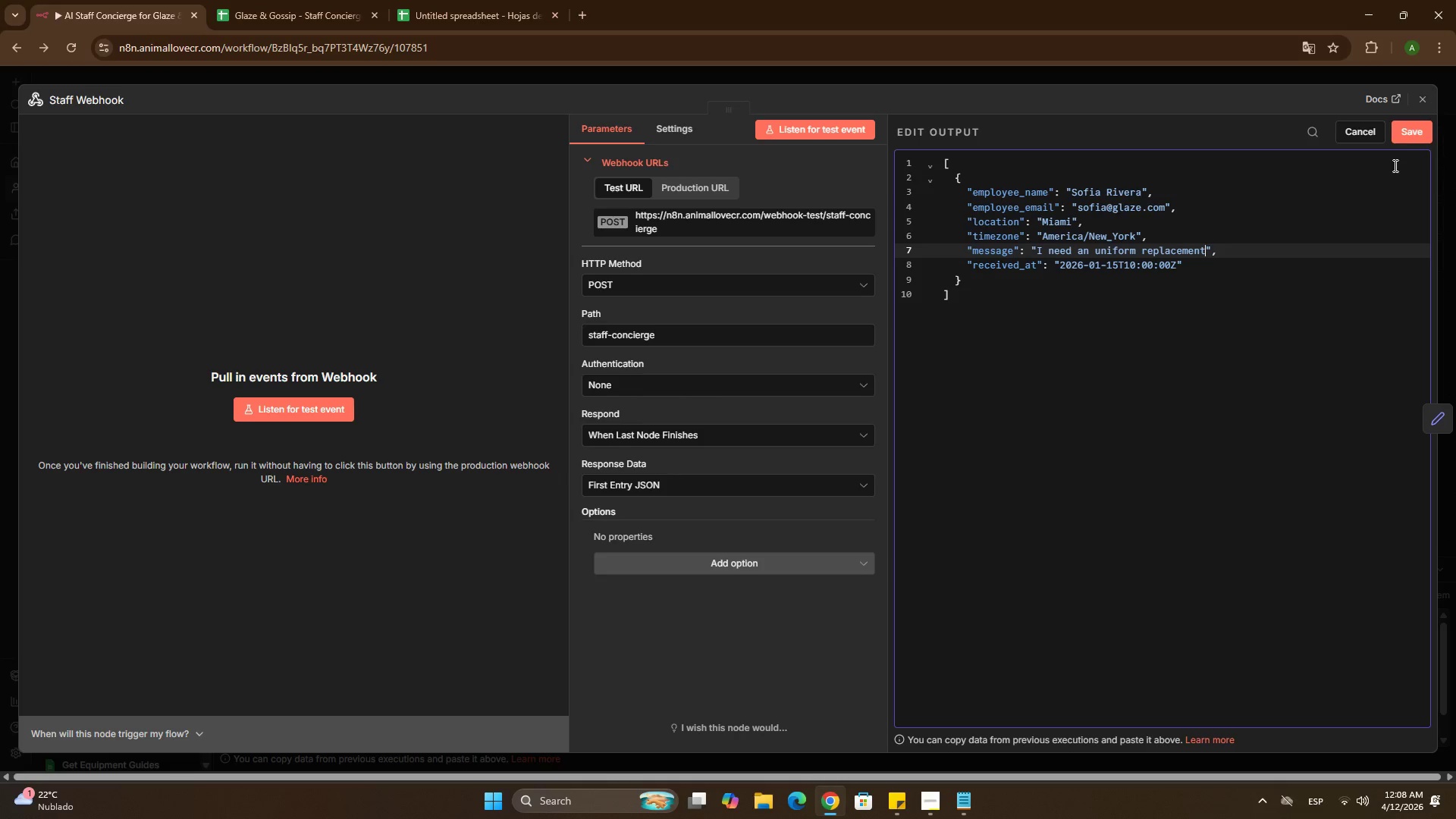 
left_click([1400, 138])
 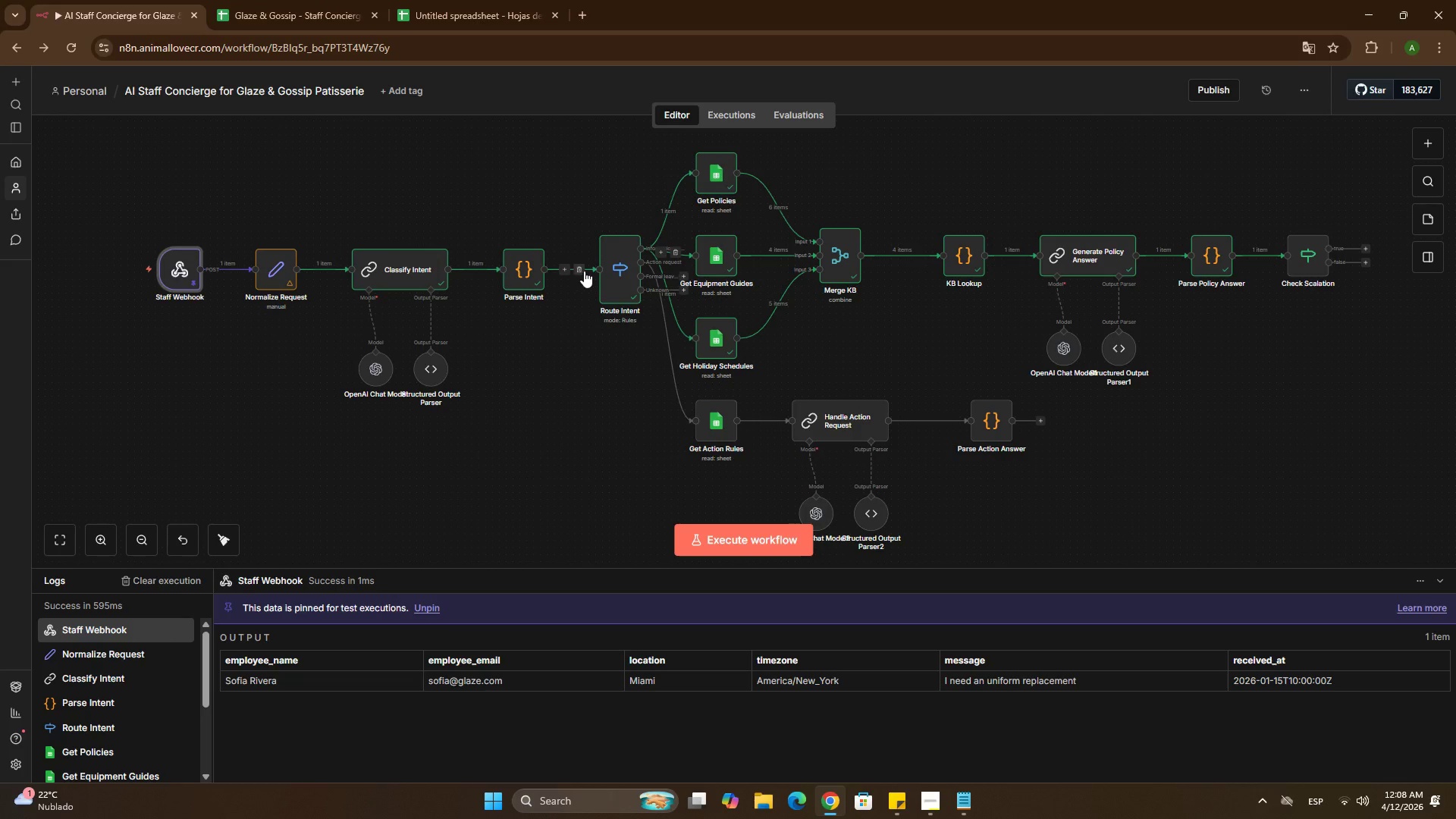 
left_click([597, 223])
 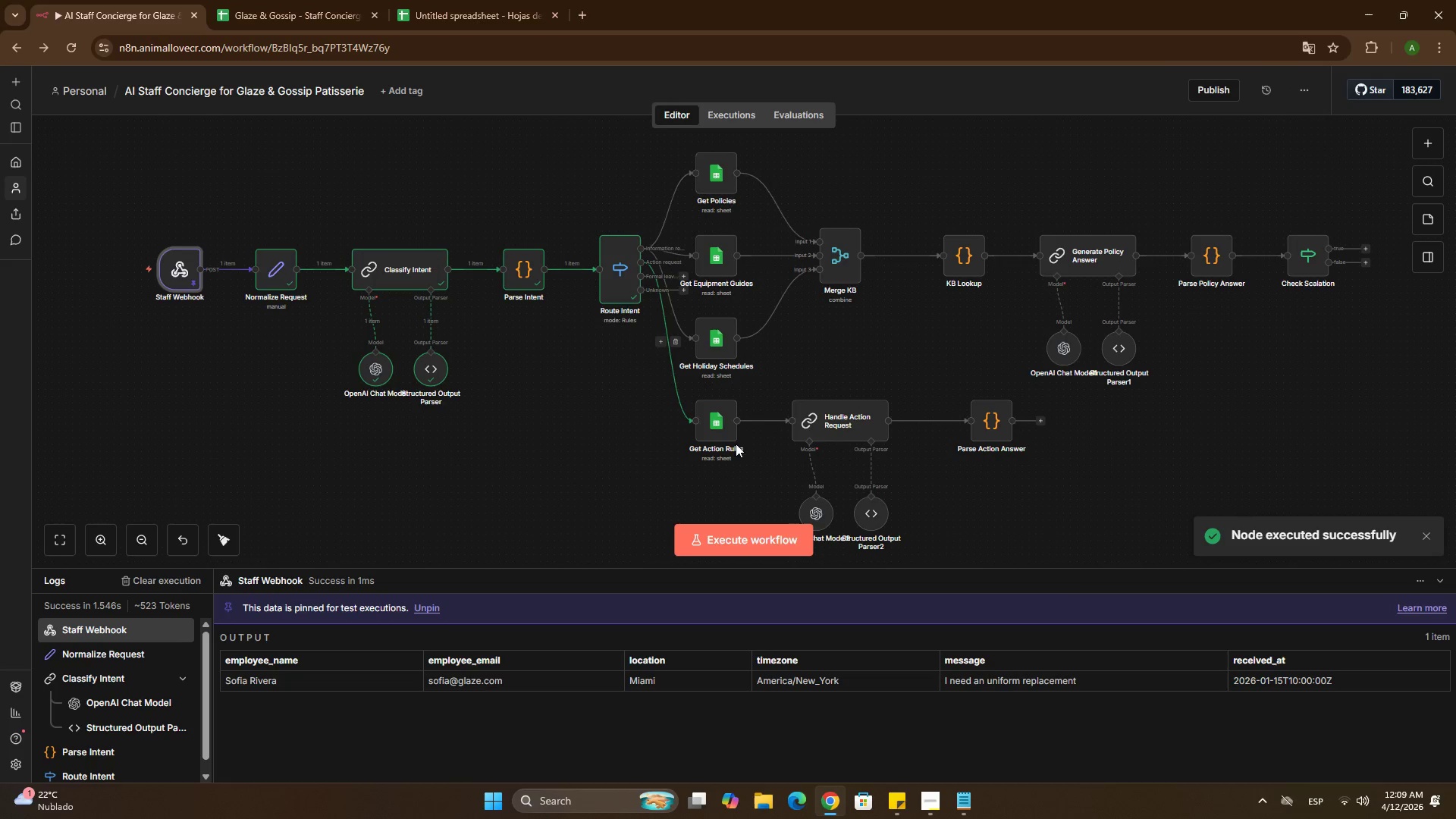 
left_click([696, 386])
 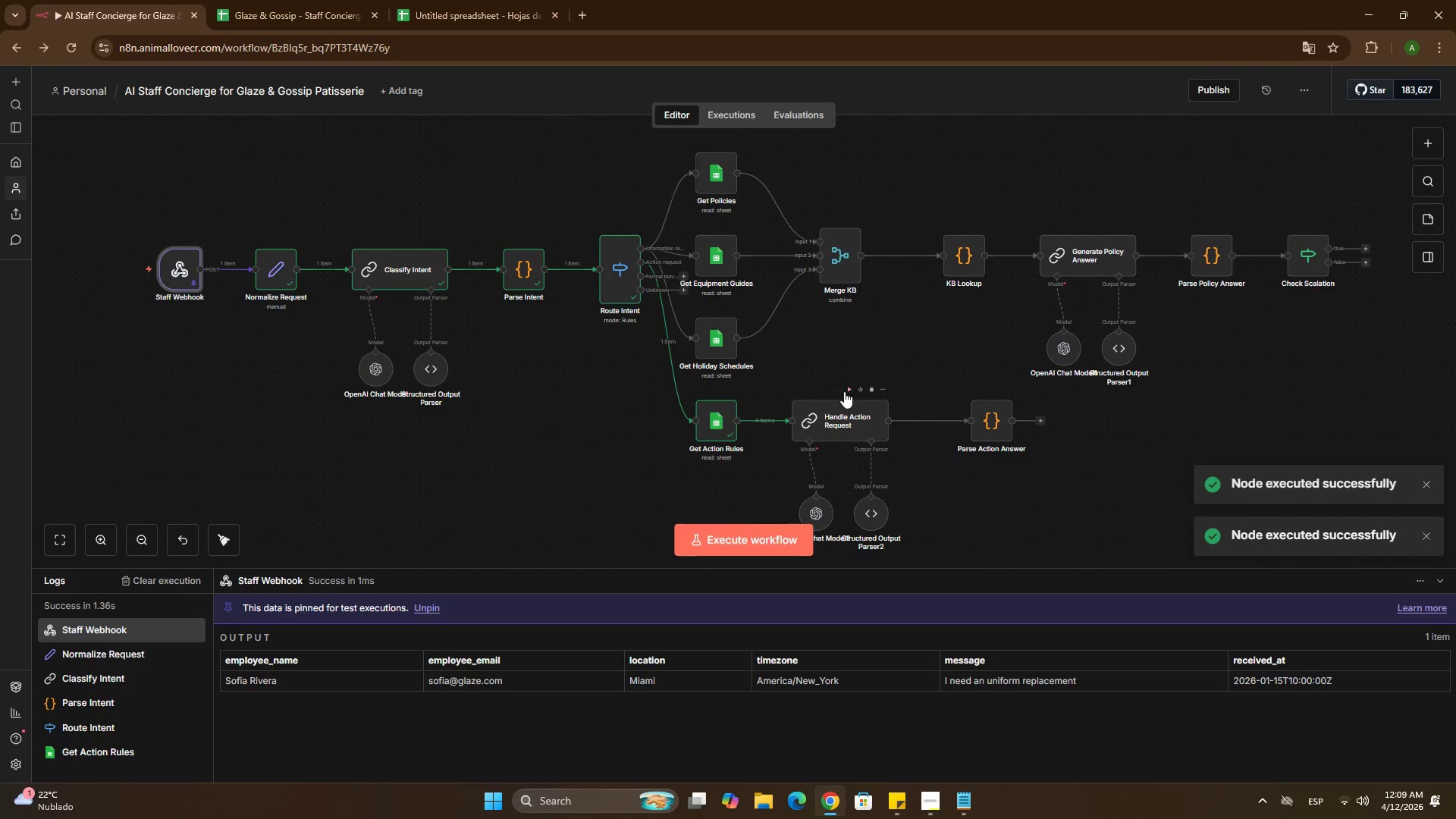 
left_click([846, 391])
 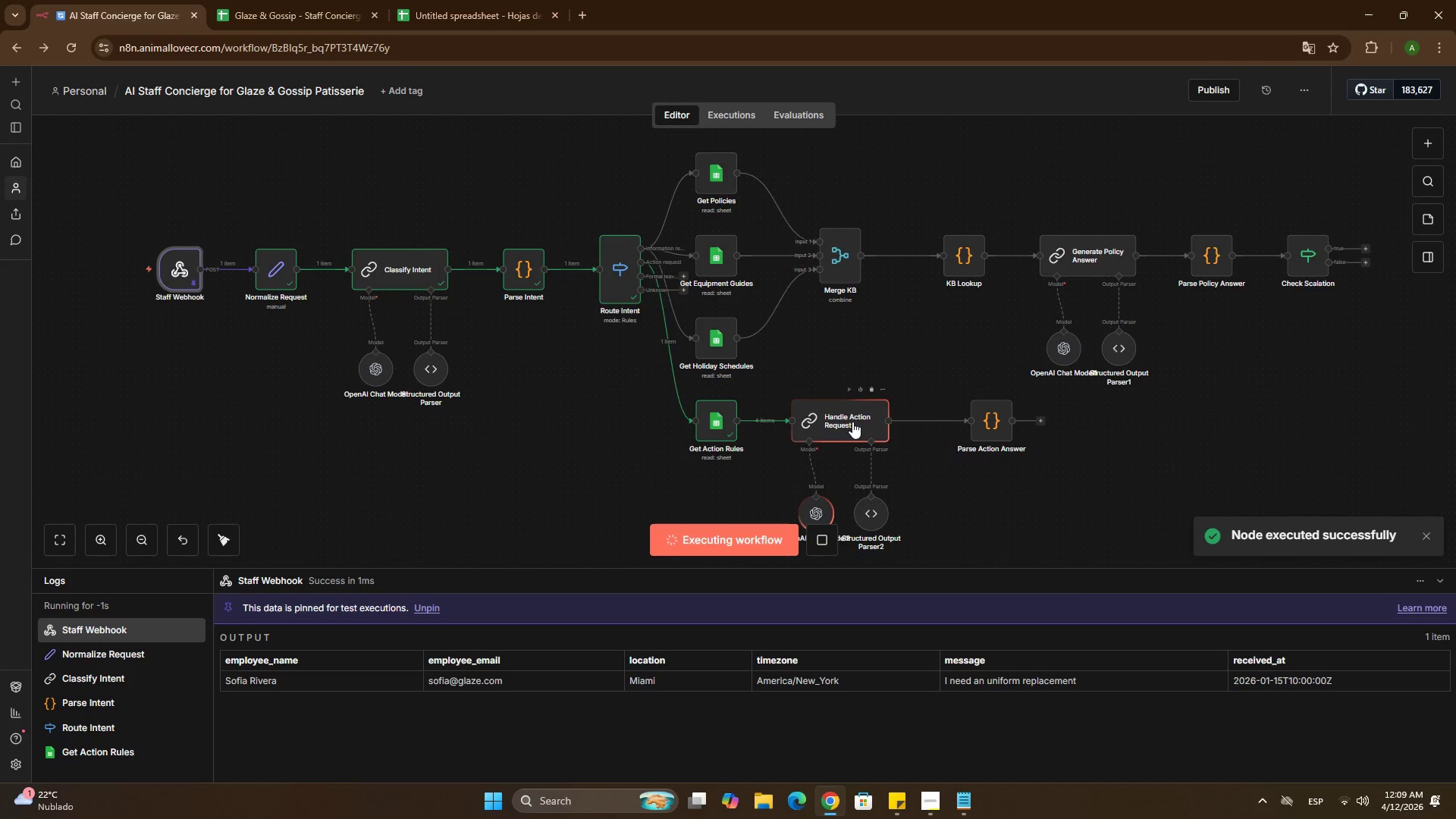 
double_click([852, 422])
 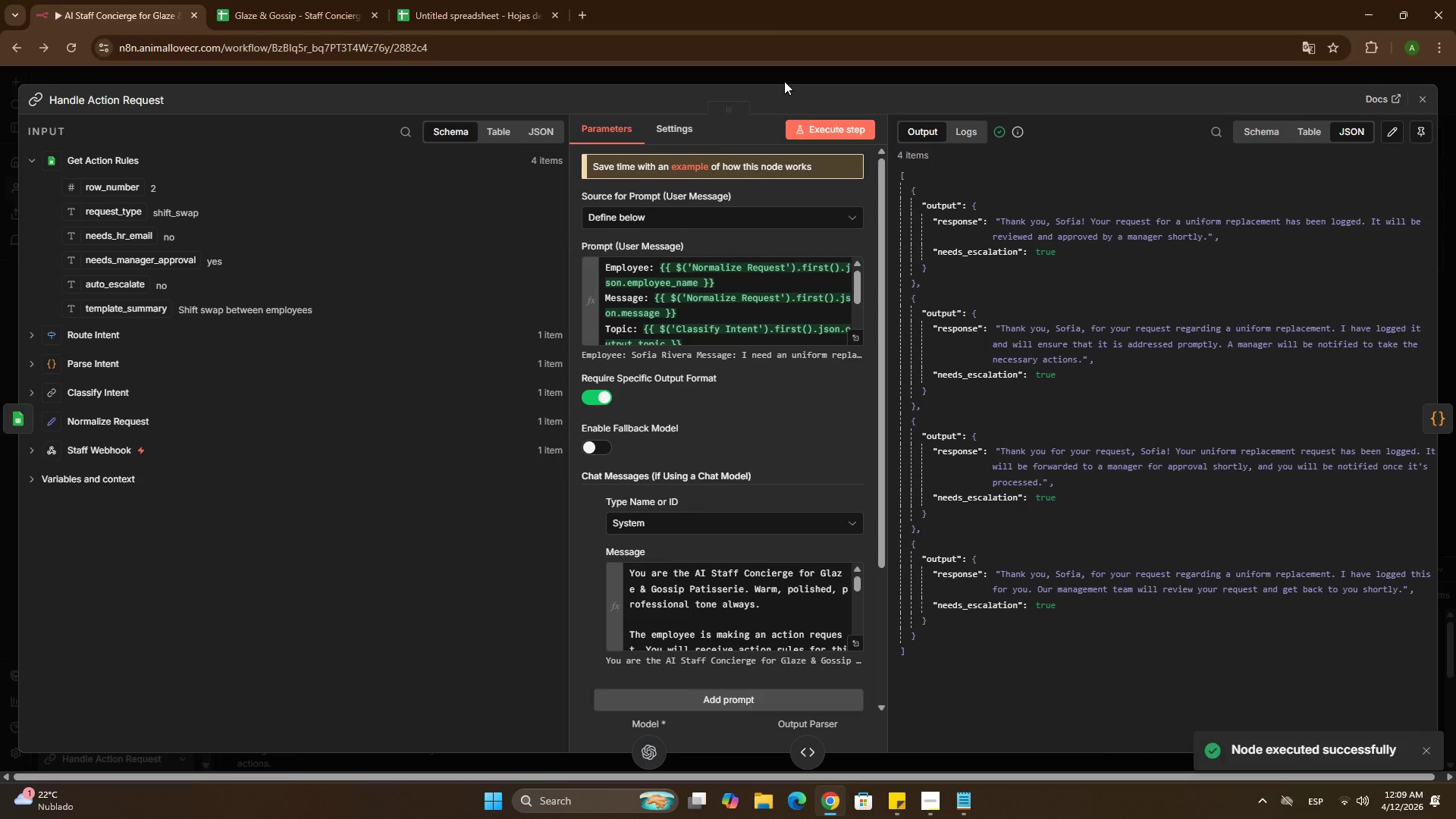 
wait(5.06)
 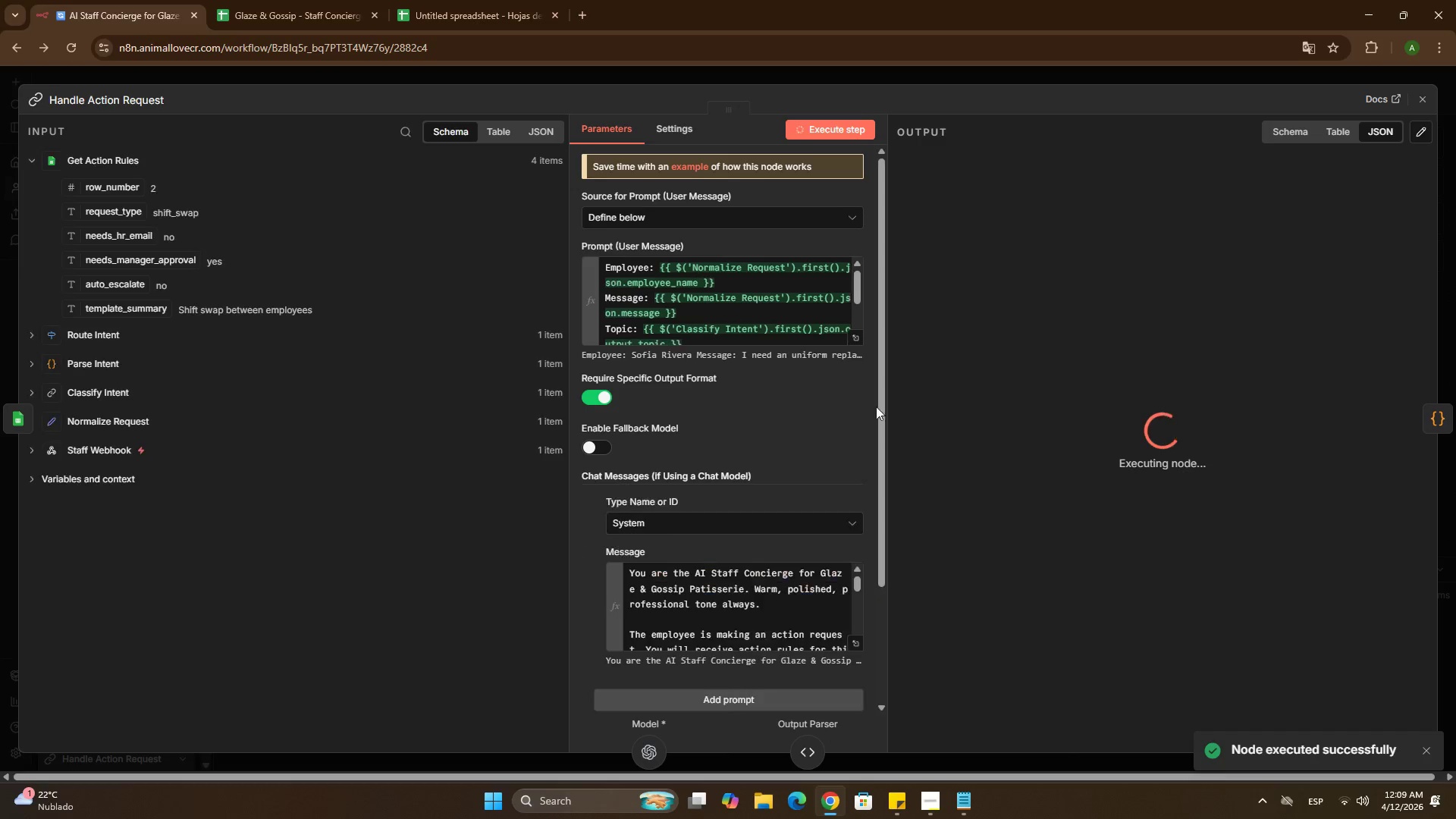 
left_click([783, 80])
 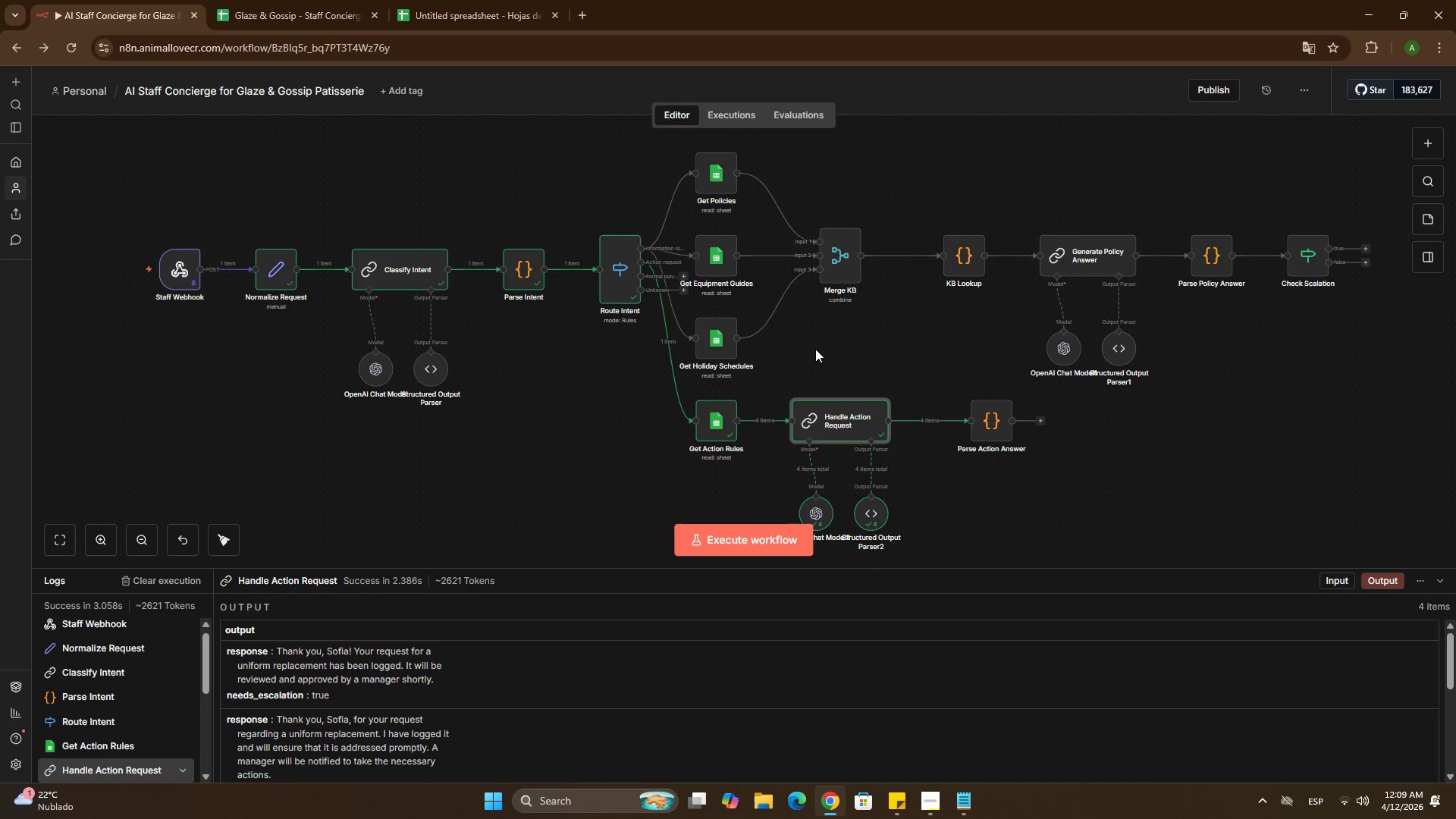 
wait(7.77)
 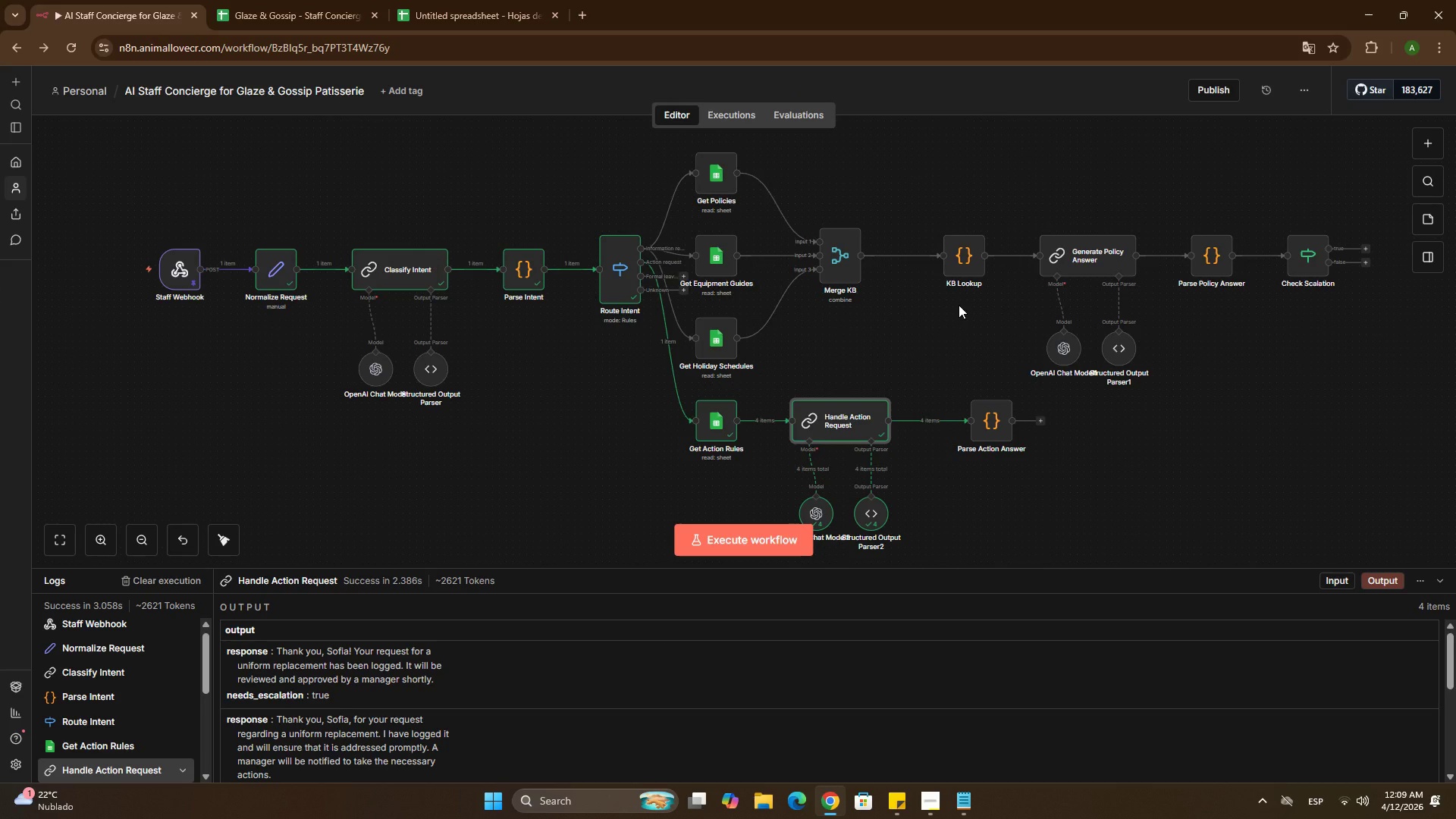 
left_click([819, 217])
 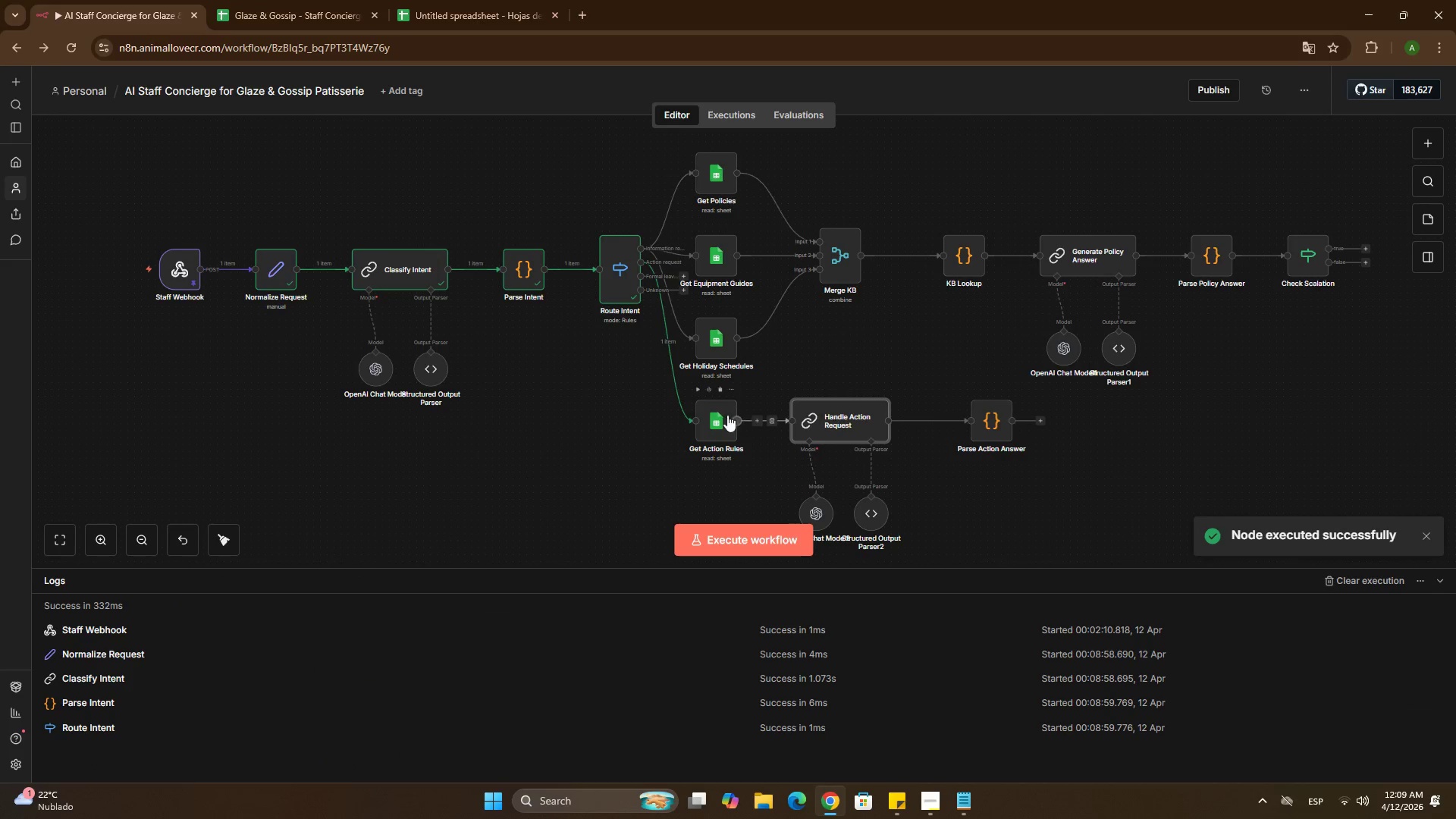 
left_click([698, 391])
 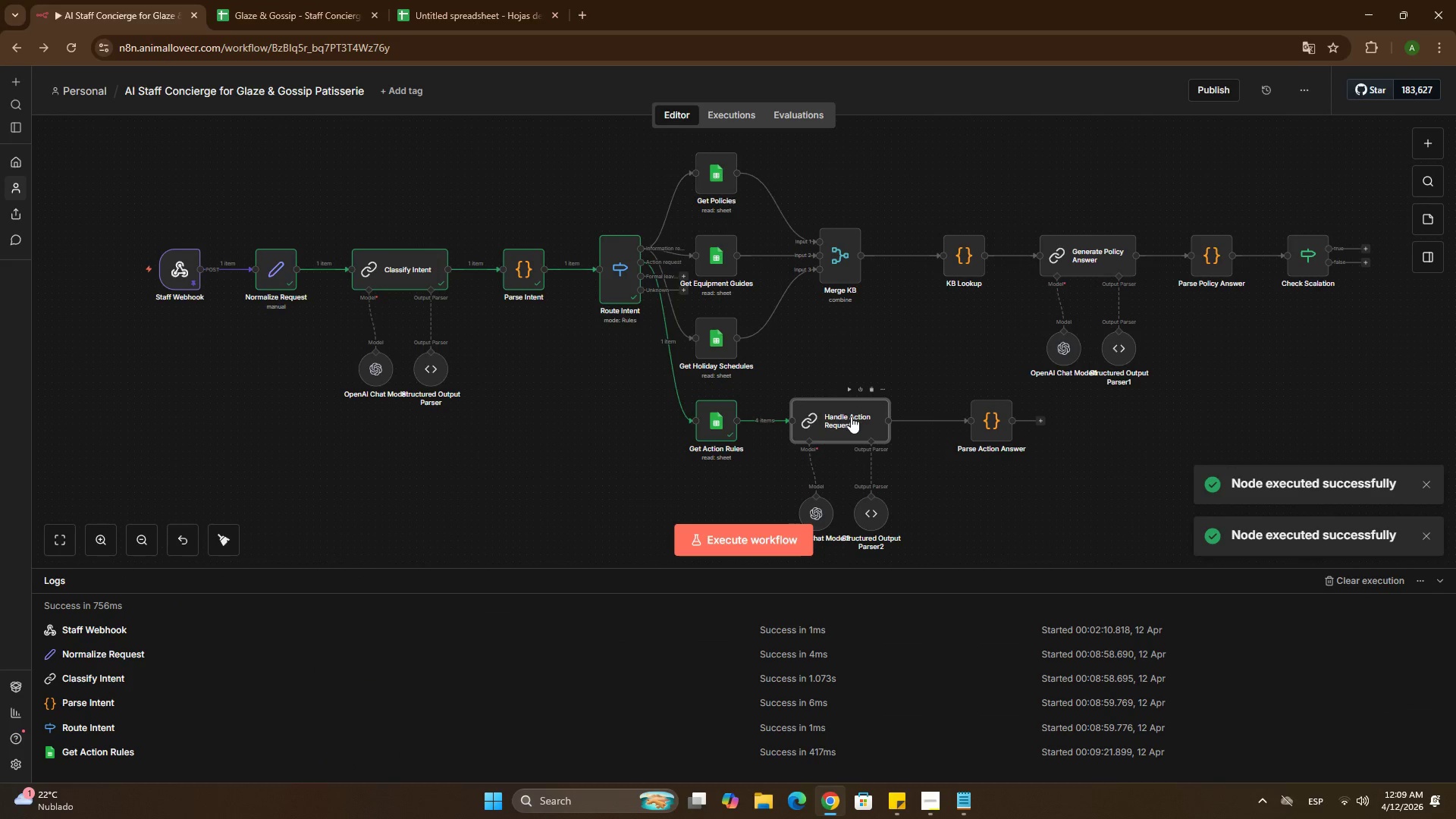 
double_click([851, 416])
 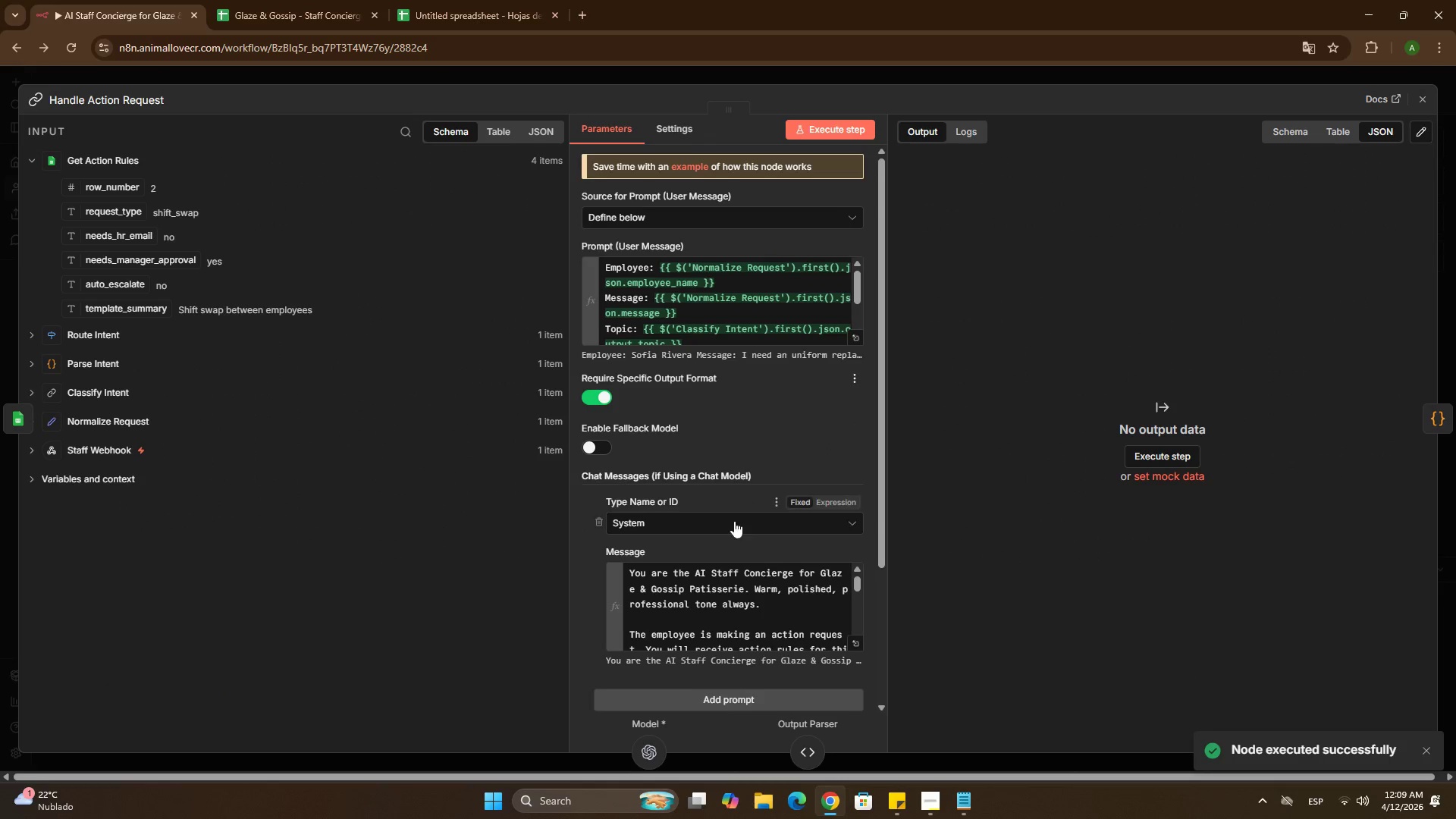 
scroll: coordinate [796, 453], scroll_direction: down, amount: 3.0
 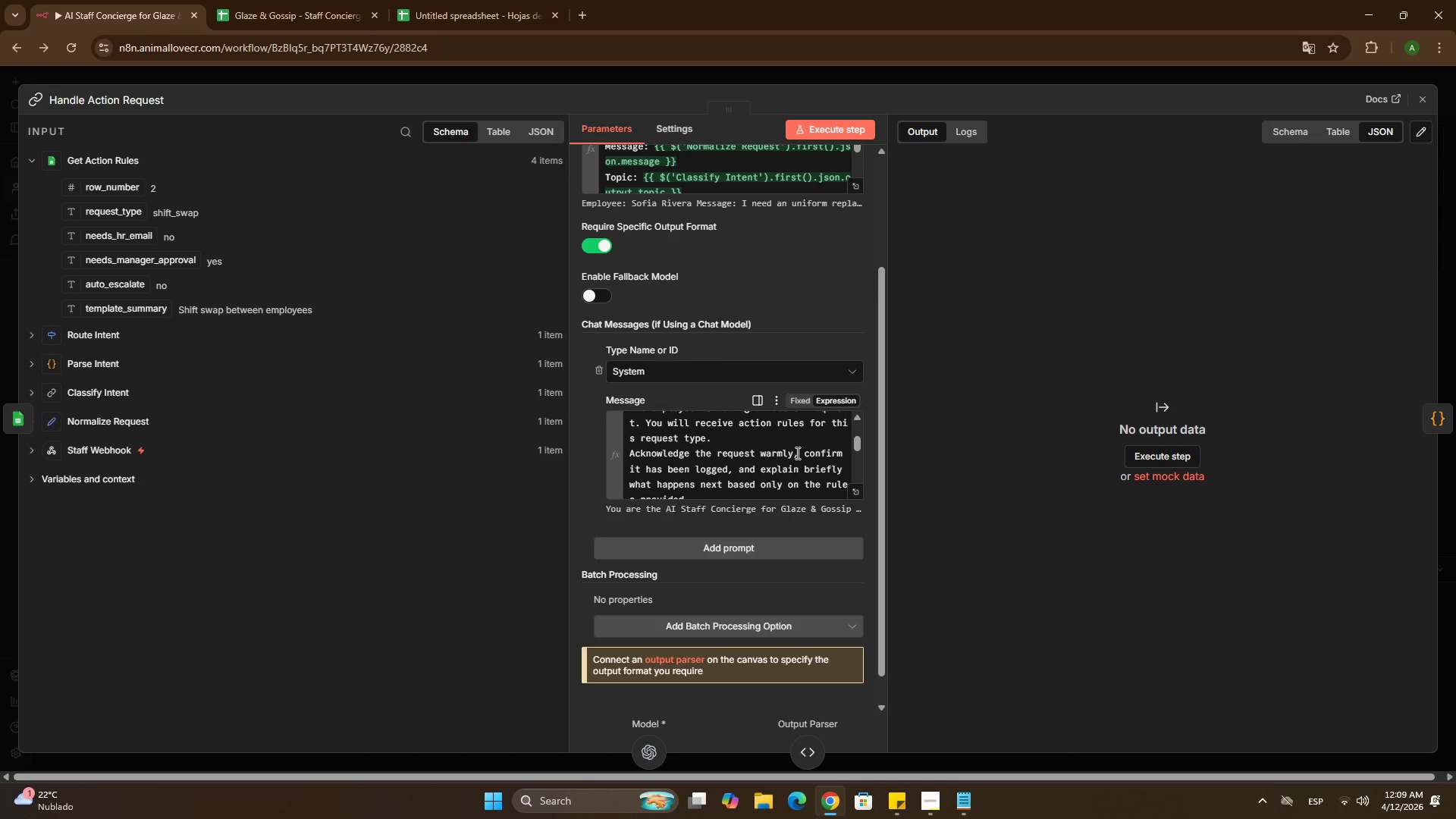 
scroll: coordinate [796, 453], scroll_direction: up, amount: 1.0
 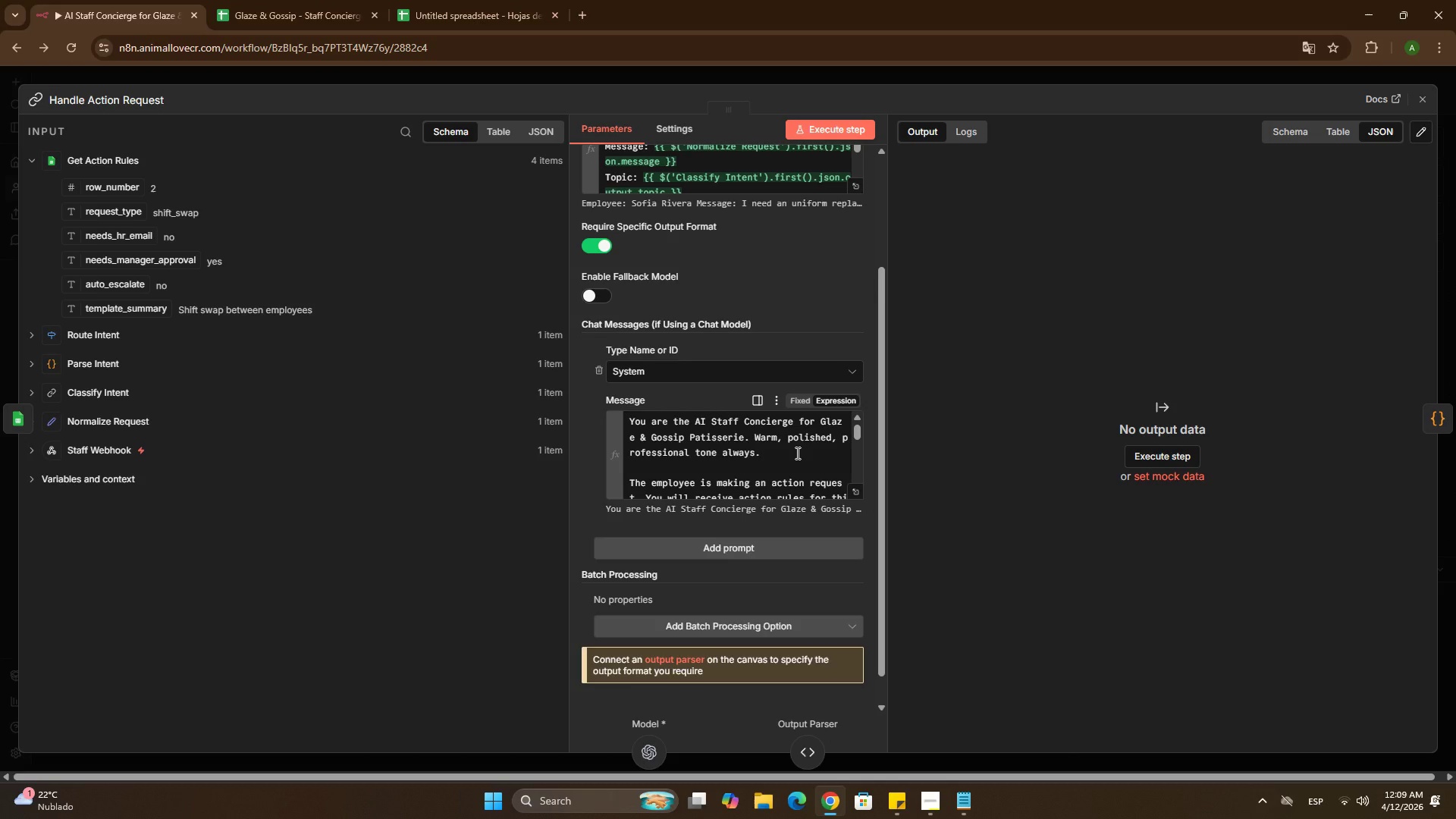 
scroll: coordinate [796, 453], scroll_direction: down, amount: 1.0
 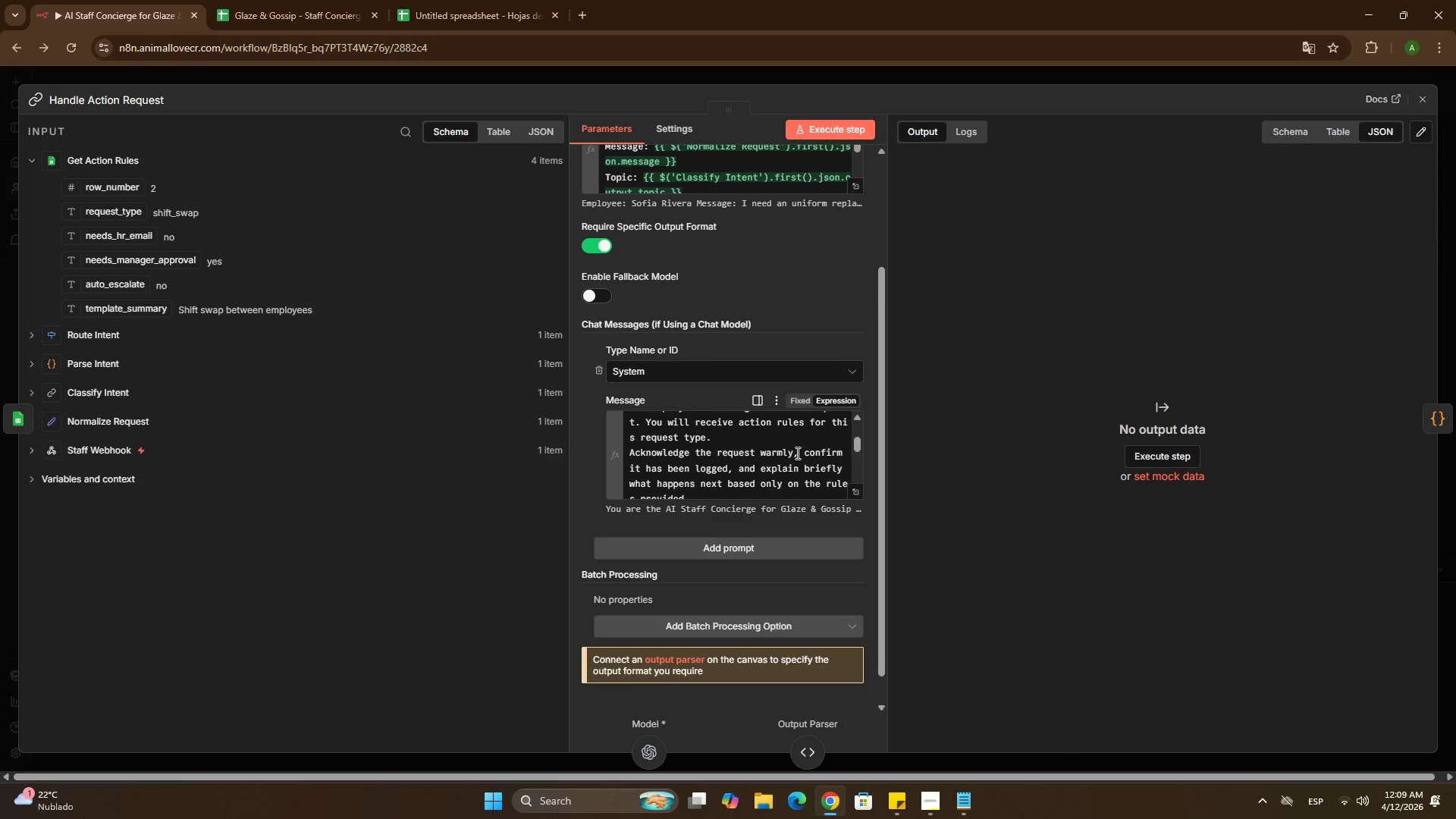 
scroll: coordinate [796, 453], scroll_direction: up, amount: 1.0
 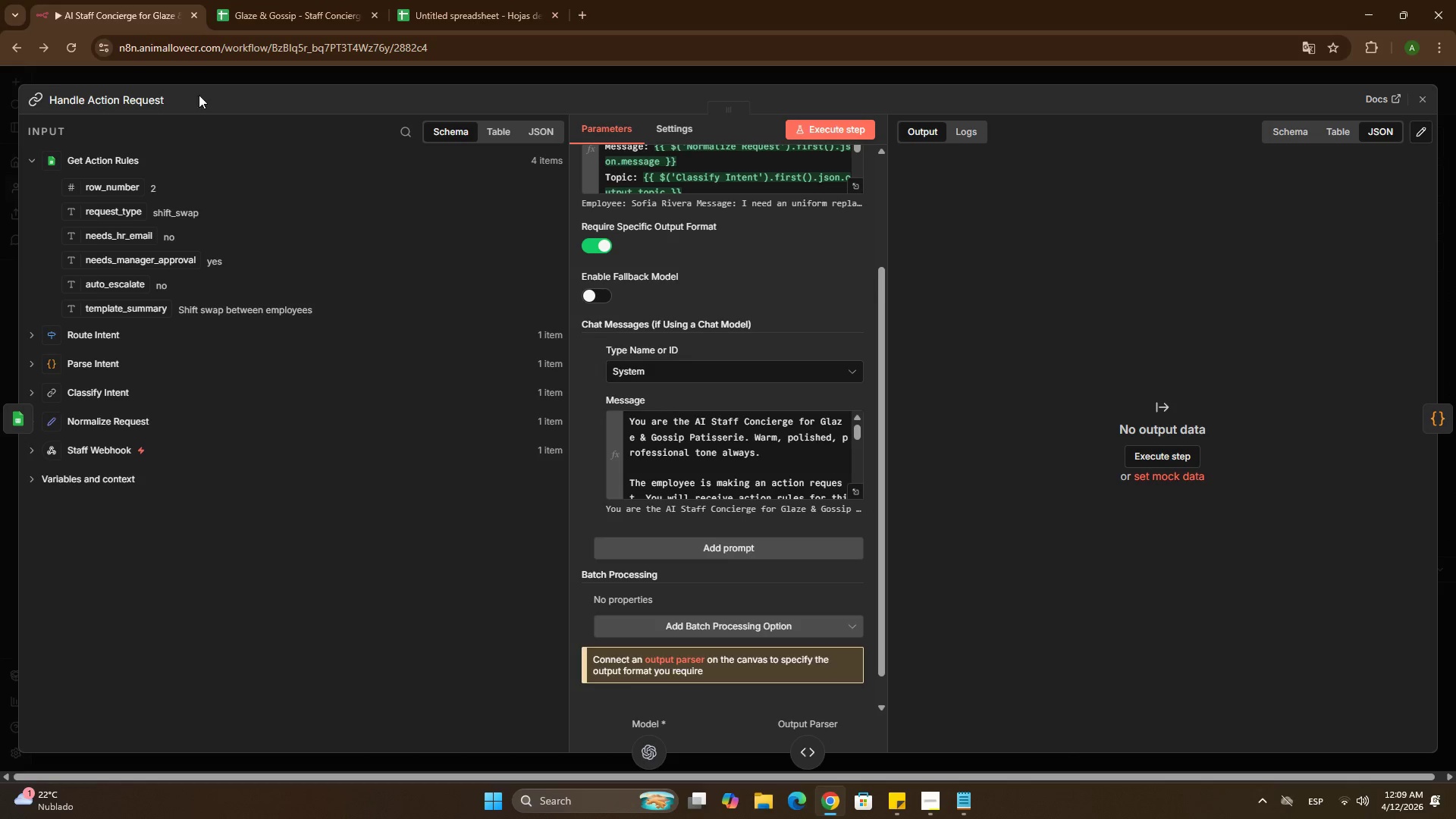 
left_click([196, 83])
 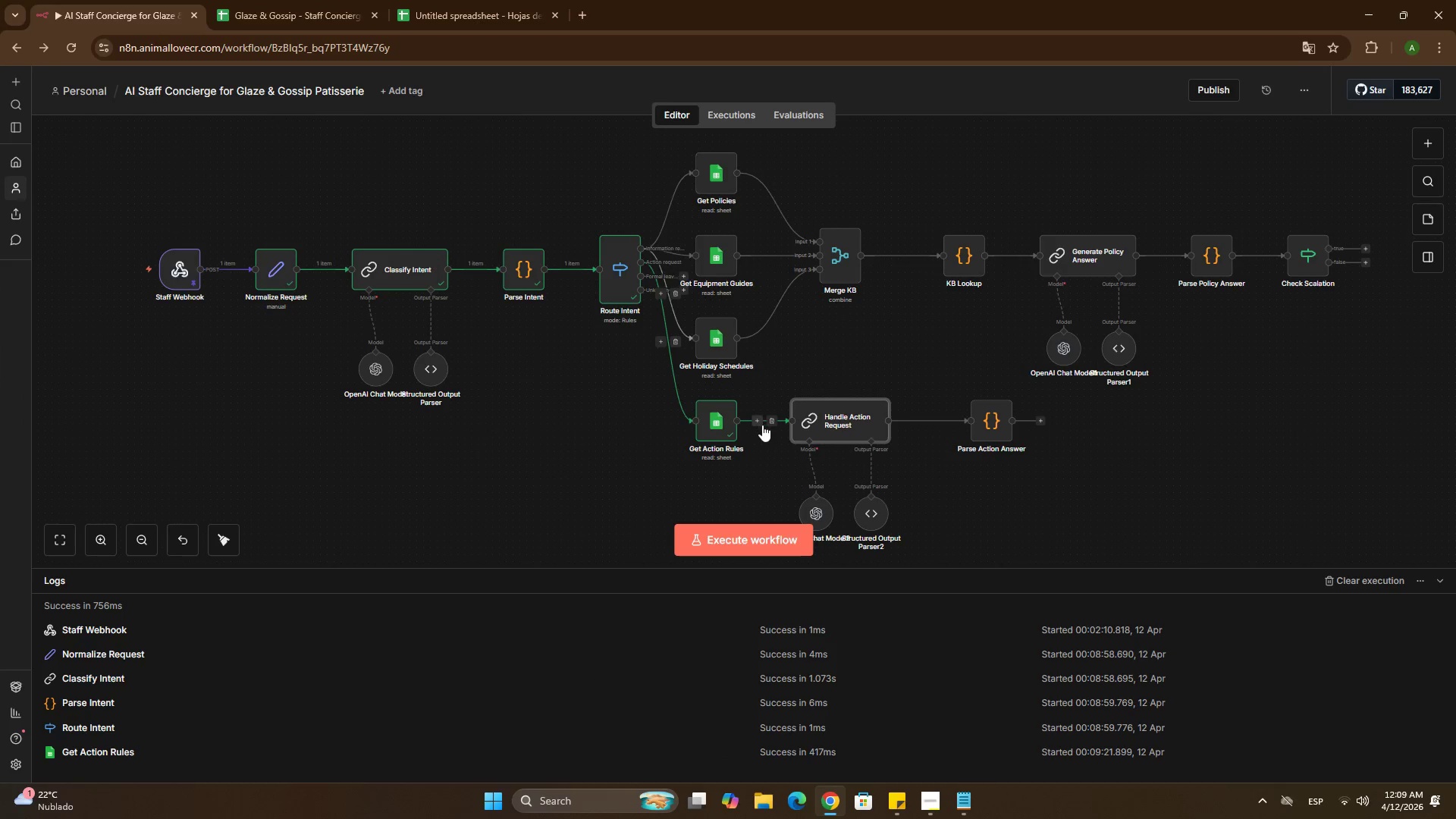 
left_click([761, 425])
 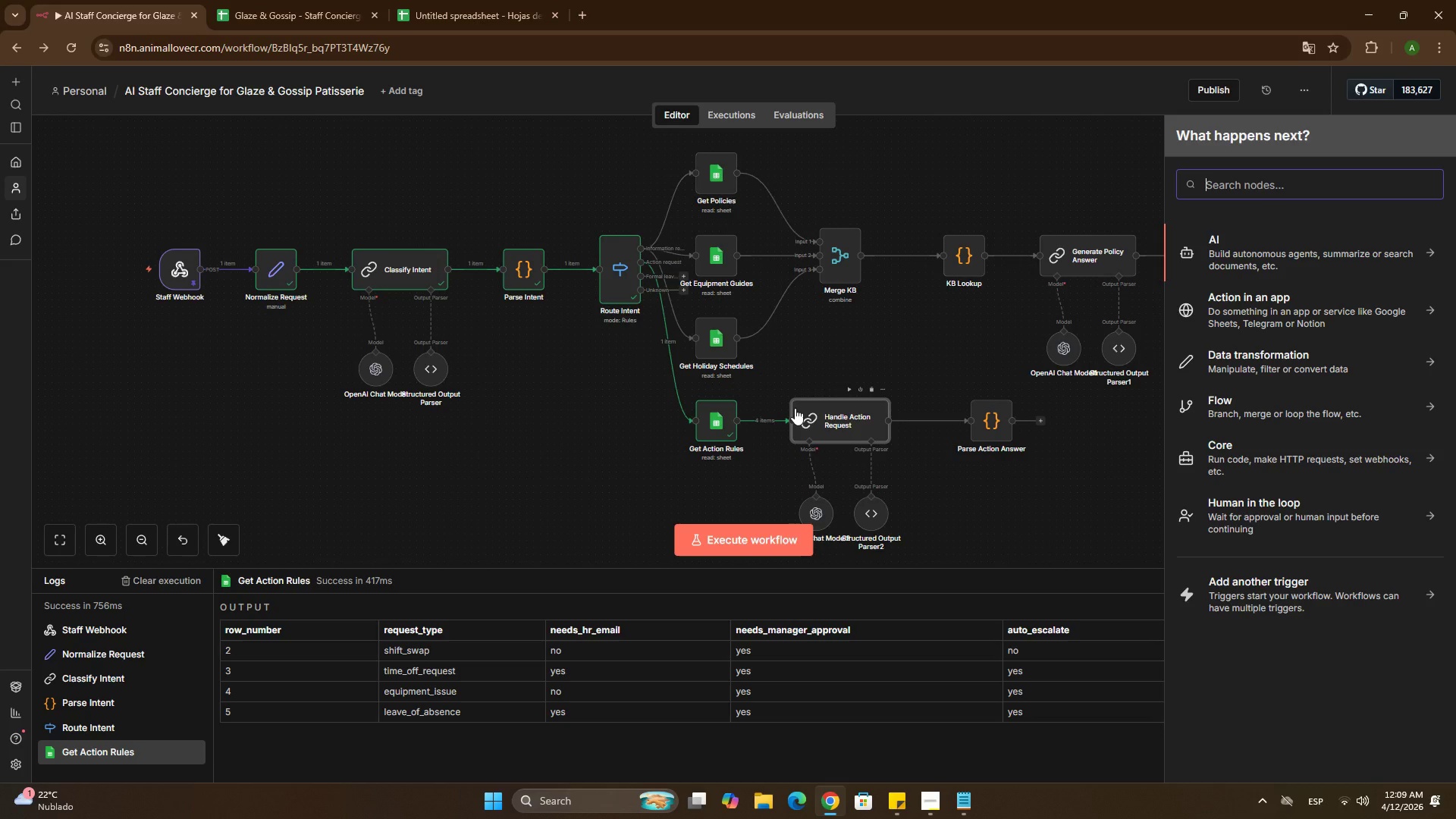 
type(split)
key(Backspace)
key(Backspace)
key(Backspace)
key(Backspace)
key(Backspace)
 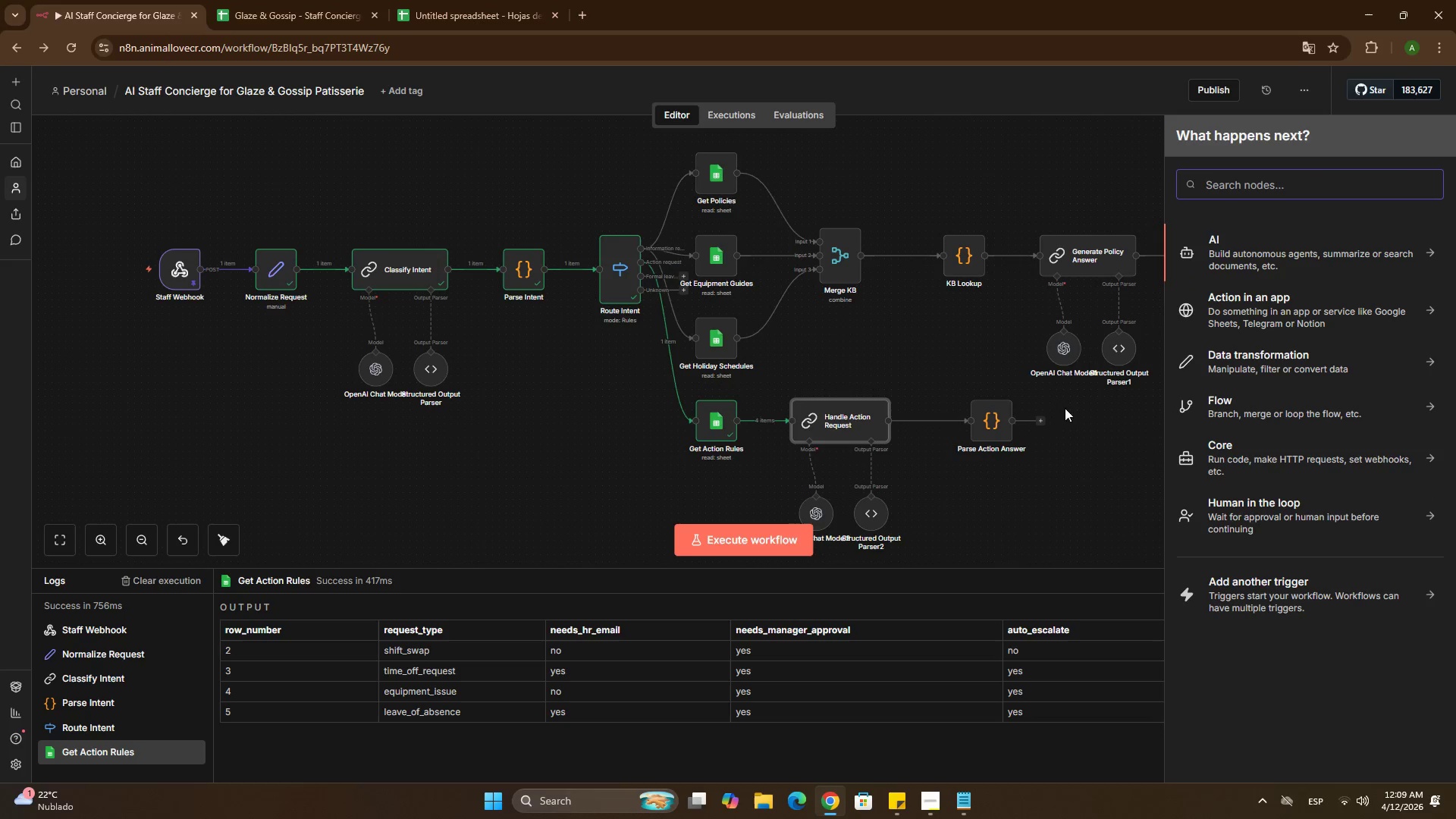 
left_click([1307, 296])
 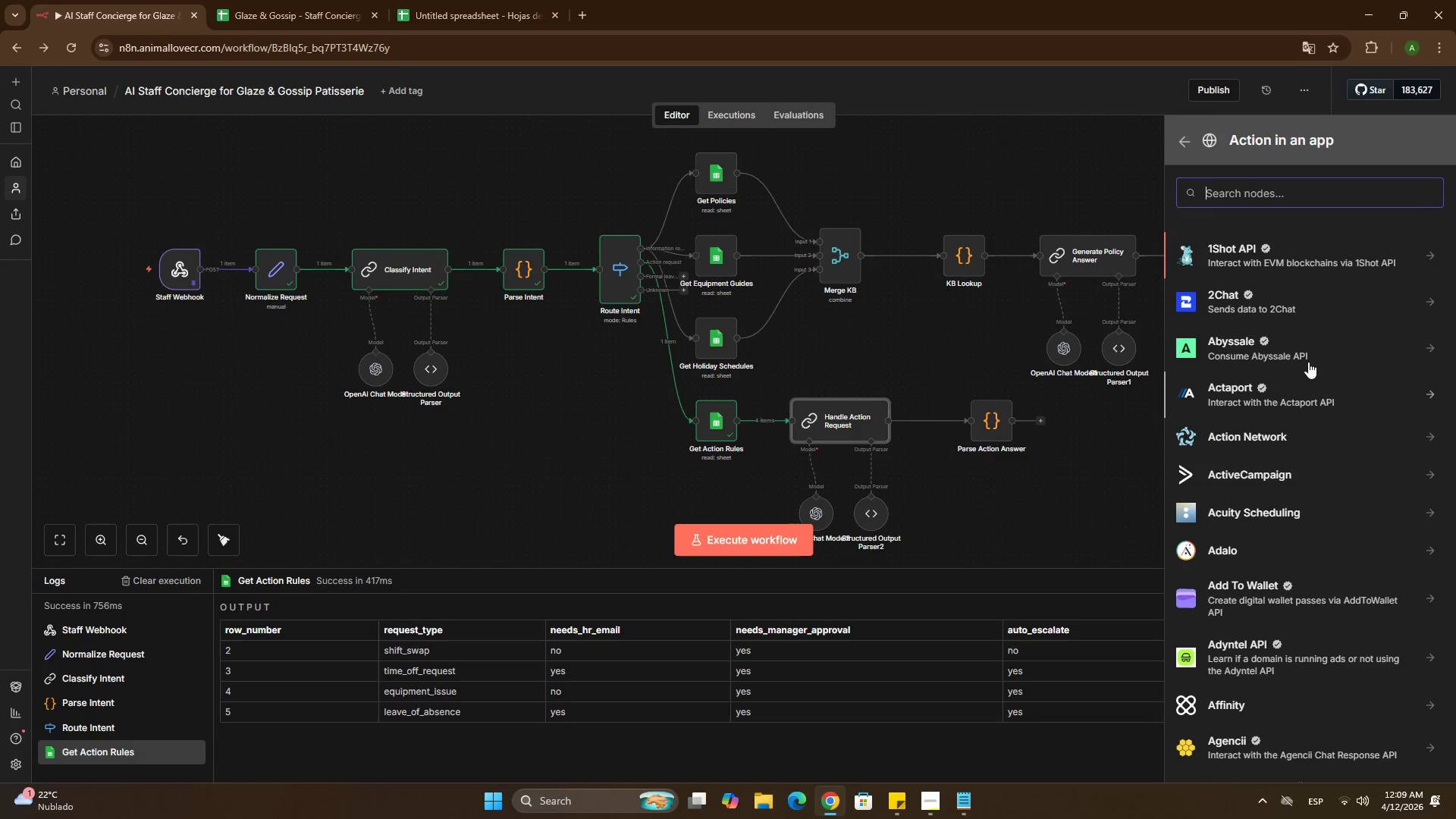 
scroll: coordinate [1282, 352], scroll_direction: down, amount: 24.0
 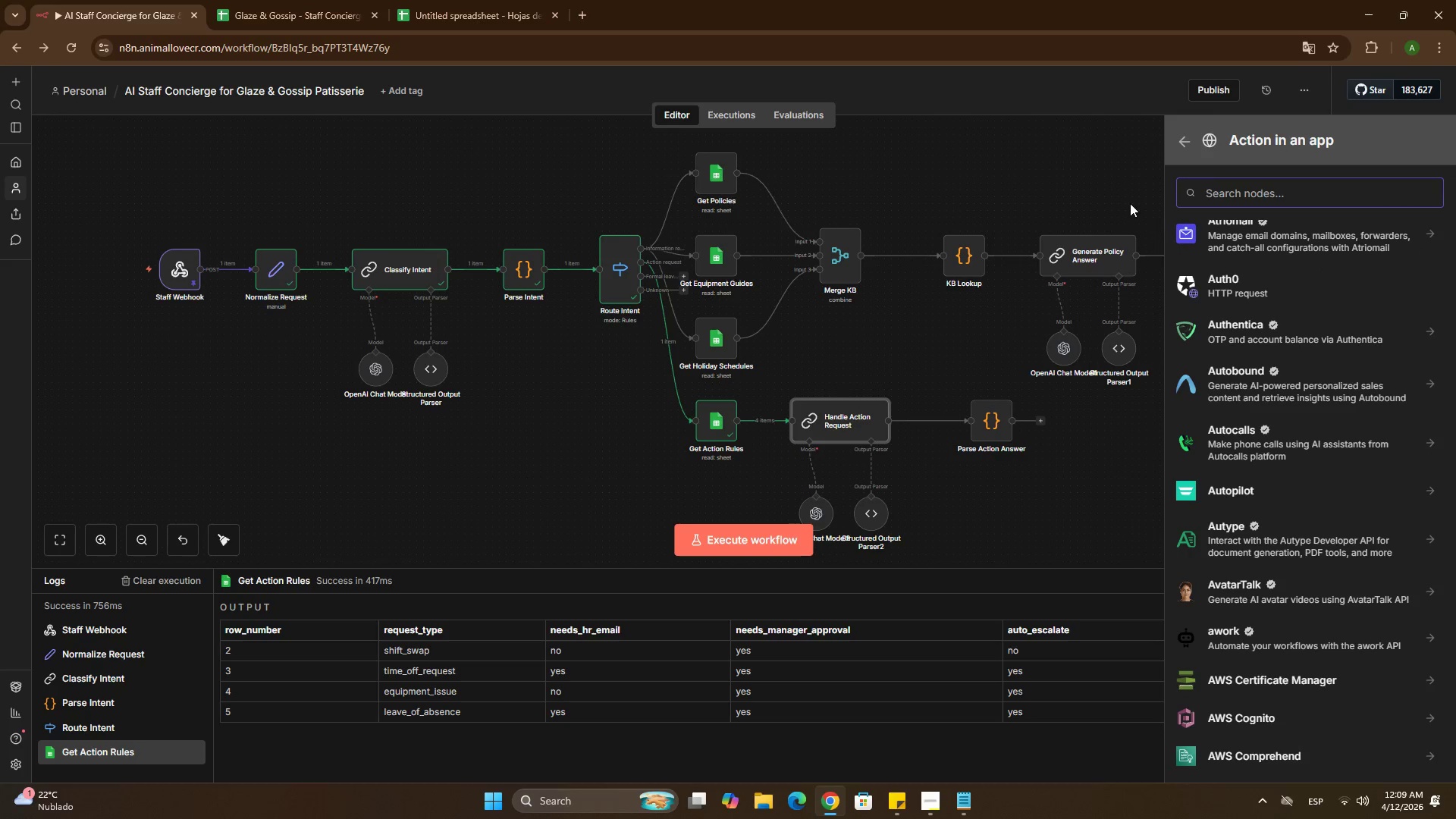 
left_click([1130, 203])
 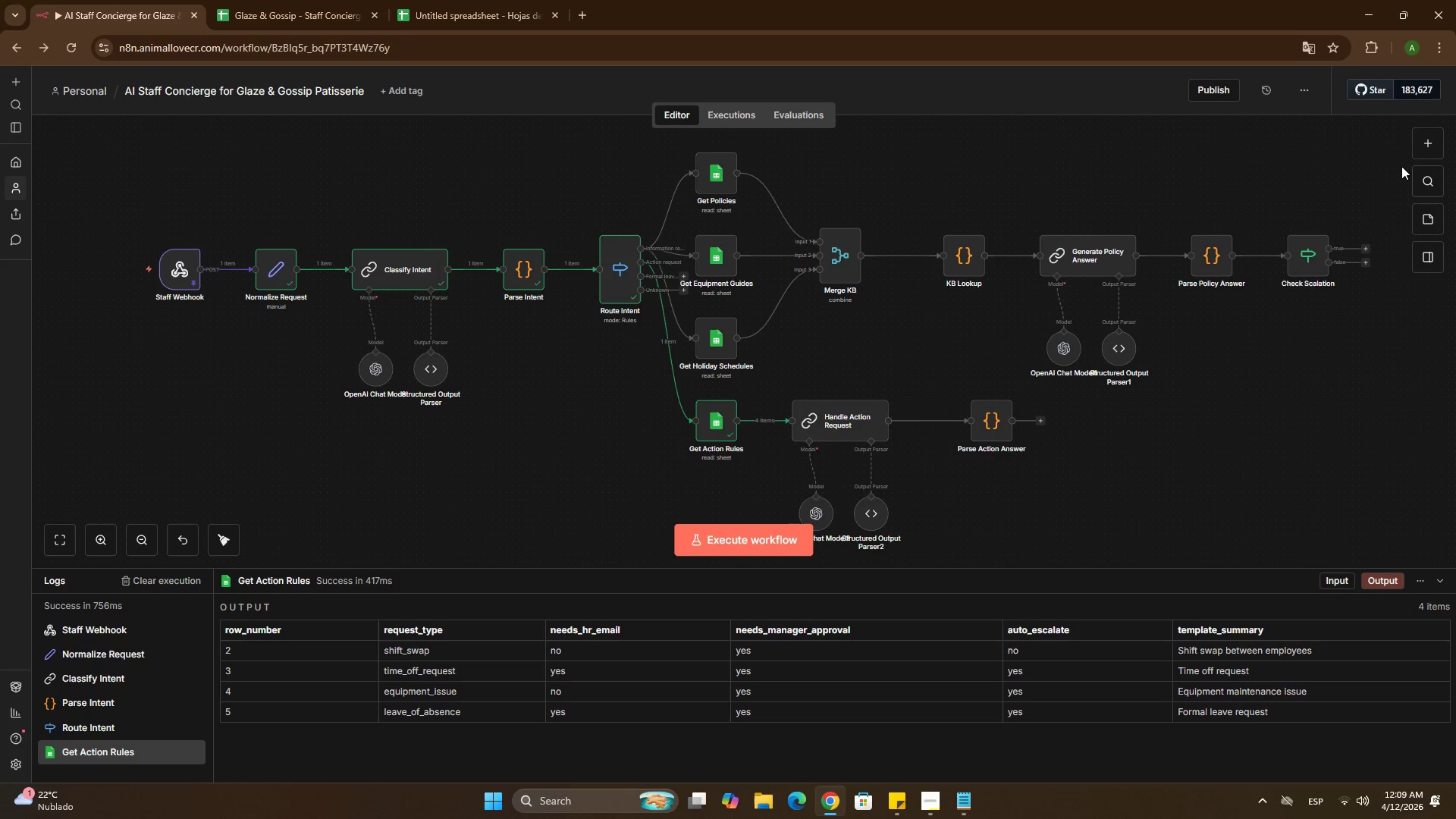 
left_click([1423, 149])
 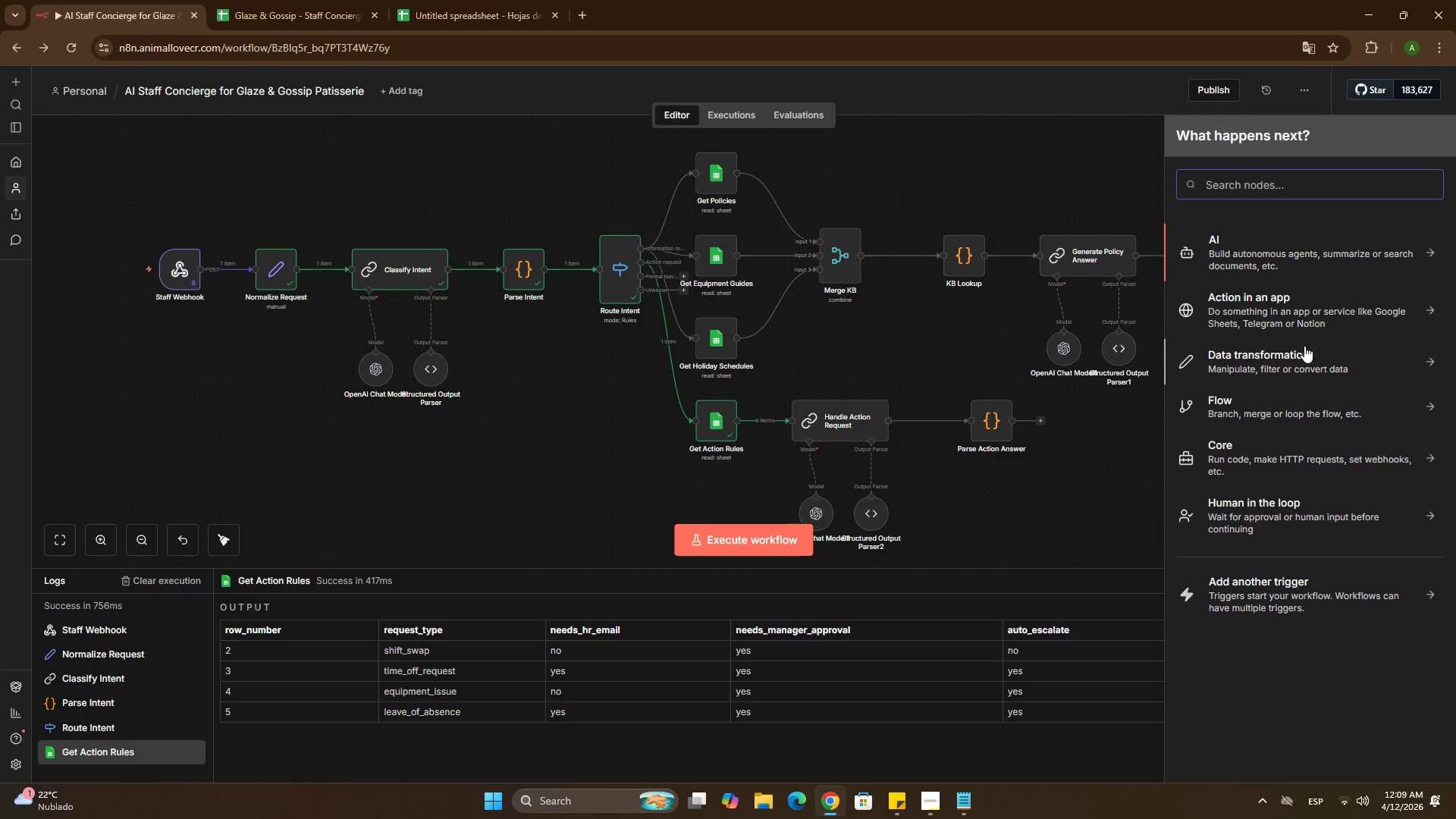 
left_click([1301, 350])
 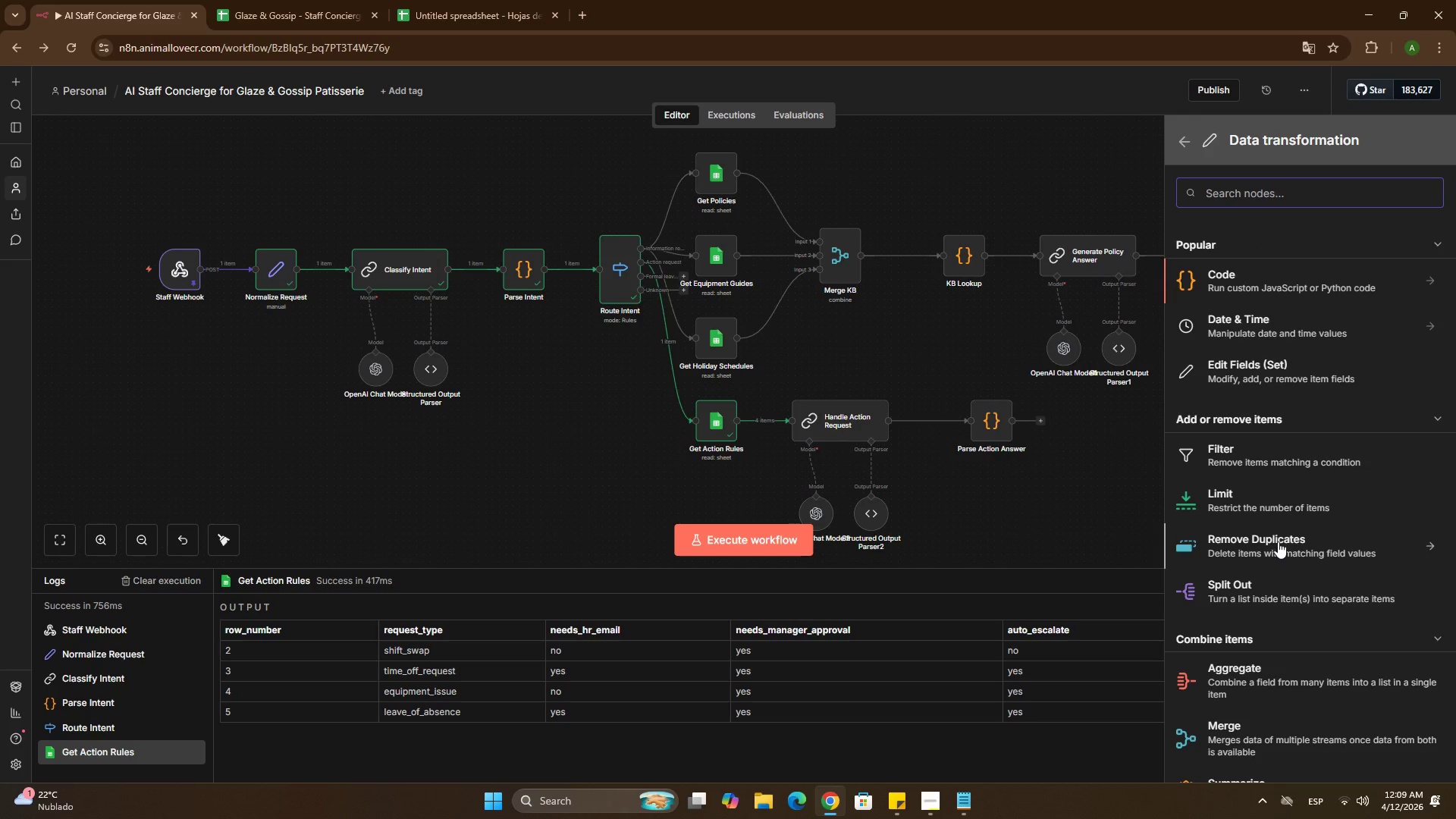 
scroll: coordinate [1281, 538], scroll_direction: down, amount: 2.0
 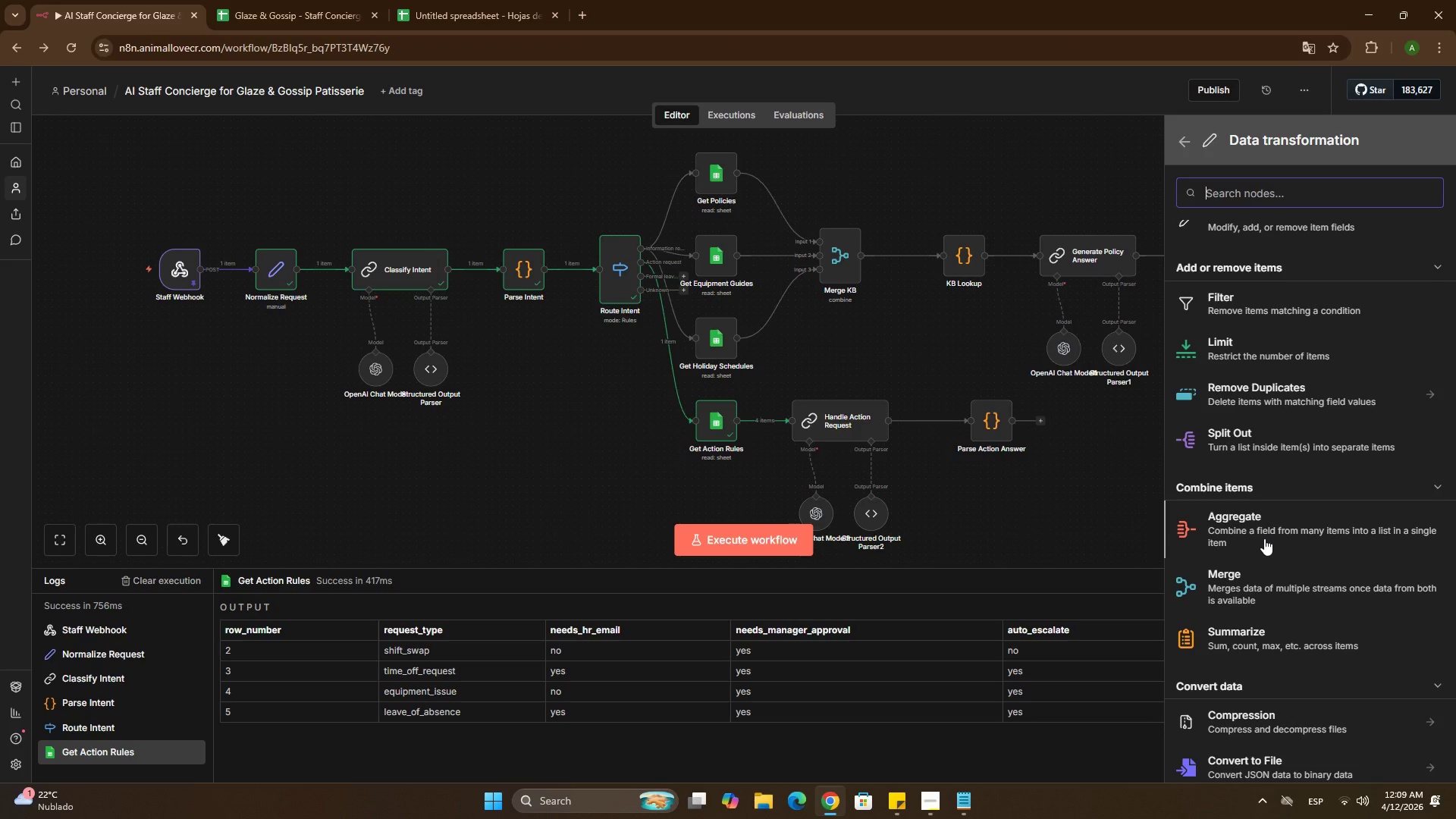 
left_click([1261, 532])
 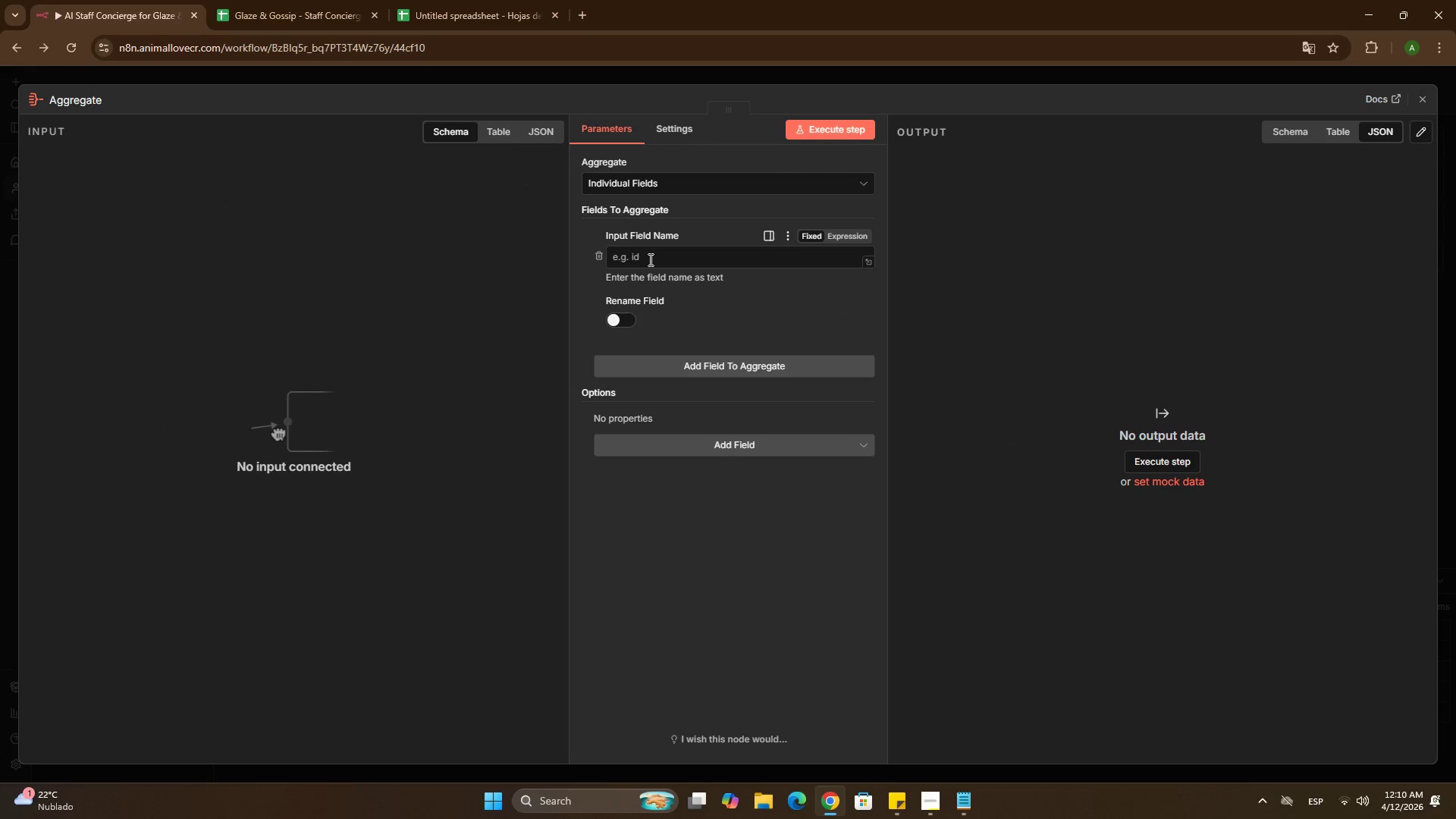 
left_click([417, 80])
 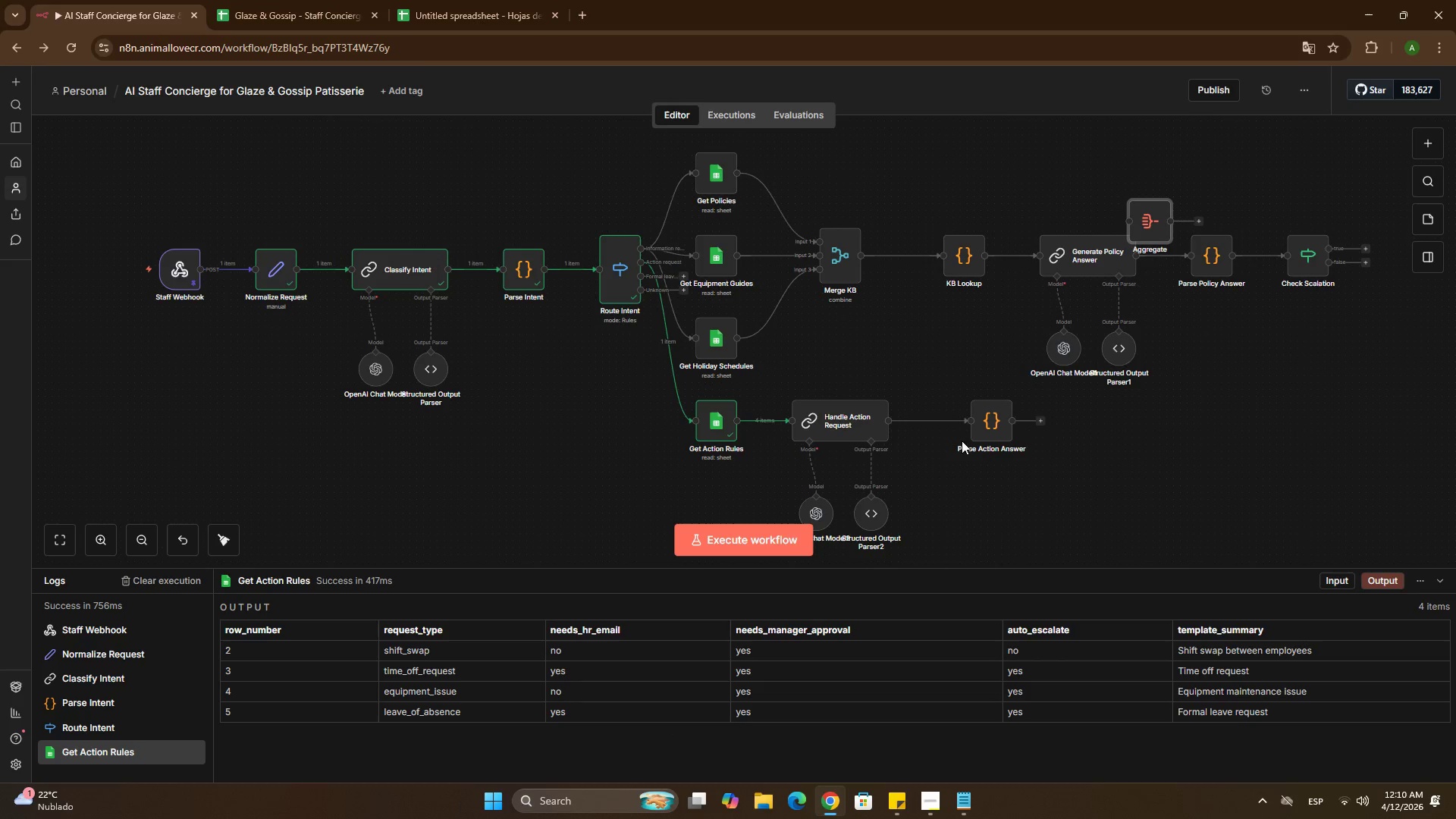 
left_click_drag(start_coordinate=[1153, 221], to_coordinate=[896, 353])
 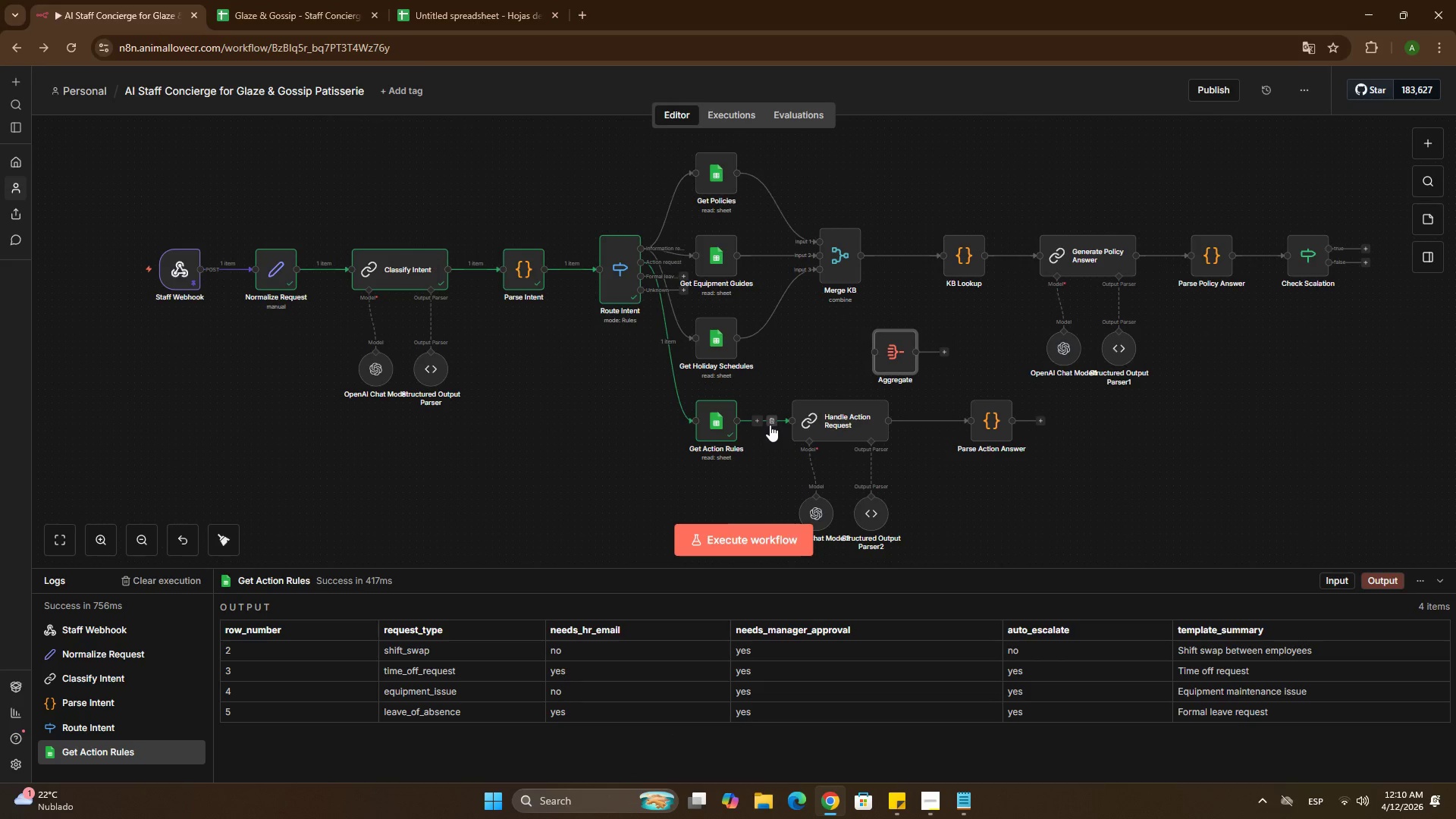 
left_click([770, 425])
 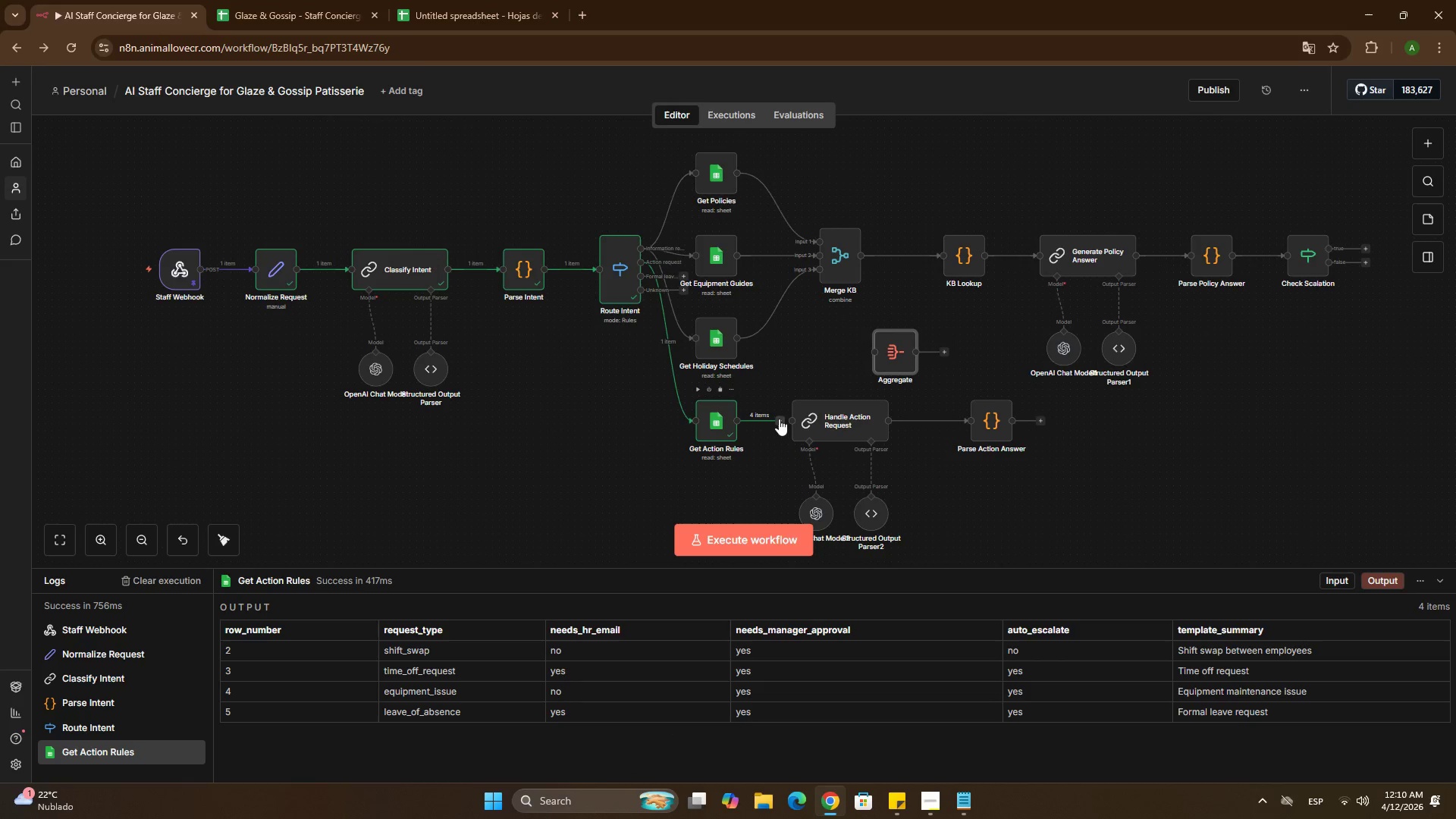 
left_click_drag(start_coordinate=[780, 419], to_coordinate=[884, 356])
 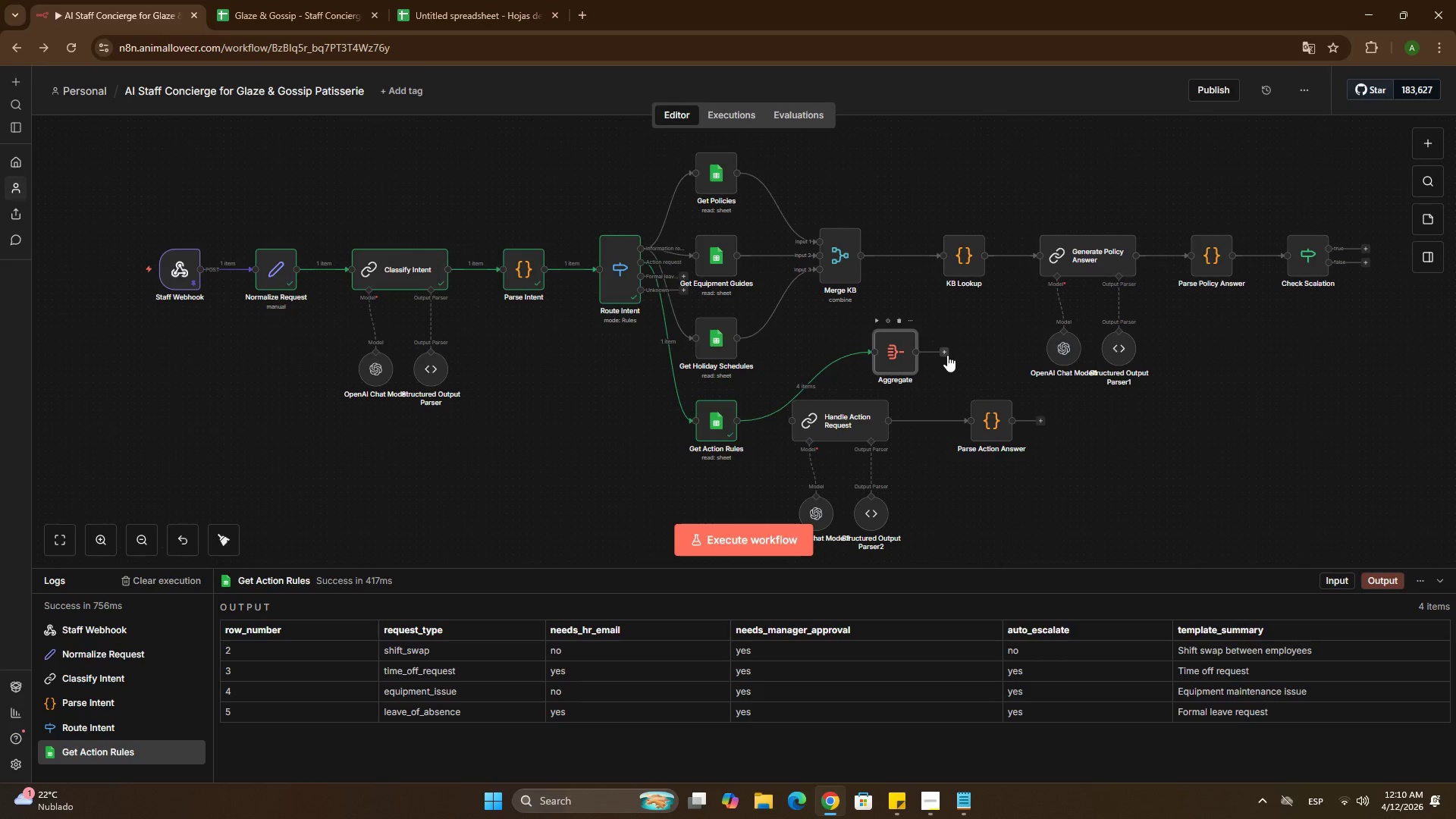 
left_click_drag(start_coordinate=[947, 355], to_coordinate=[814, 418])
 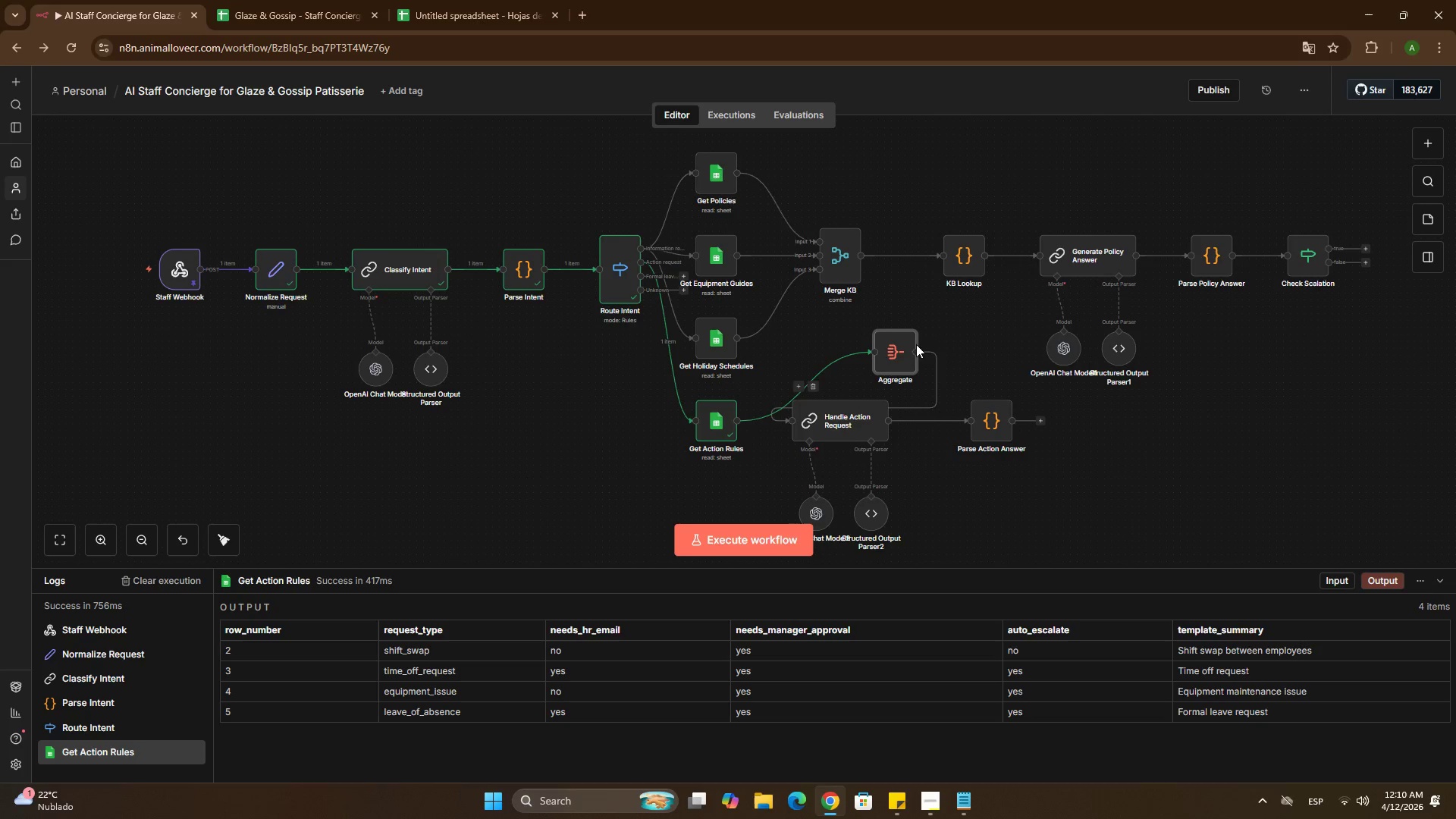 
double_click([902, 355])
 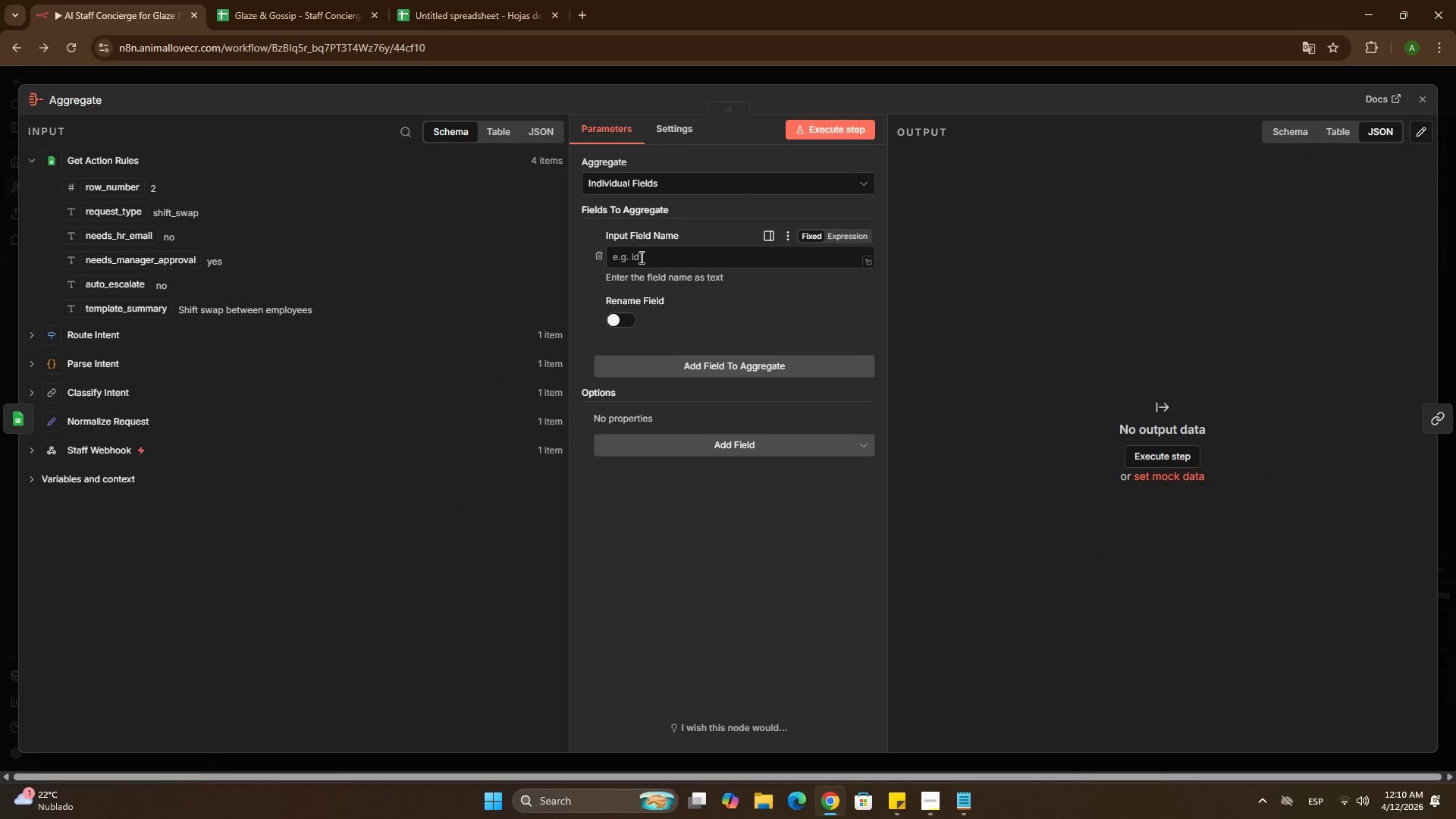 
wait(6.7)
 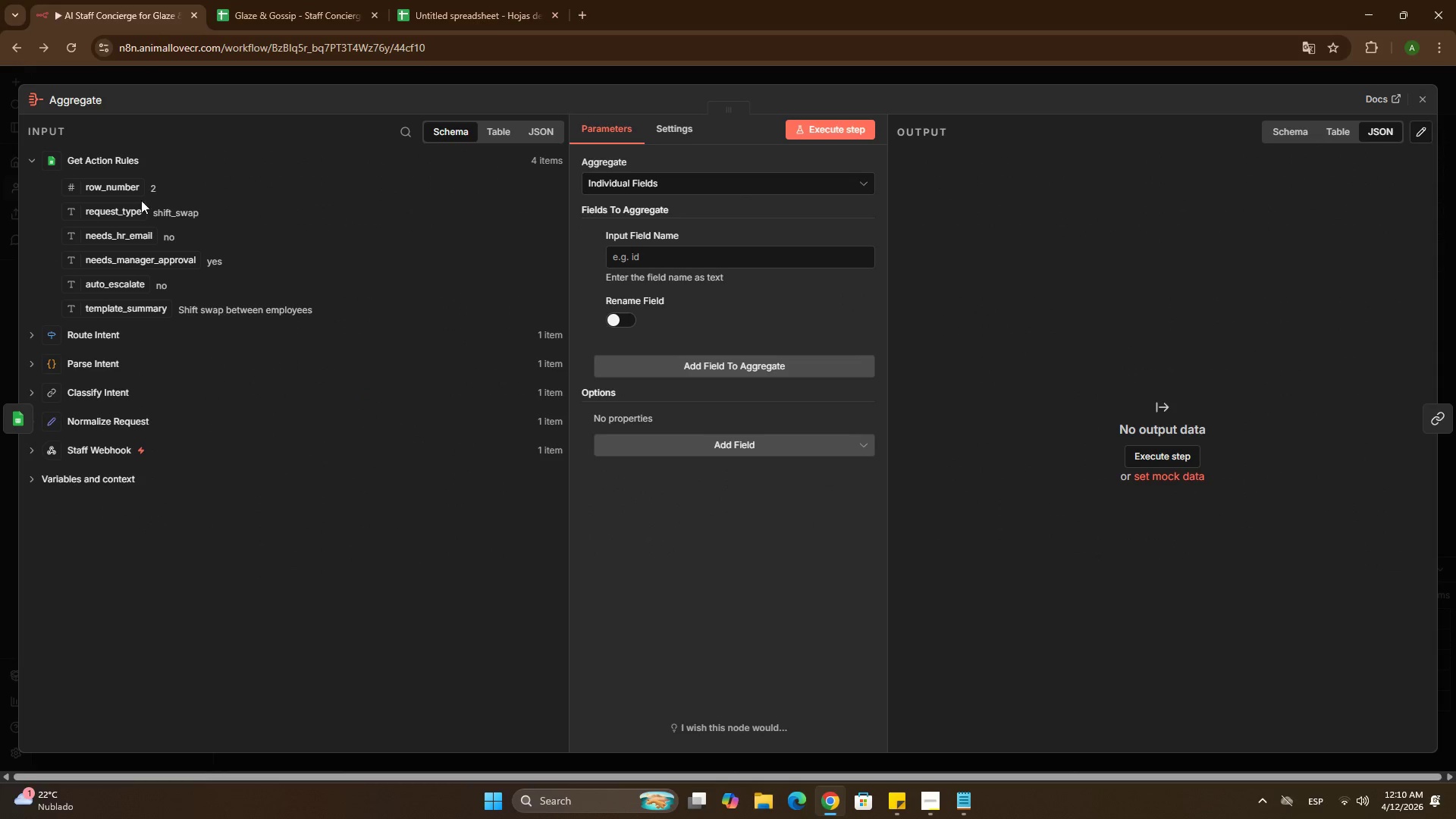 
left_click([608, 176])
 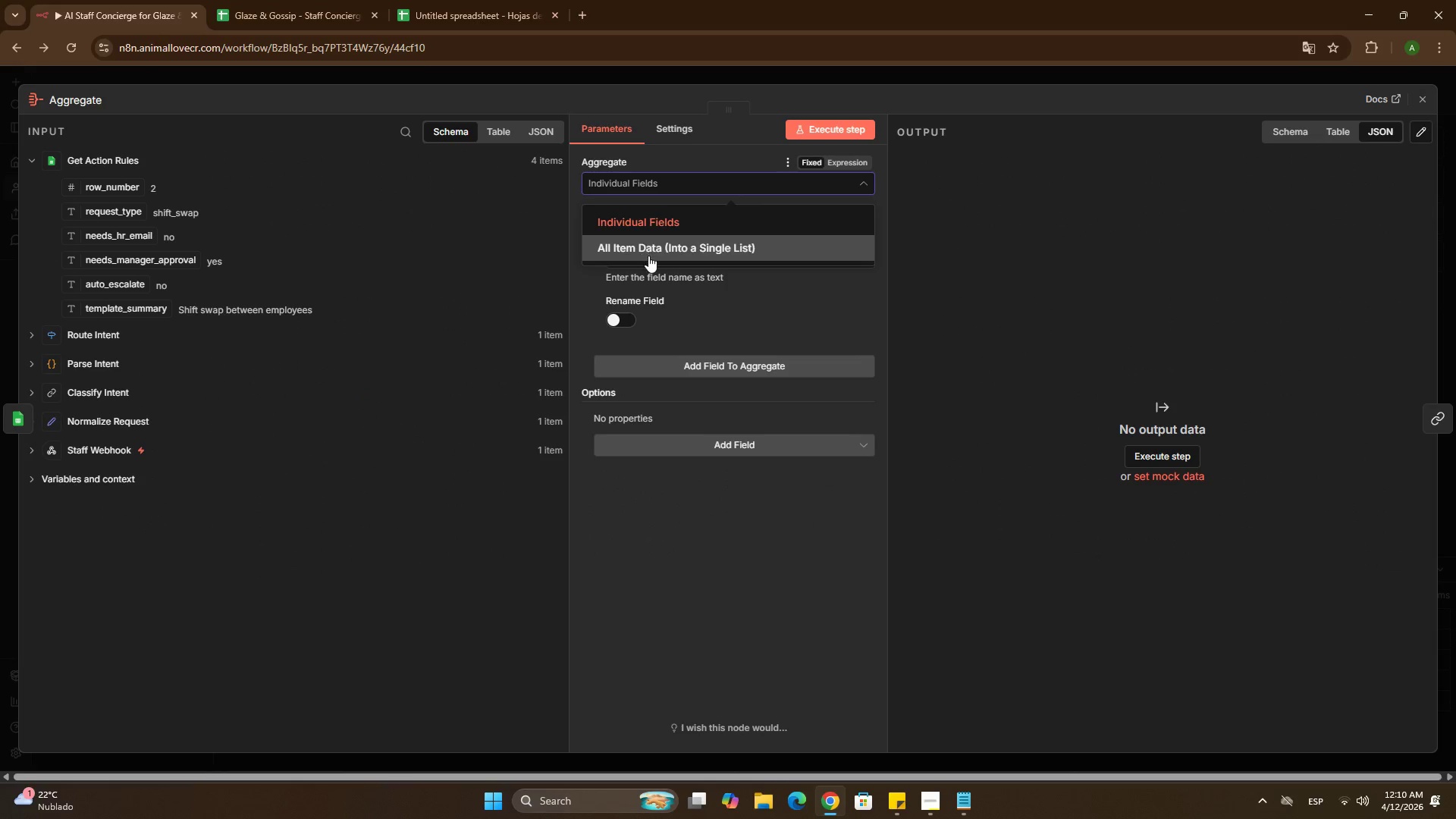 
left_click([648, 256])
 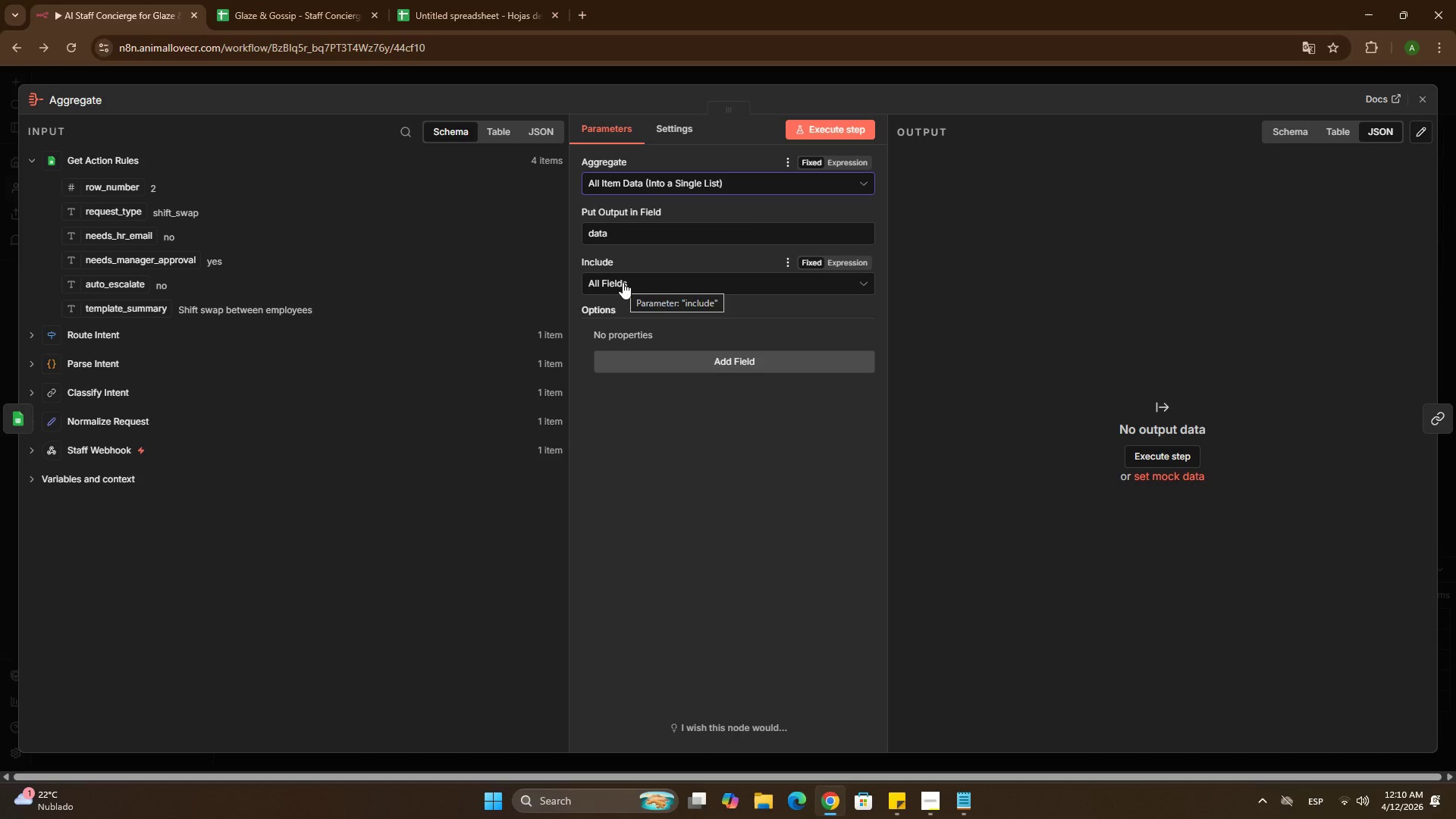 
left_click([827, 139])
 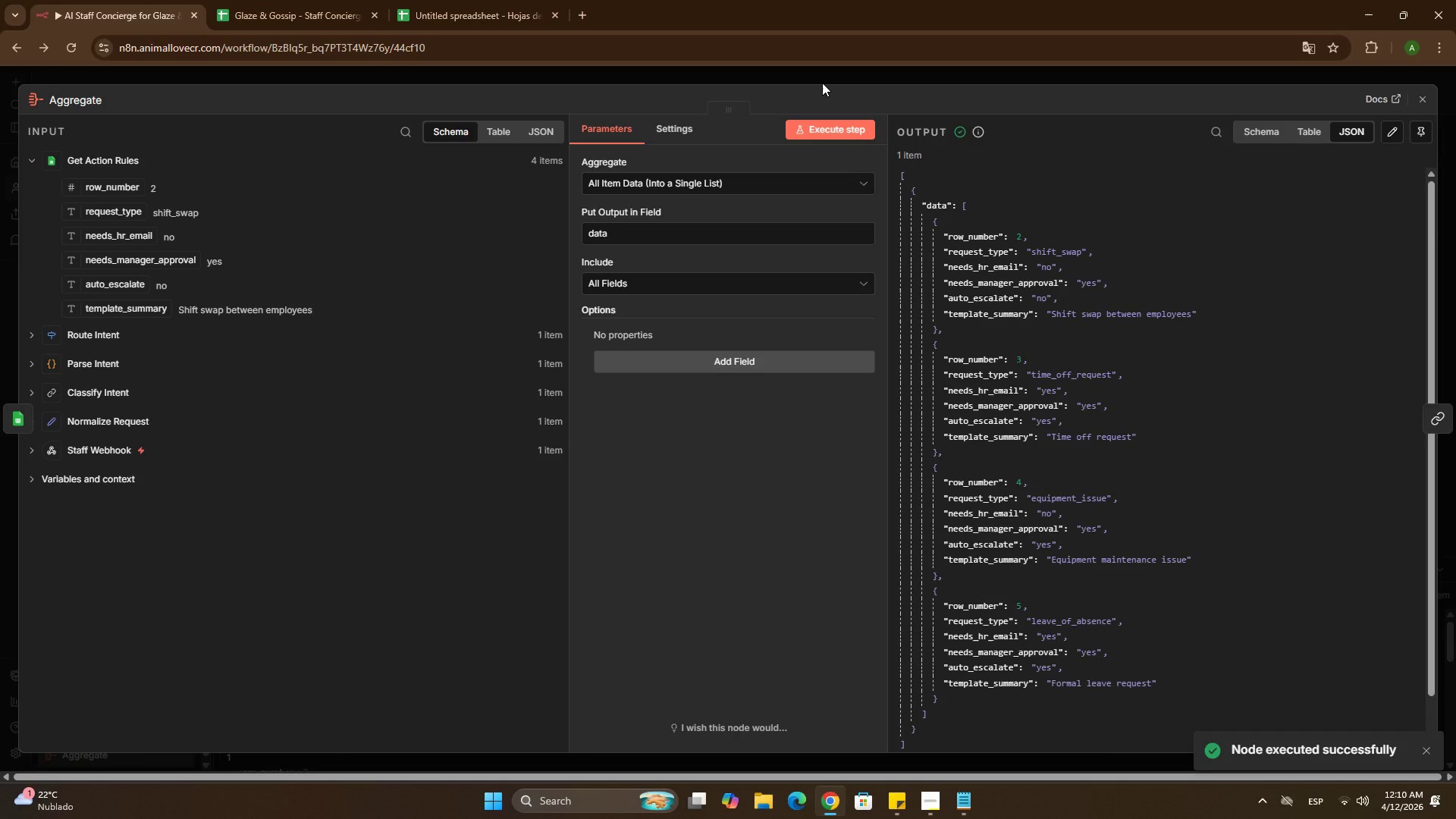 
left_click([822, 83])
 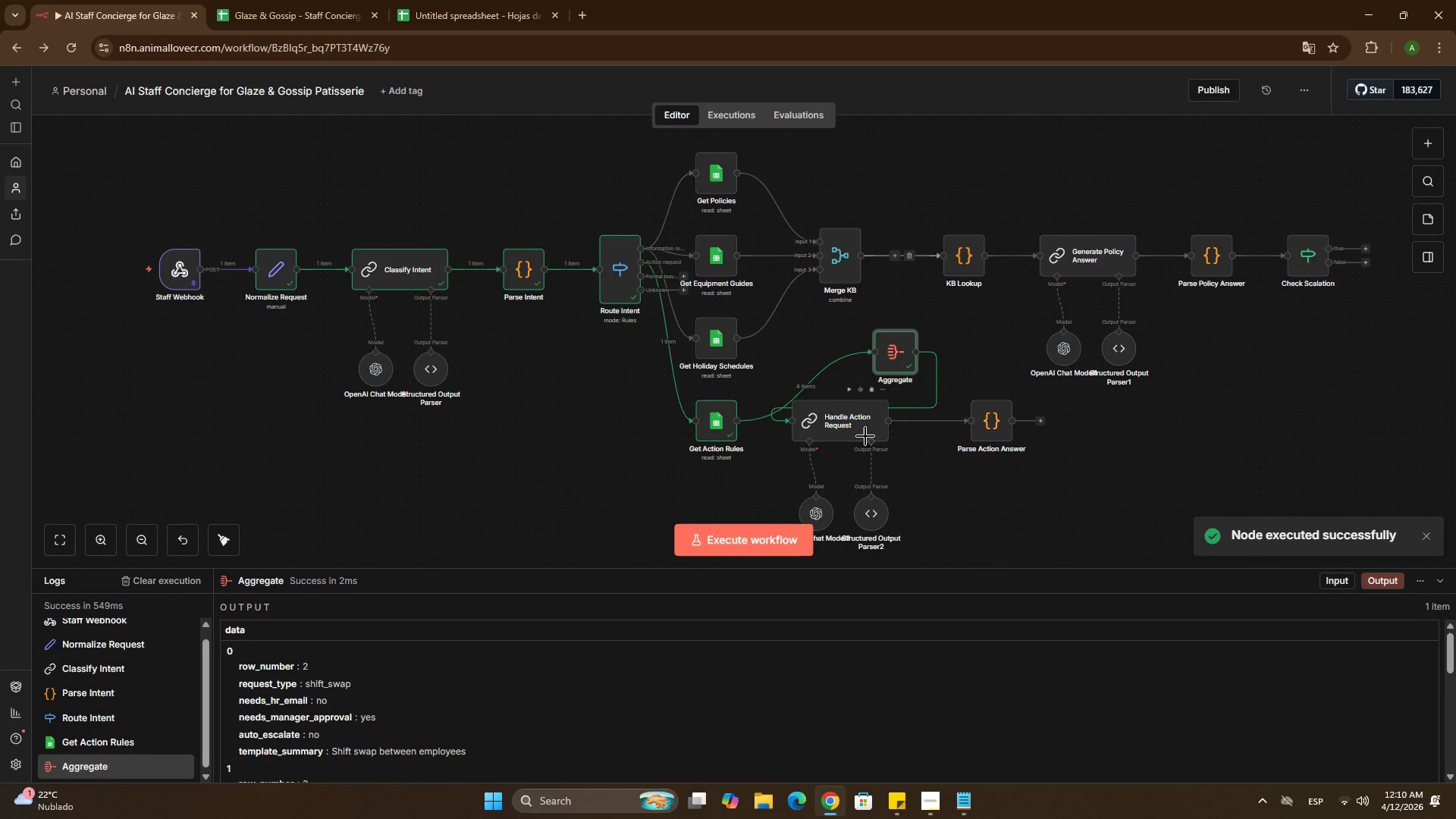 
left_click_drag(start_coordinate=[858, 428], to_coordinate=[916, 428])
 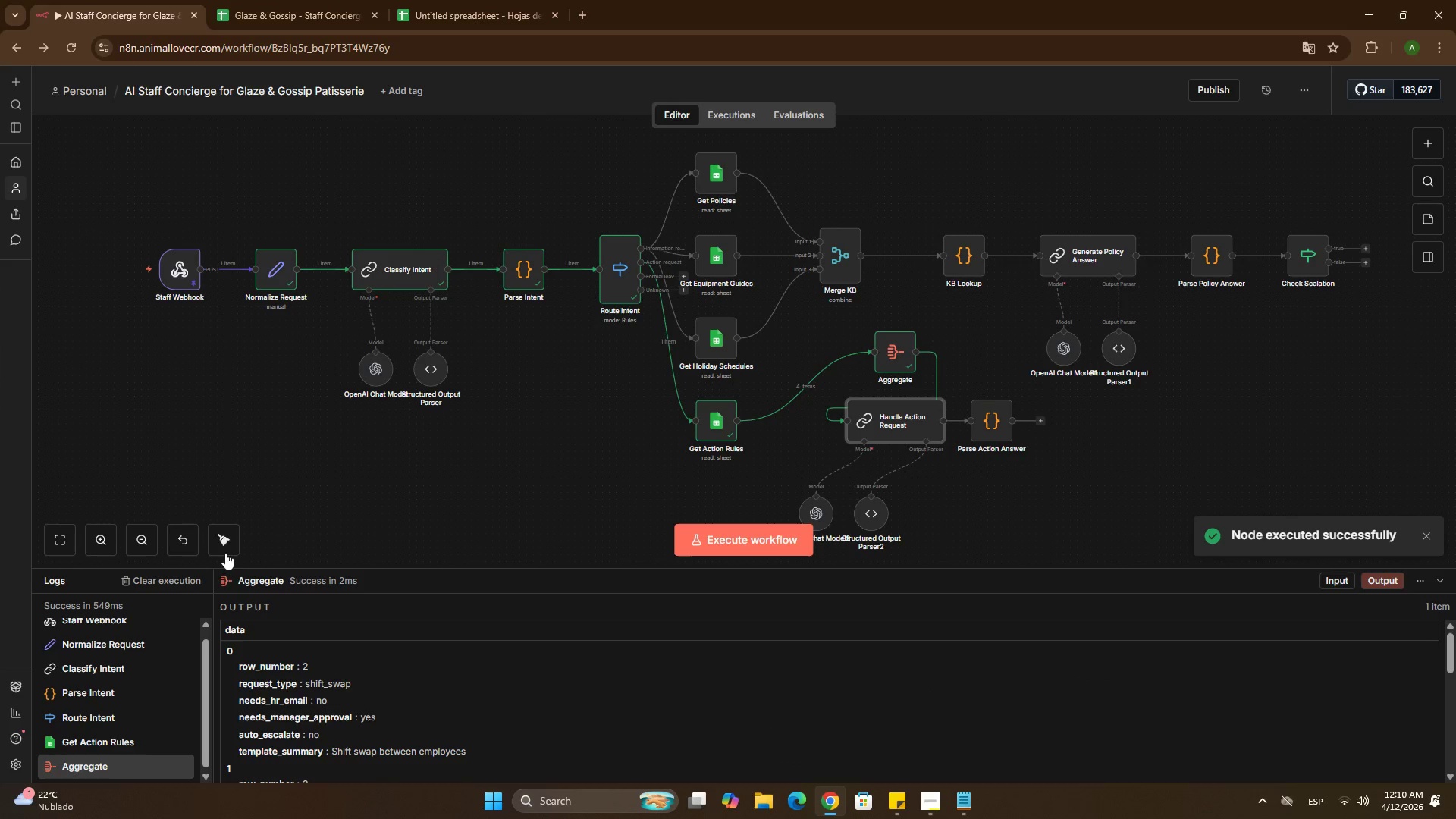 
left_click([225, 552])
 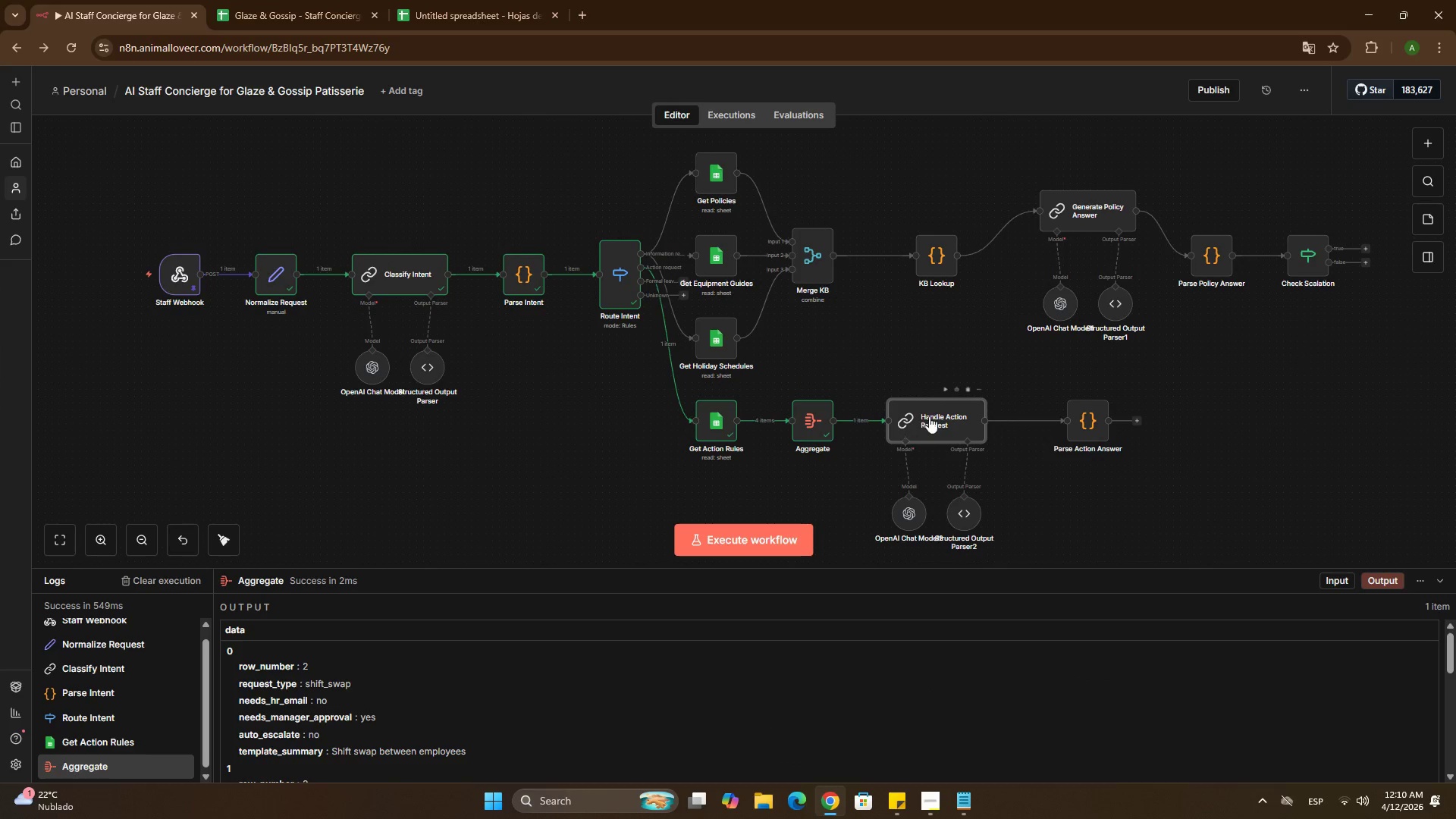 
double_click([934, 411])
 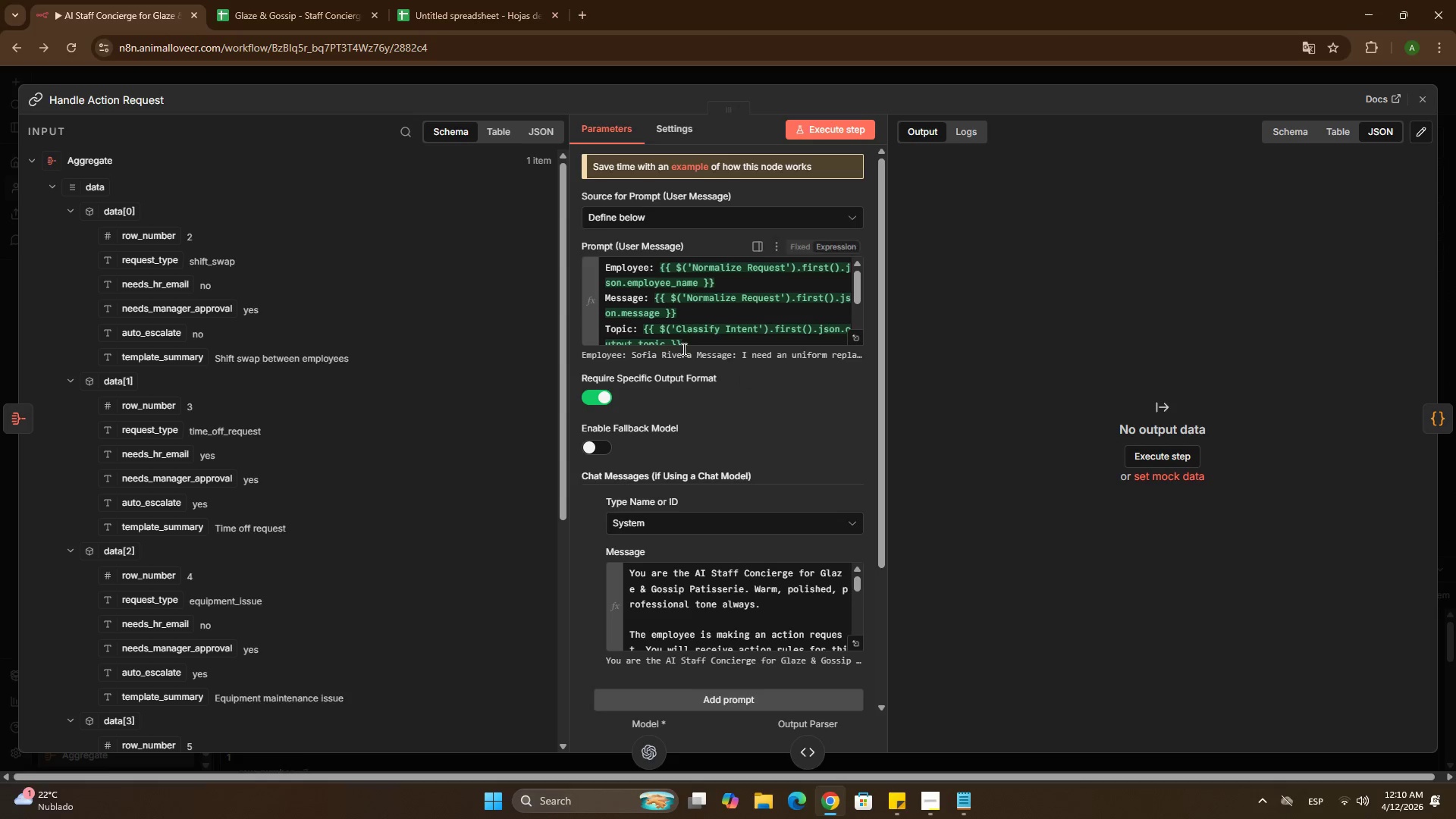 
scroll: coordinate [682, 296], scroll_direction: down, amount: 5.0
 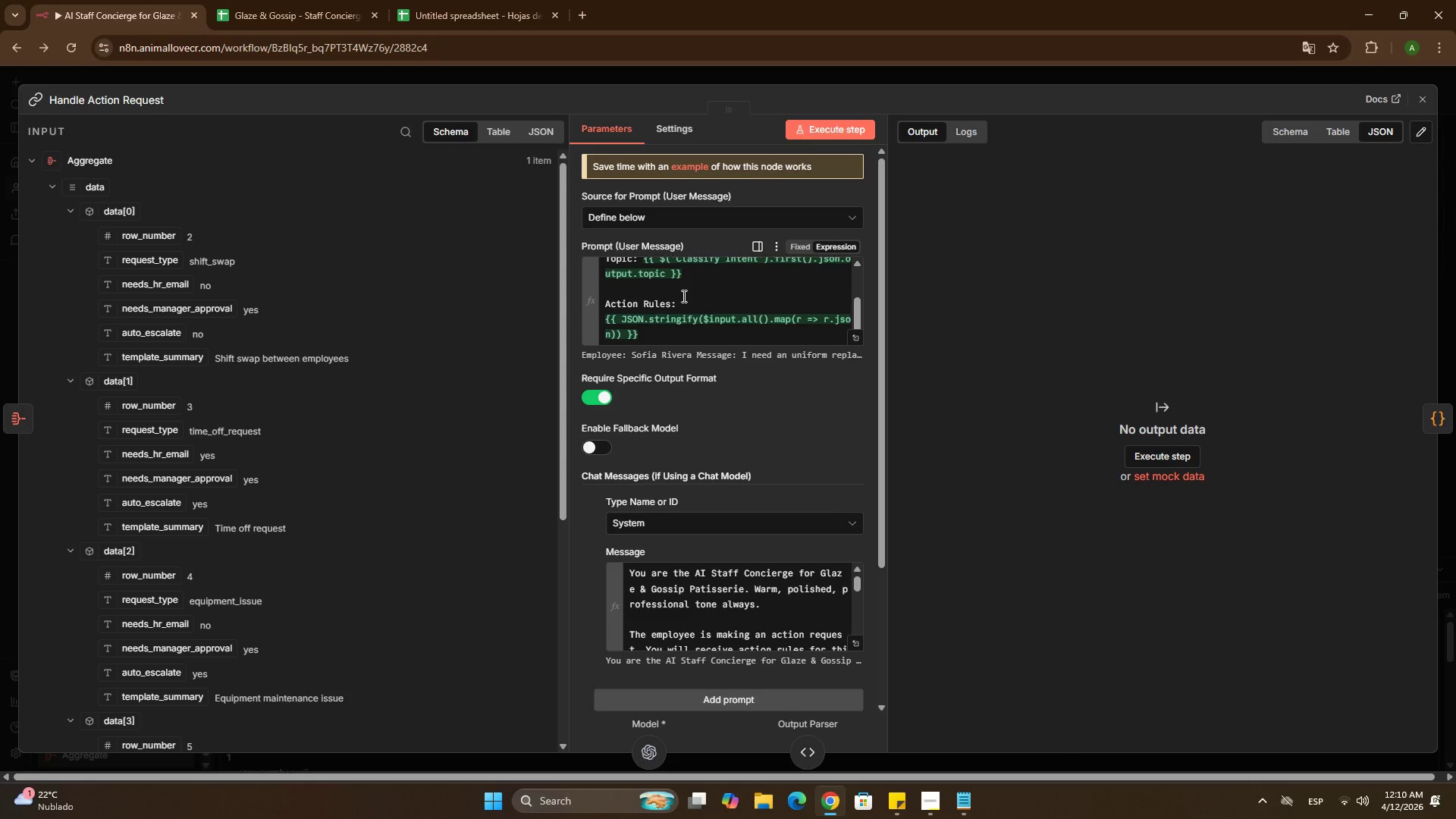 
scroll: coordinate [682, 296], scroll_direction: up, amount: 3.0
 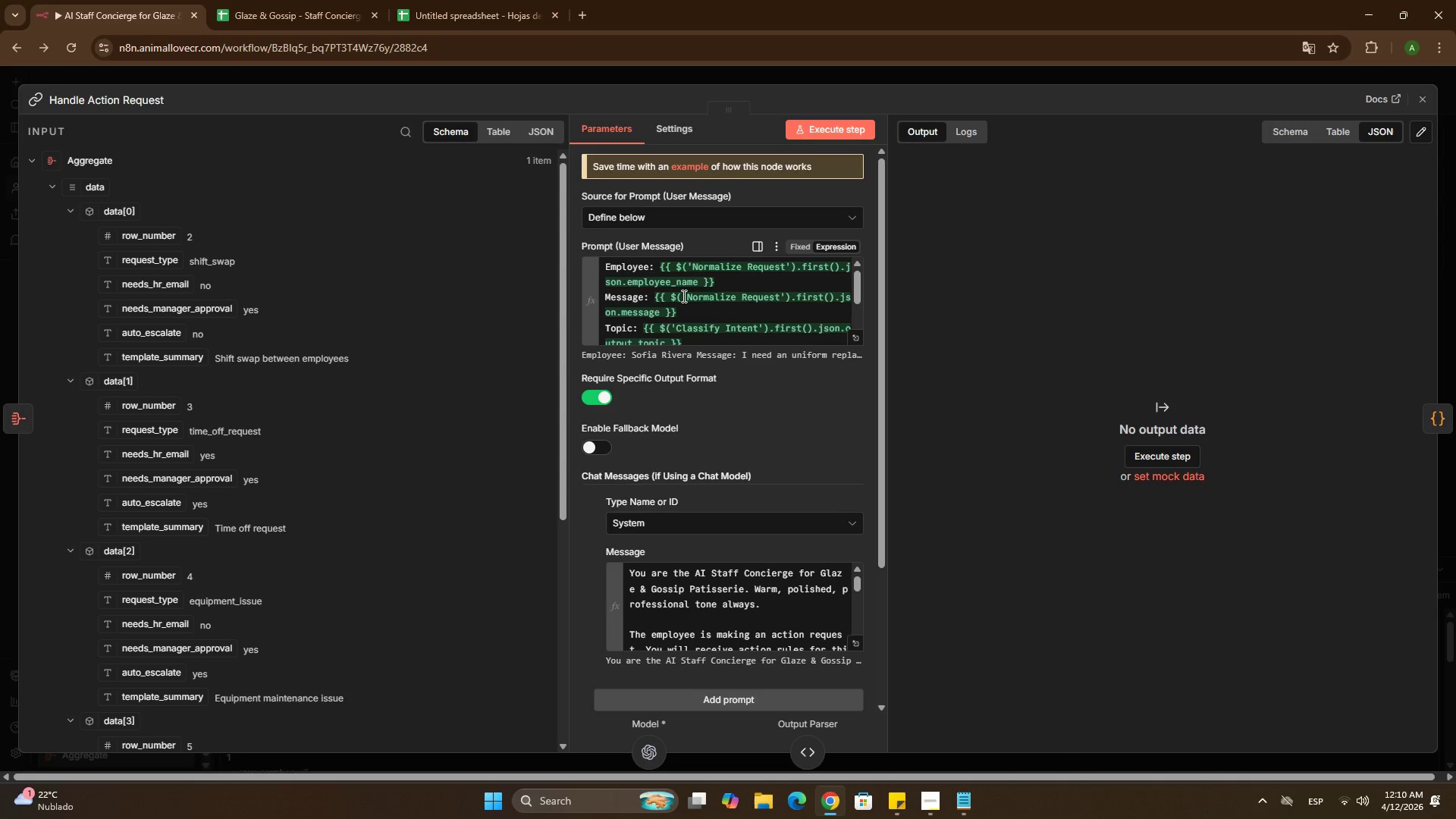 
scroll: coordinate [682, 296], scroll_direction: down, amount: 5.0
 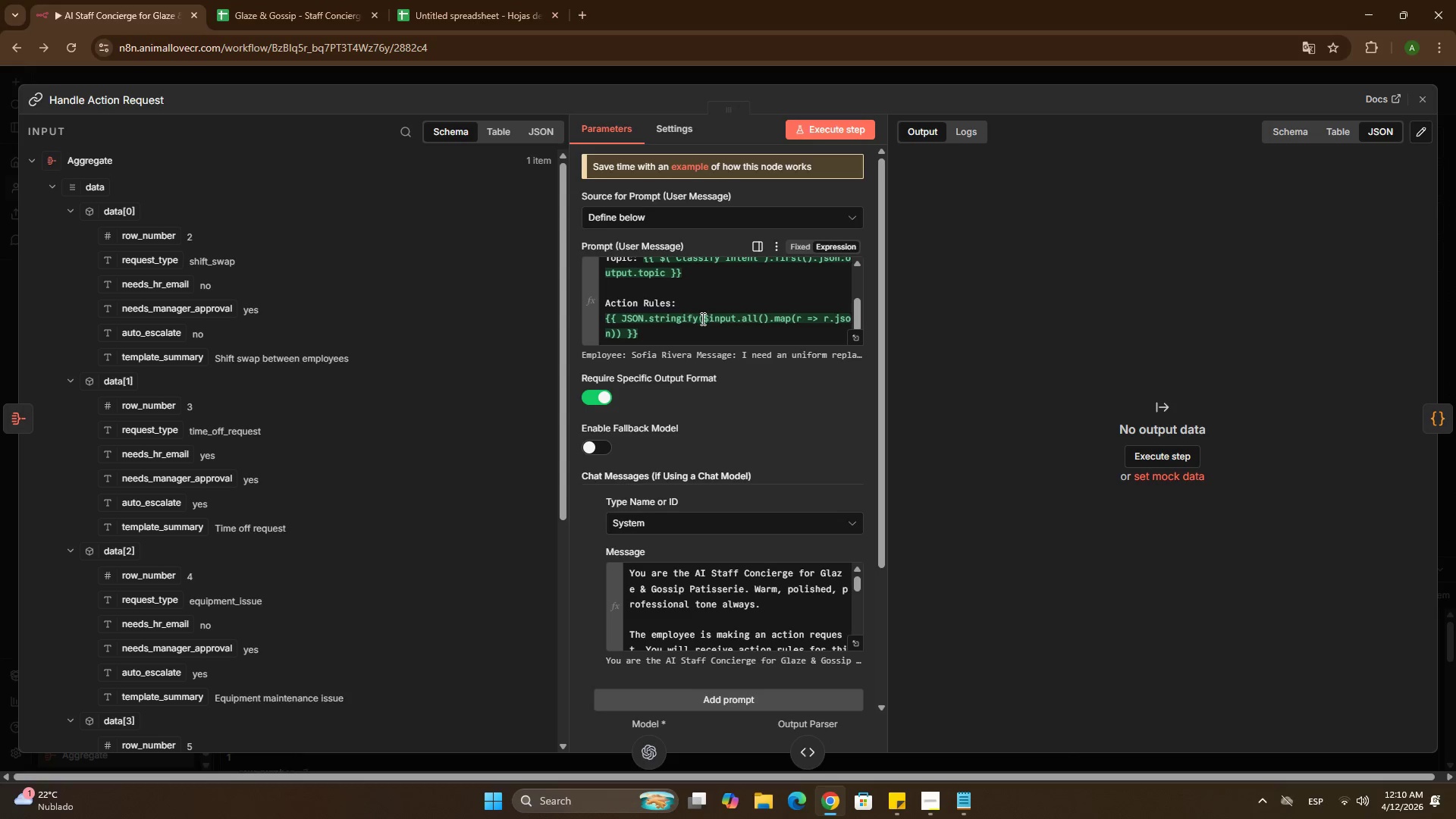 
left_click([701, 319])
 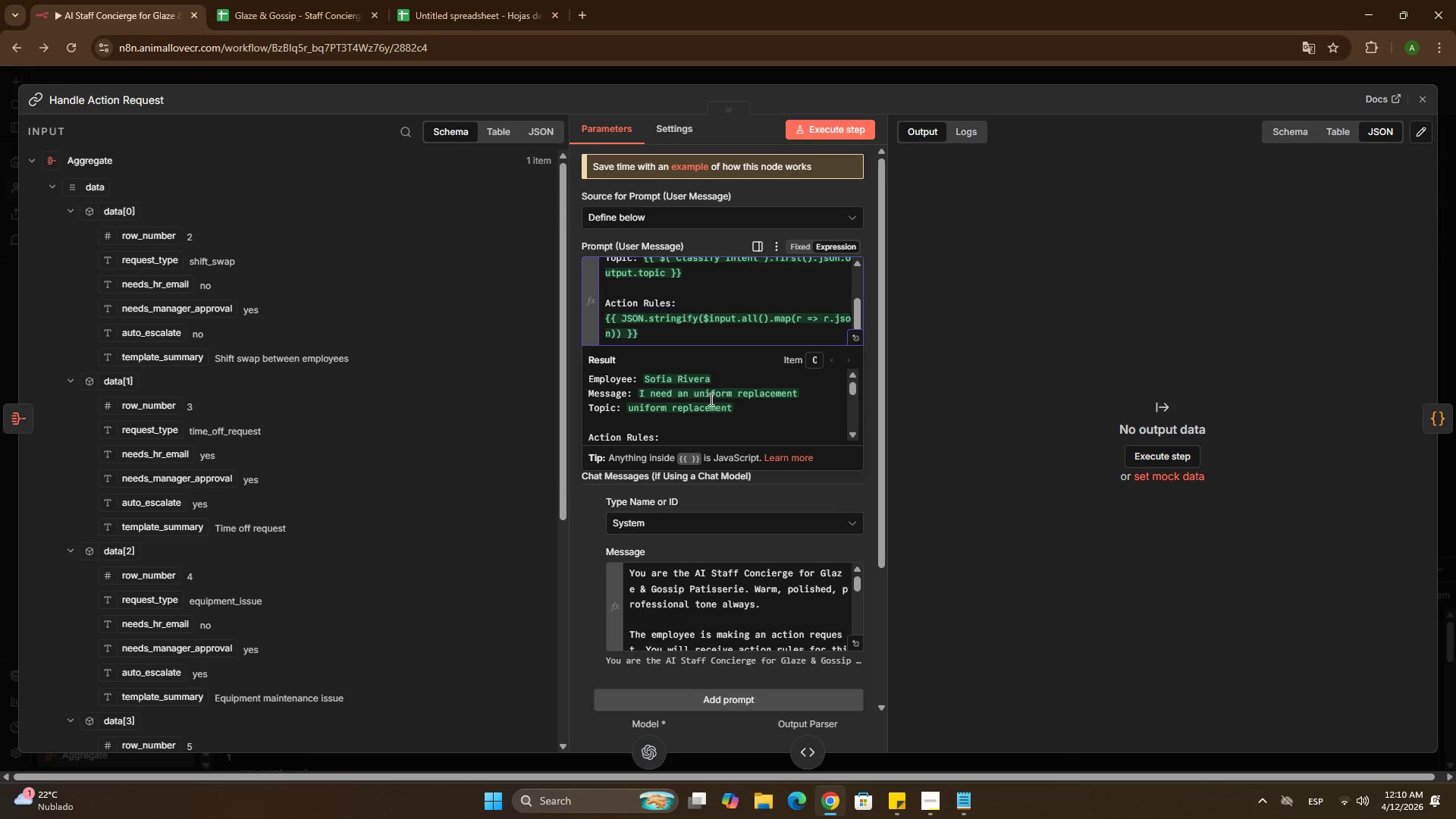 
scroll: coordinate [711, 398], scroll_direction: down, amount: 7.0
 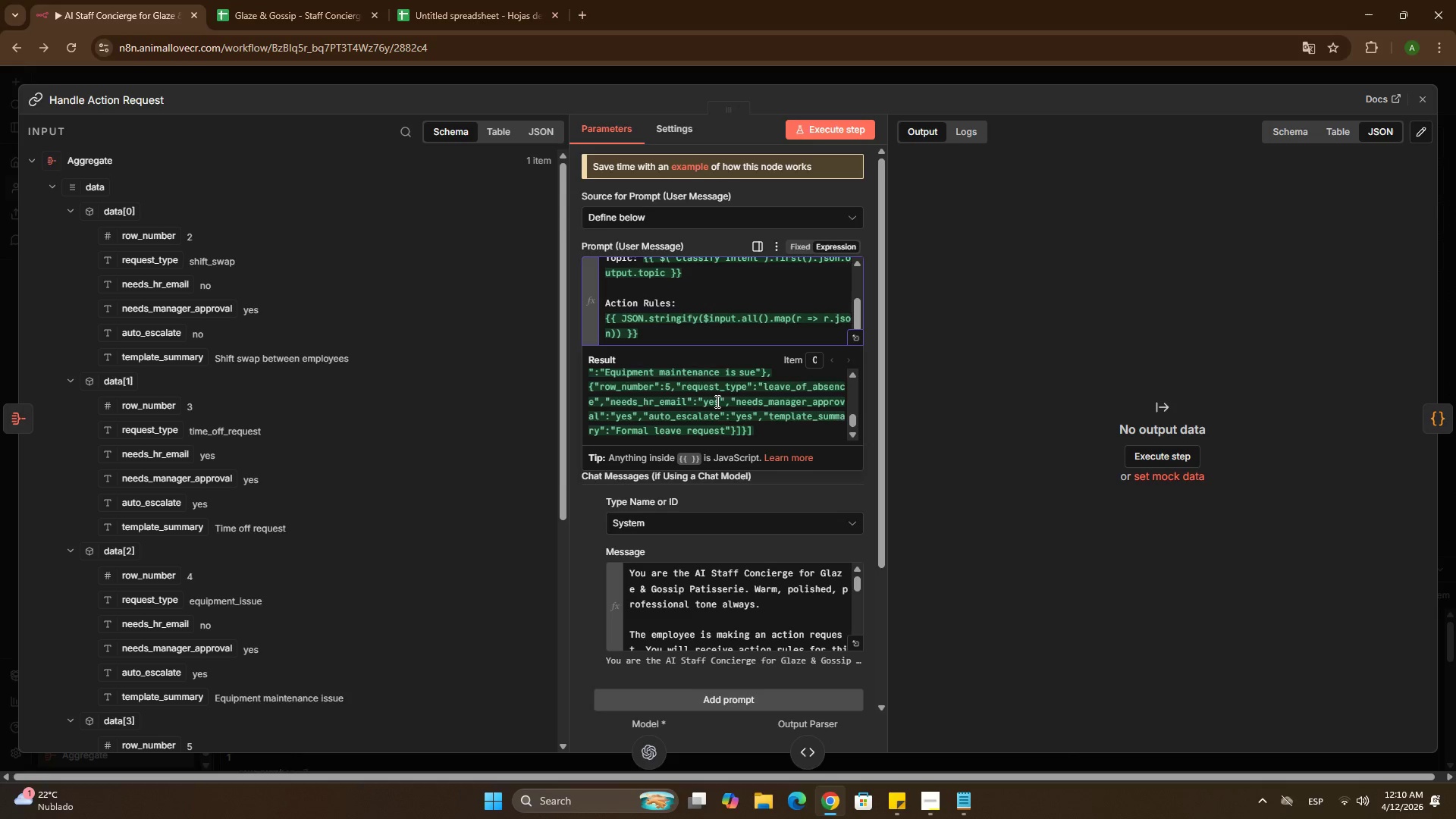 
scroll: coordinate [716, 401], scroll_direction: up, amount: 1.0
 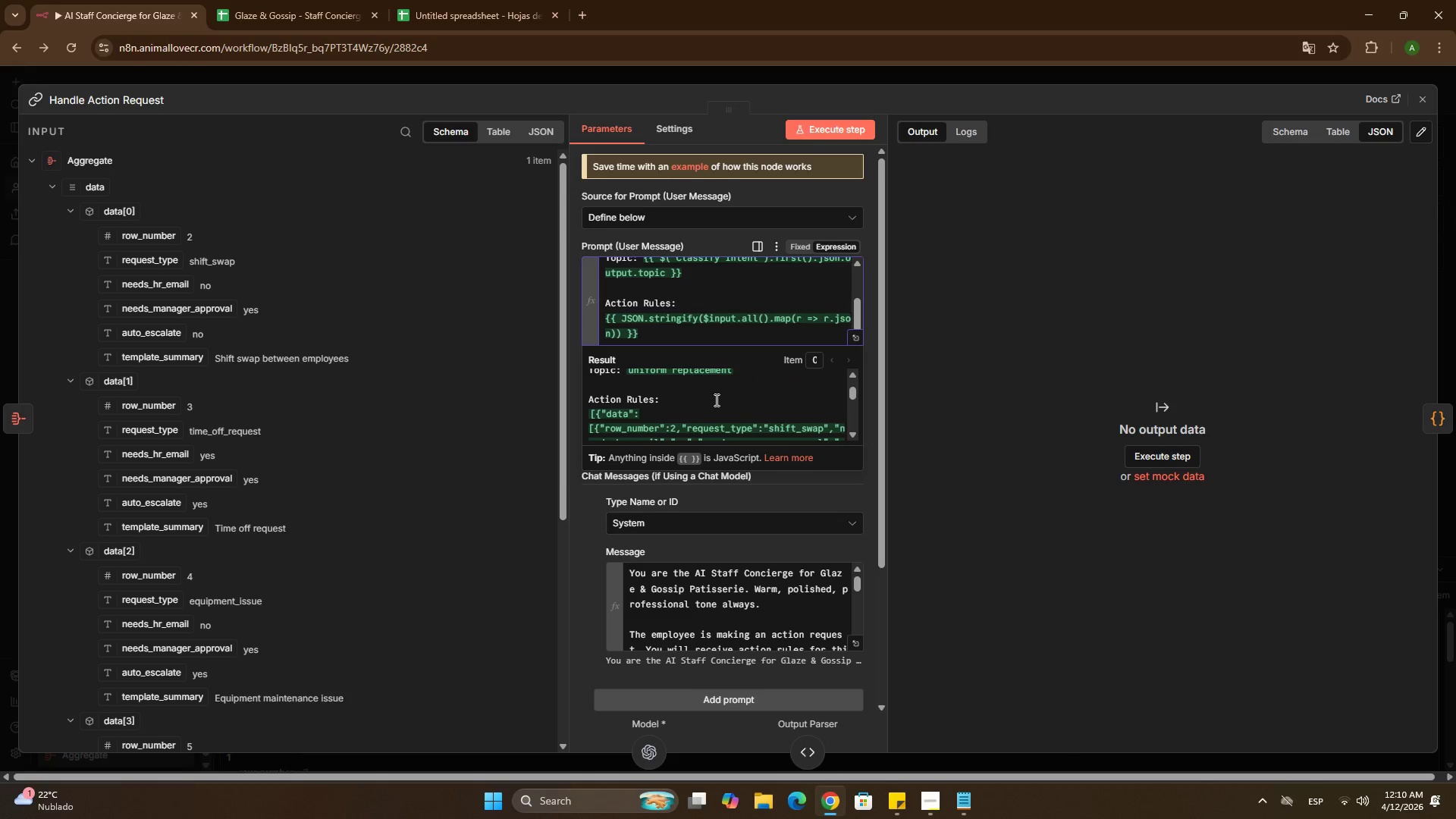 
mouse_move([677, 474])
 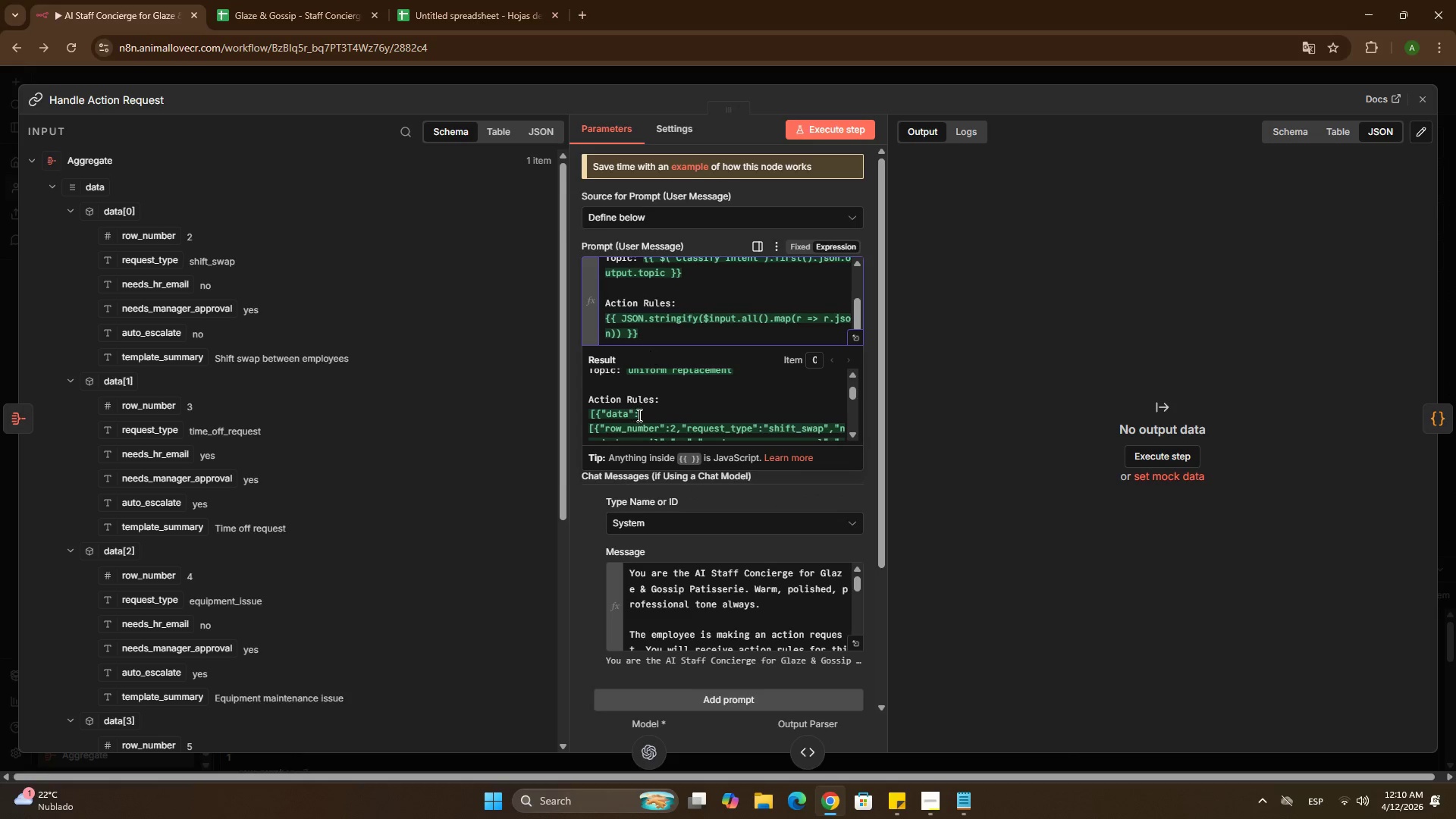 
left_click([590, 493])
 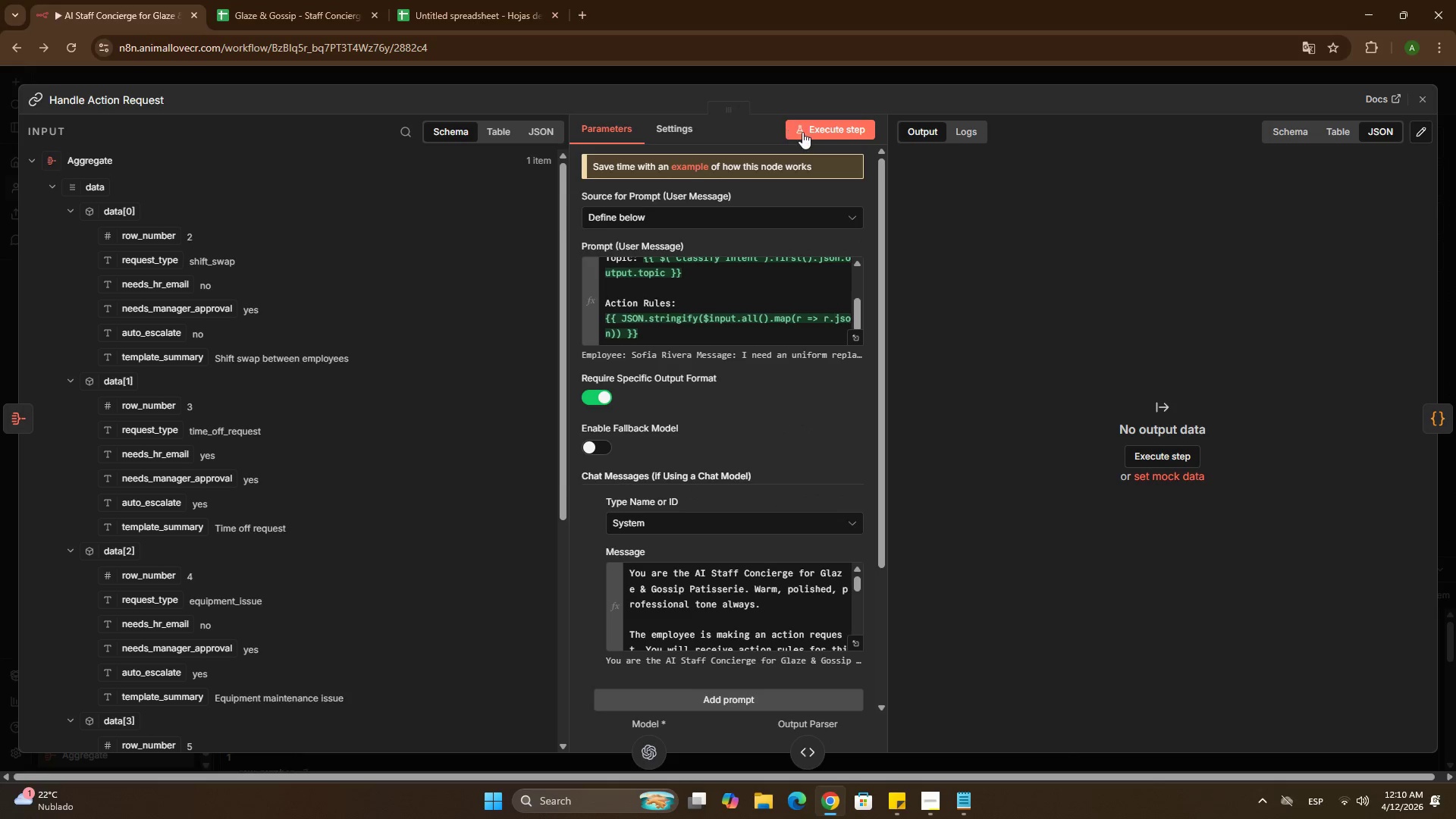 
left_click([803, 132])
 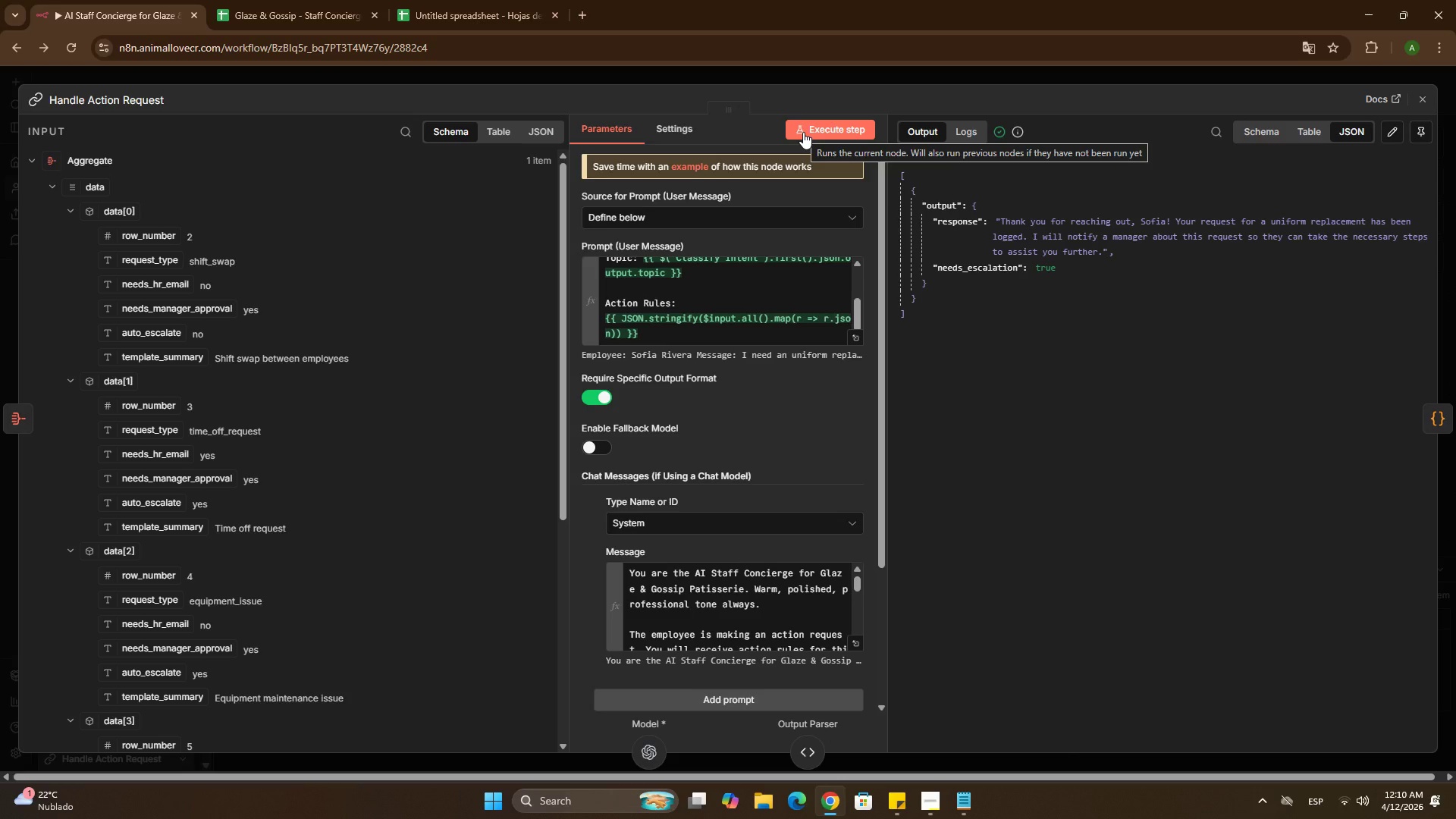 
wait(16.95)
 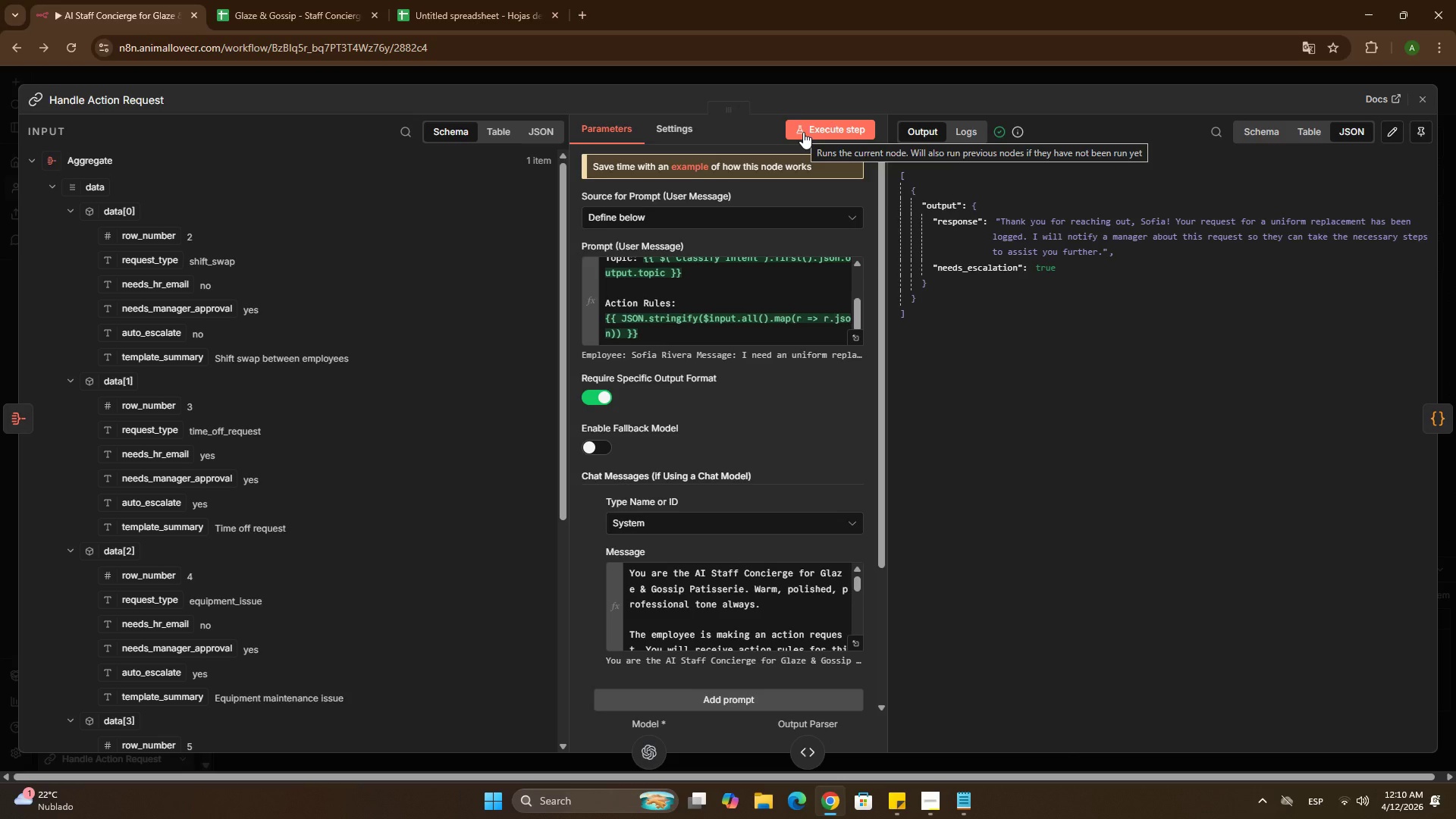 
left_click([629, 74])
 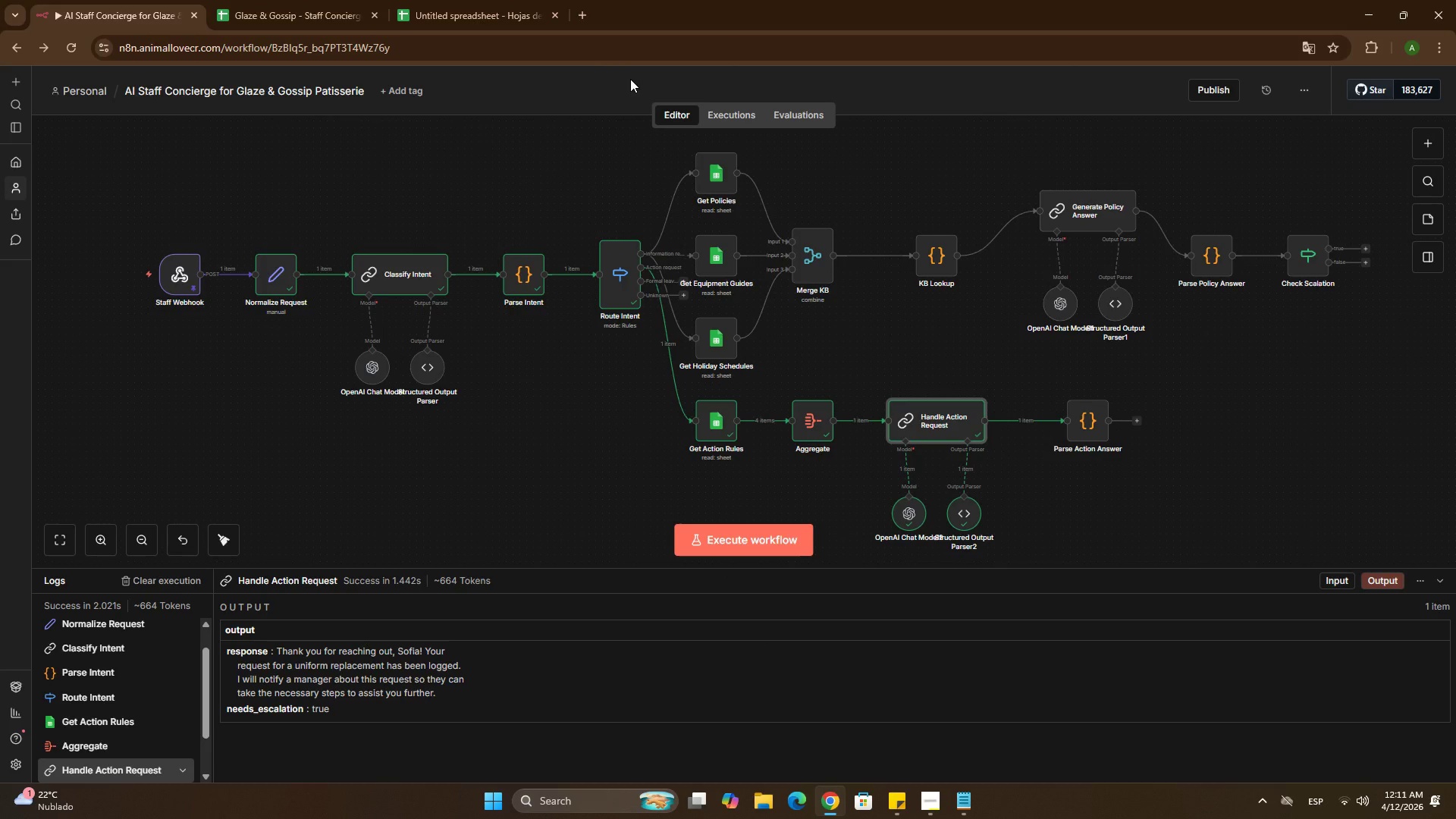 
wait(7.05)
 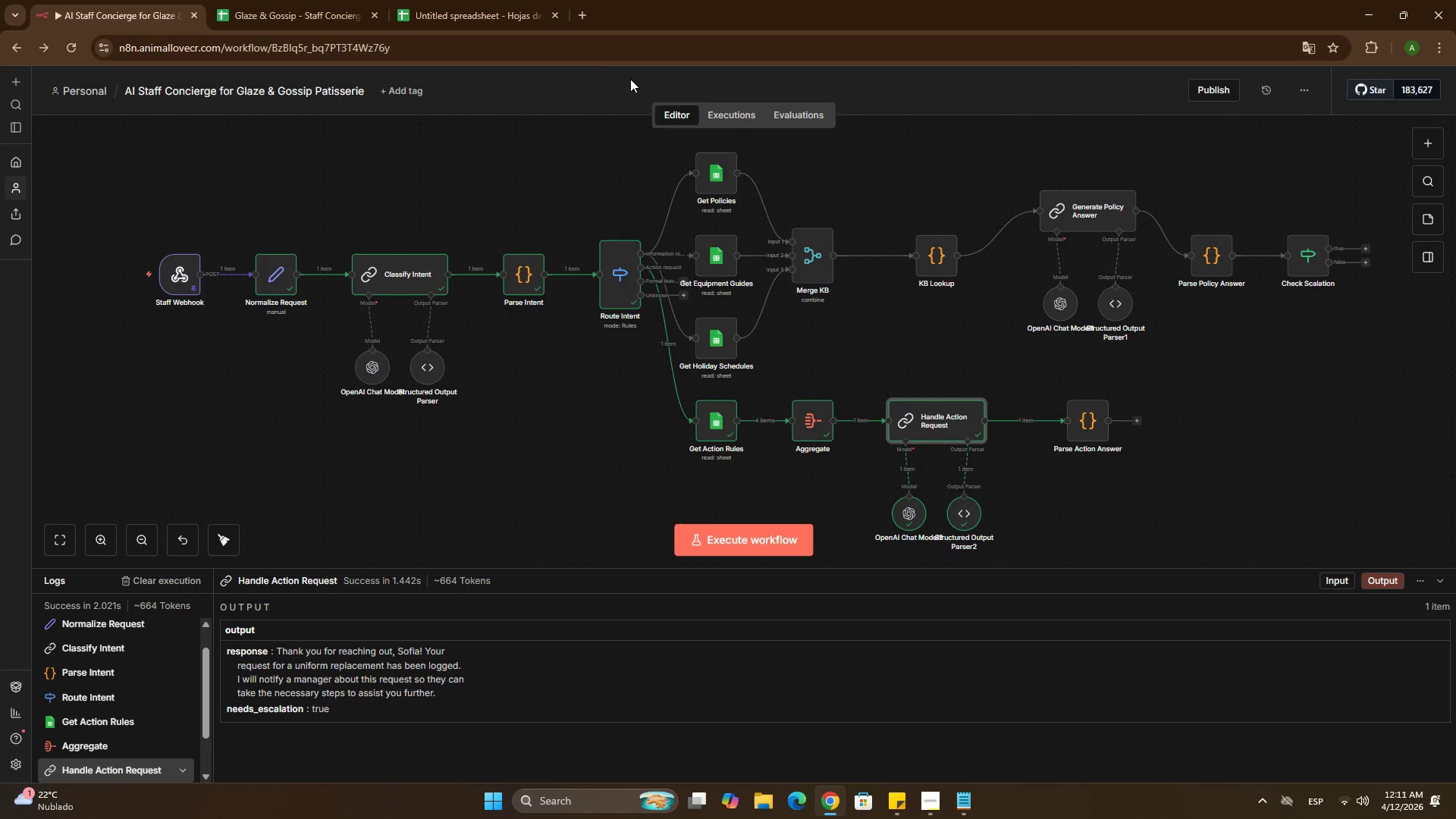 
double_click([1094, 416])
 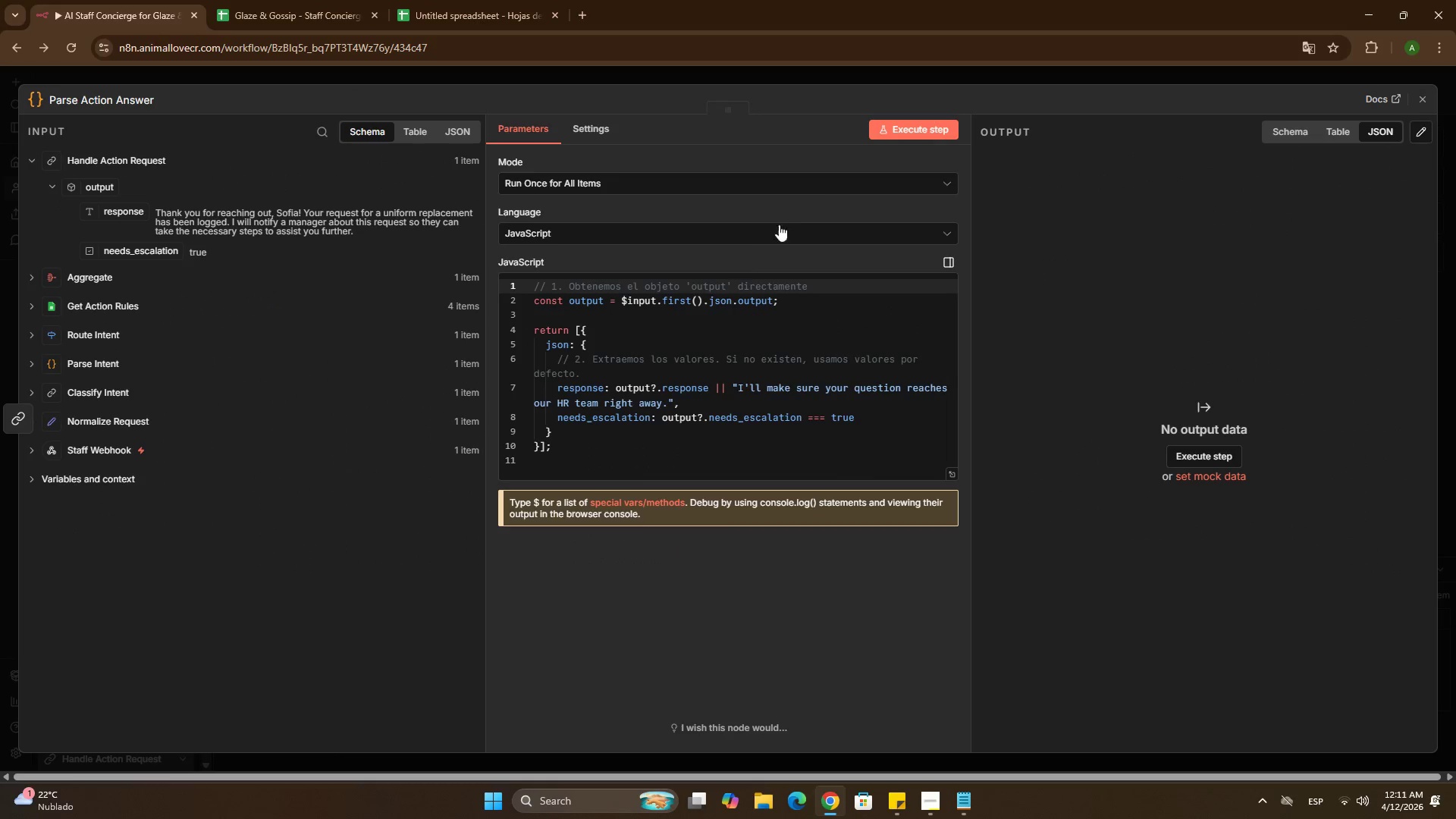 
left_click([888, 130])
 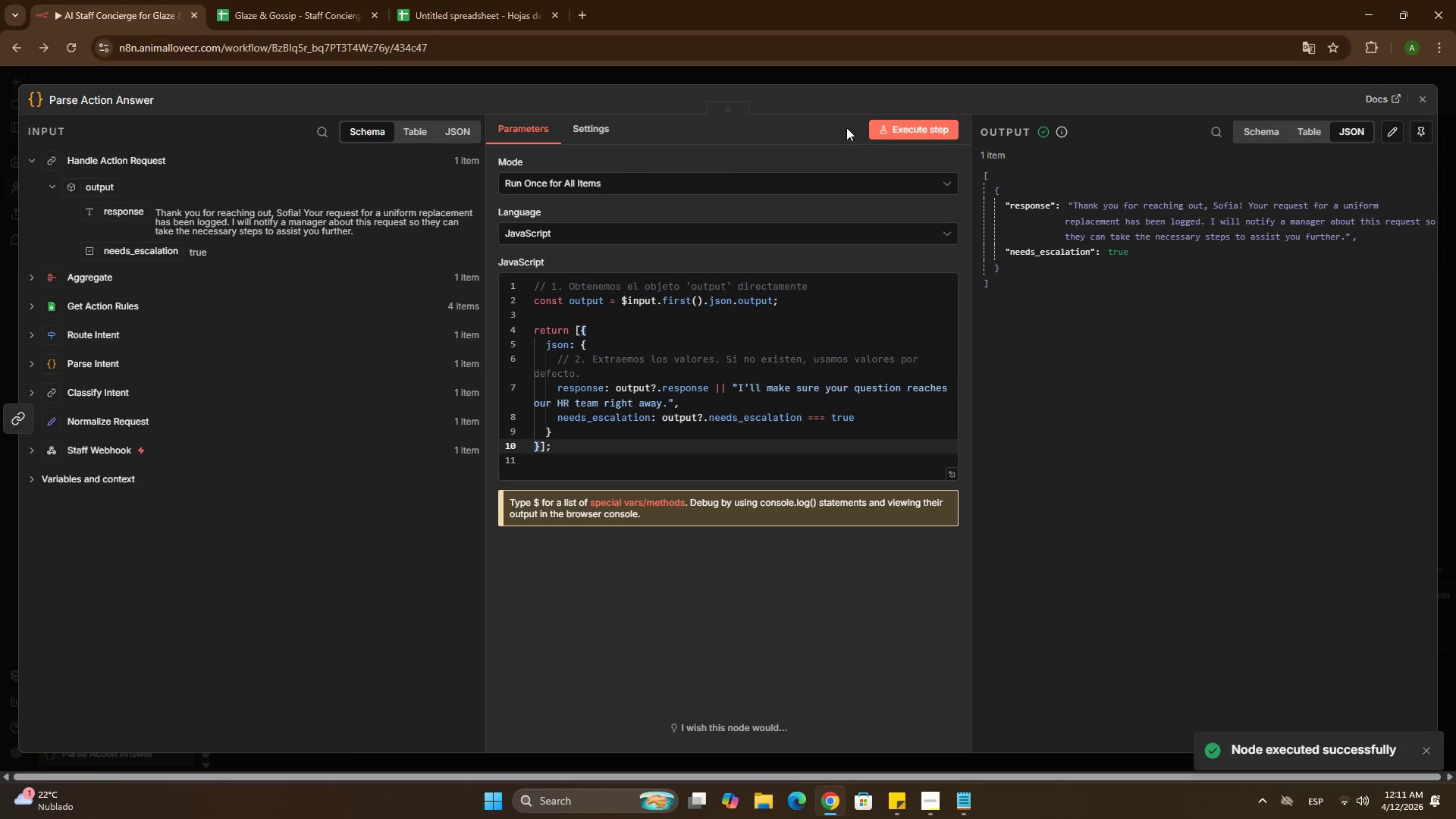 
wait(8.08)
 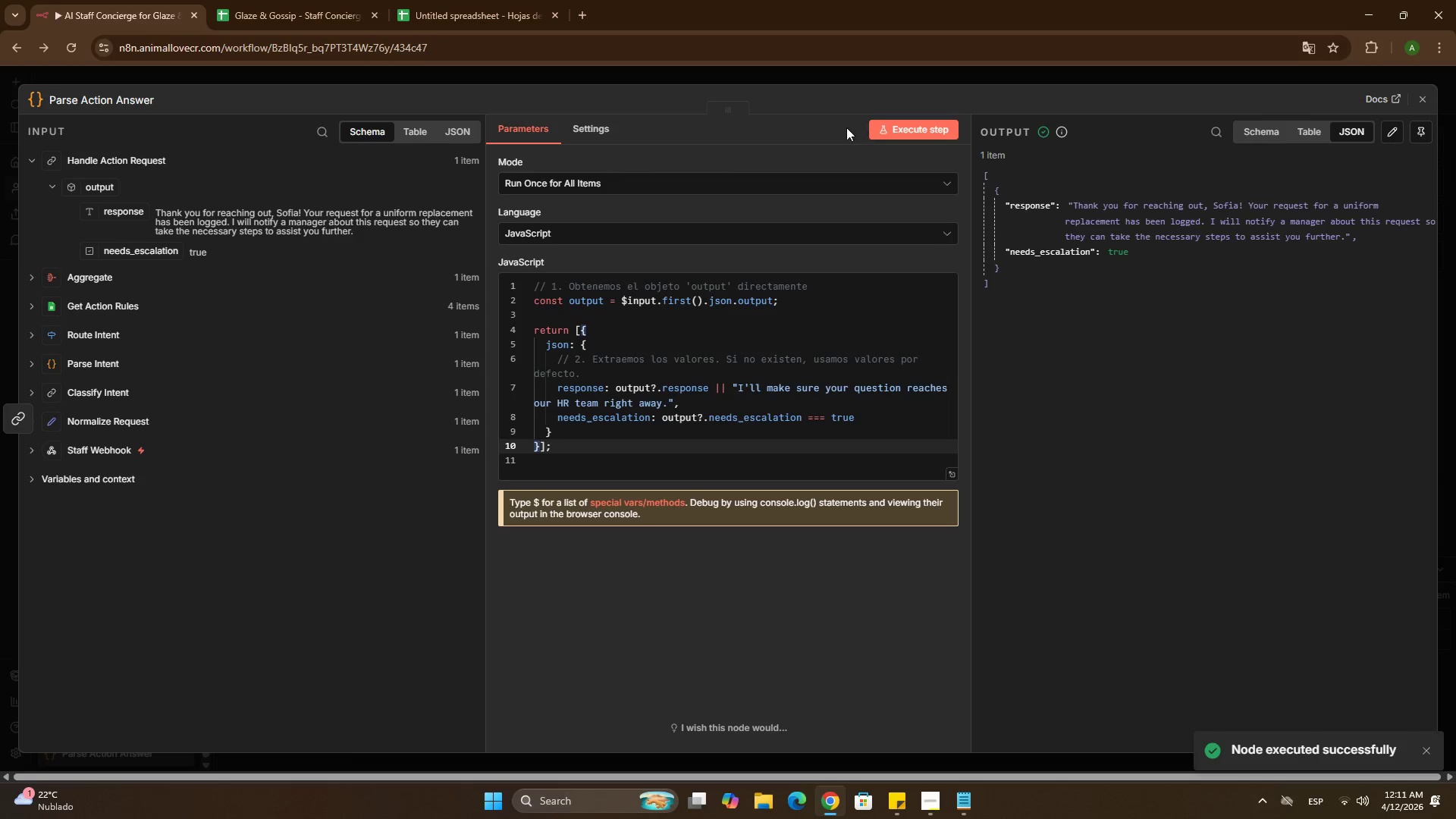 
left_click([614, 77])
 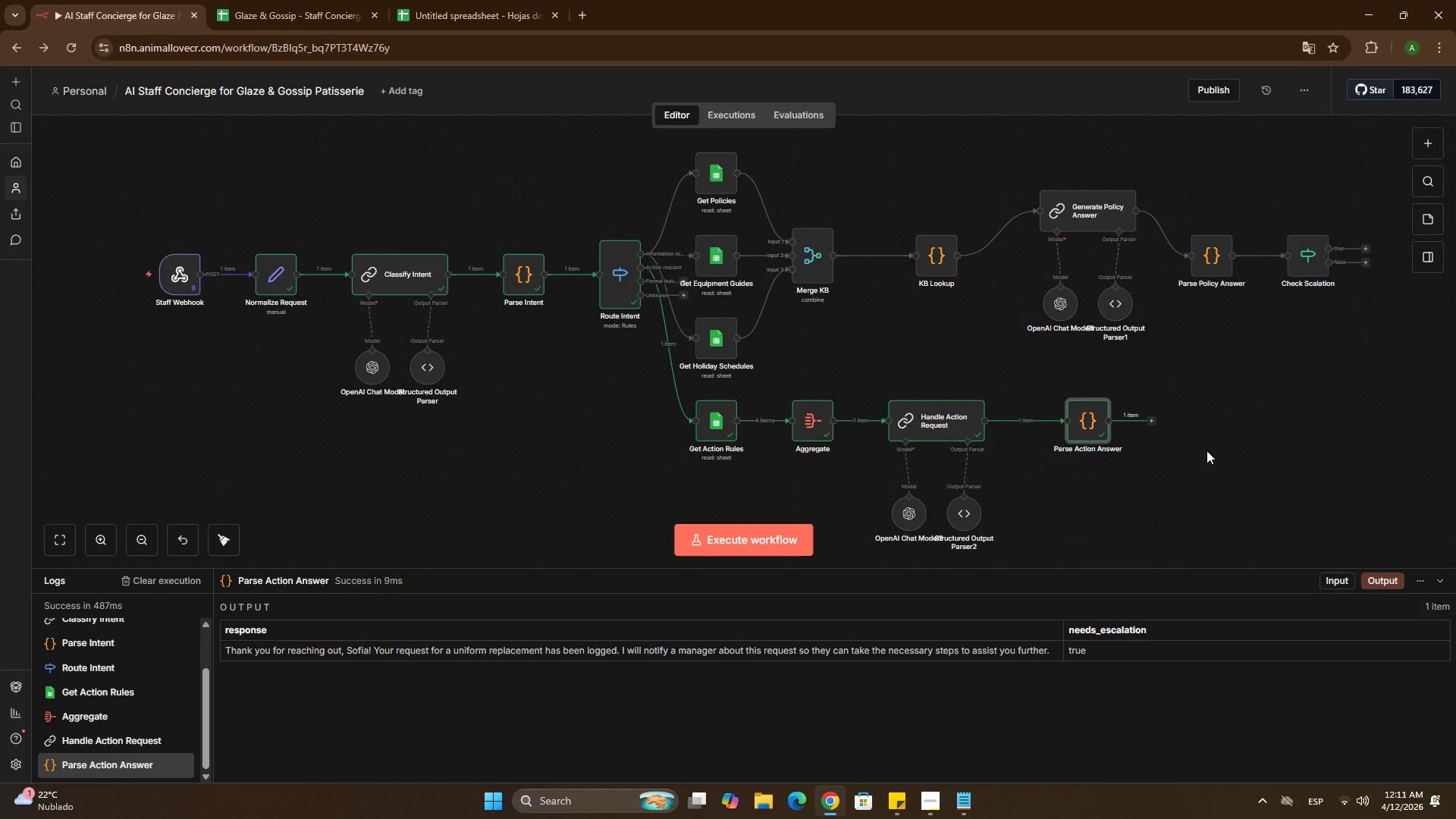 
wait(6.72)
 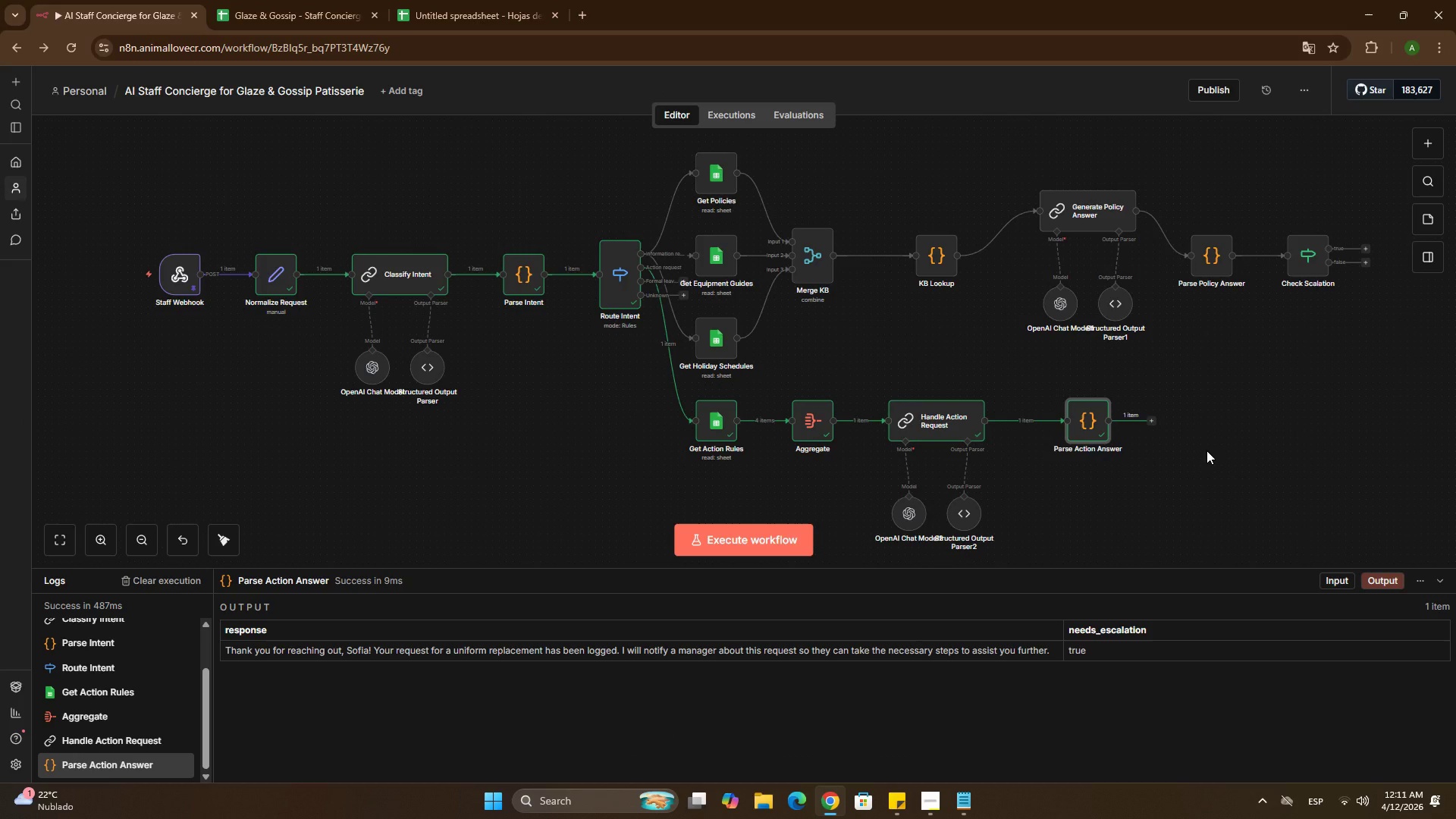 
left_click([1147, 419])
 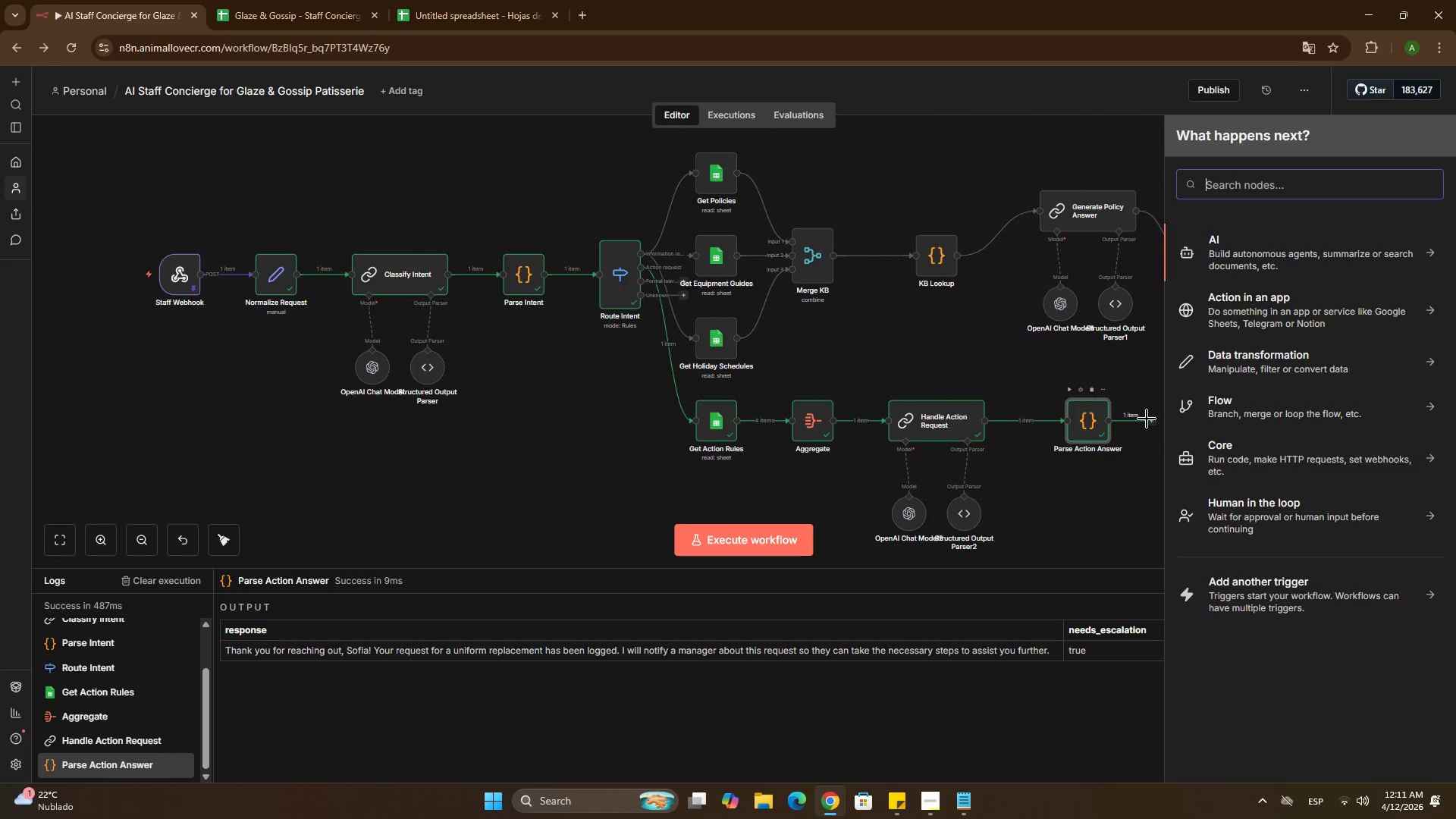 
type(if)
 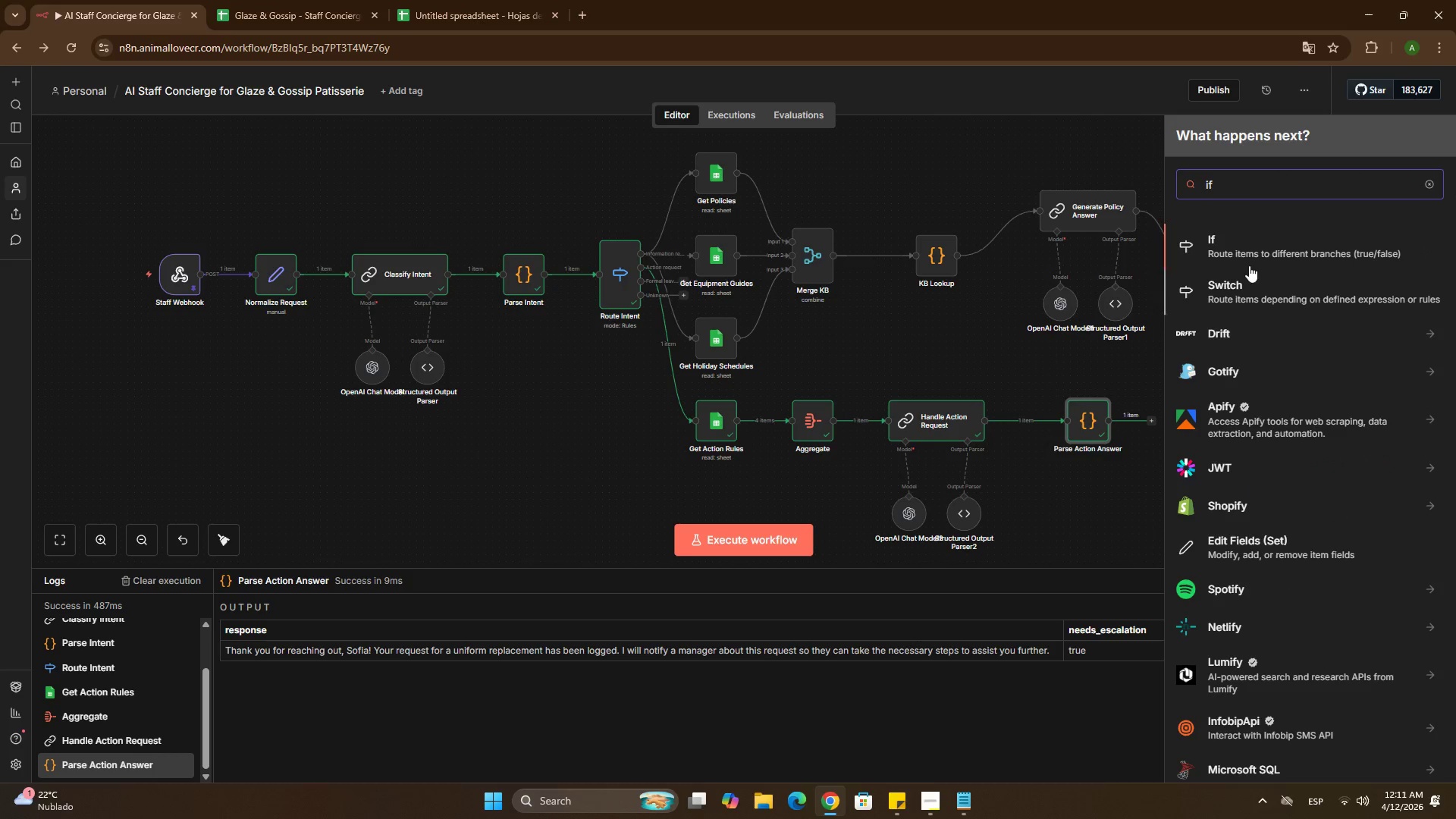 
left_click([1260, 233])
 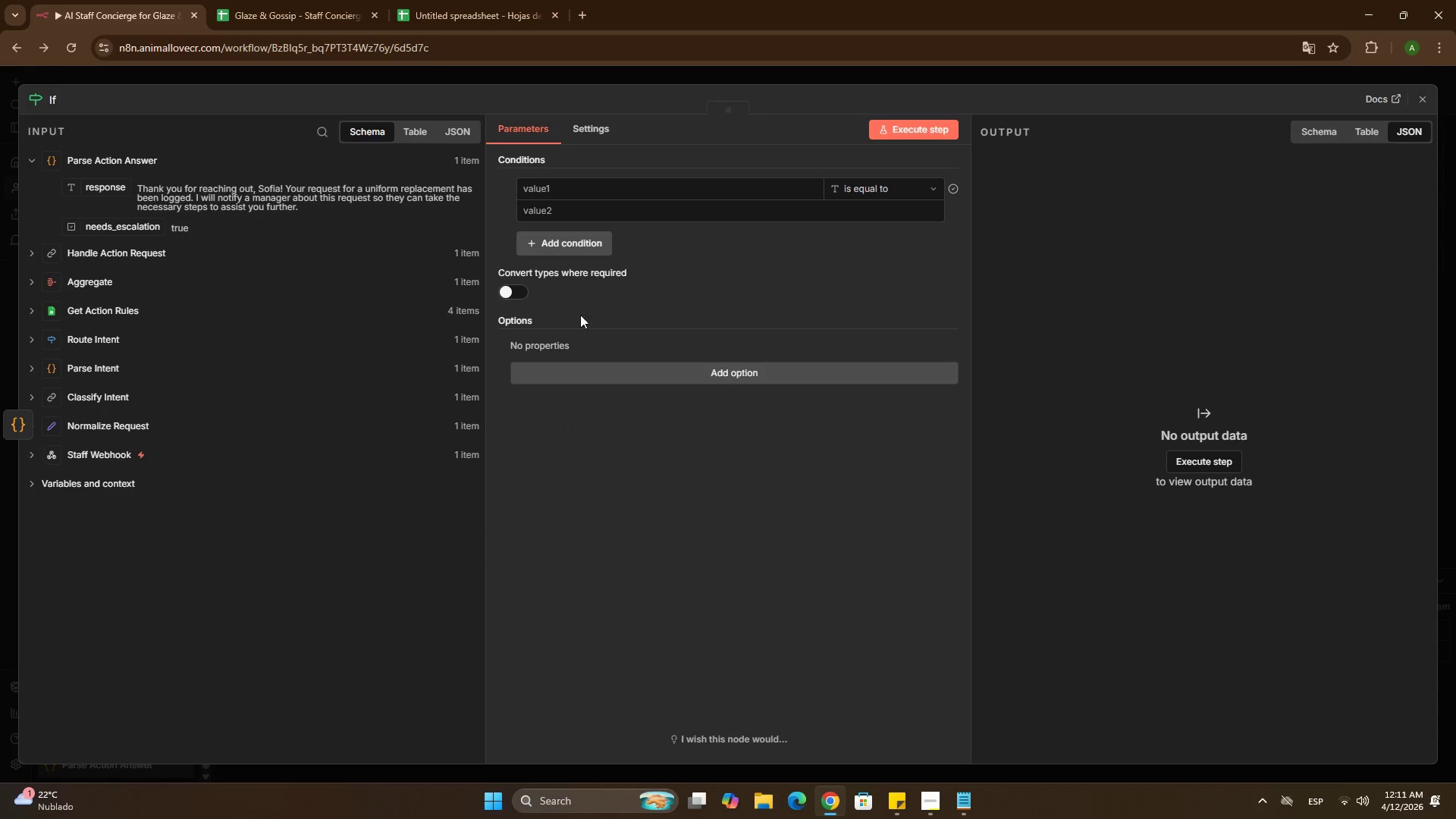 
left_click_drag(start_coordinate=[121, 232], to_coordinate=[604, 193])
 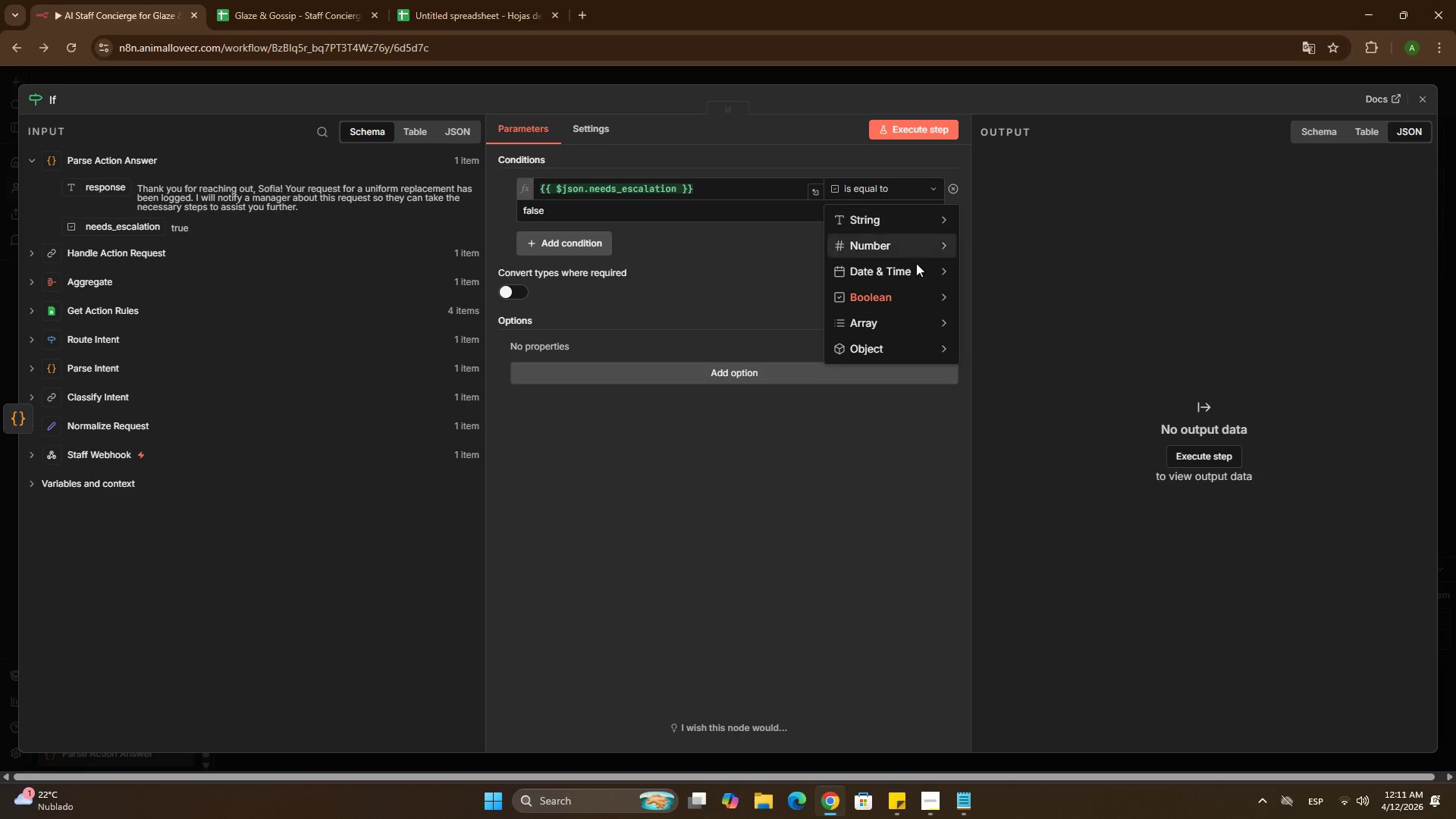 
mouse_move([945, 299])
 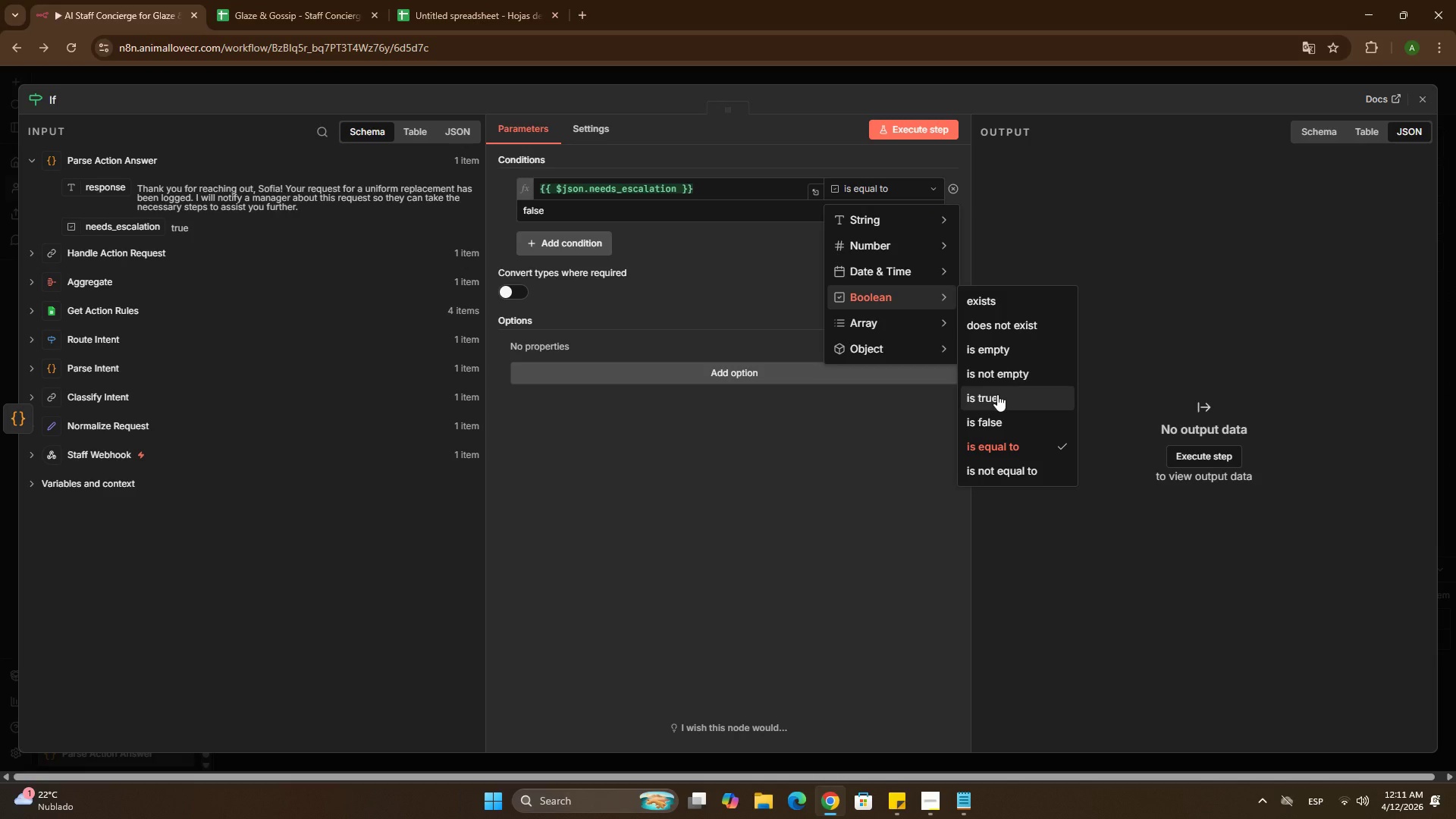 
left_click([997, 394])
 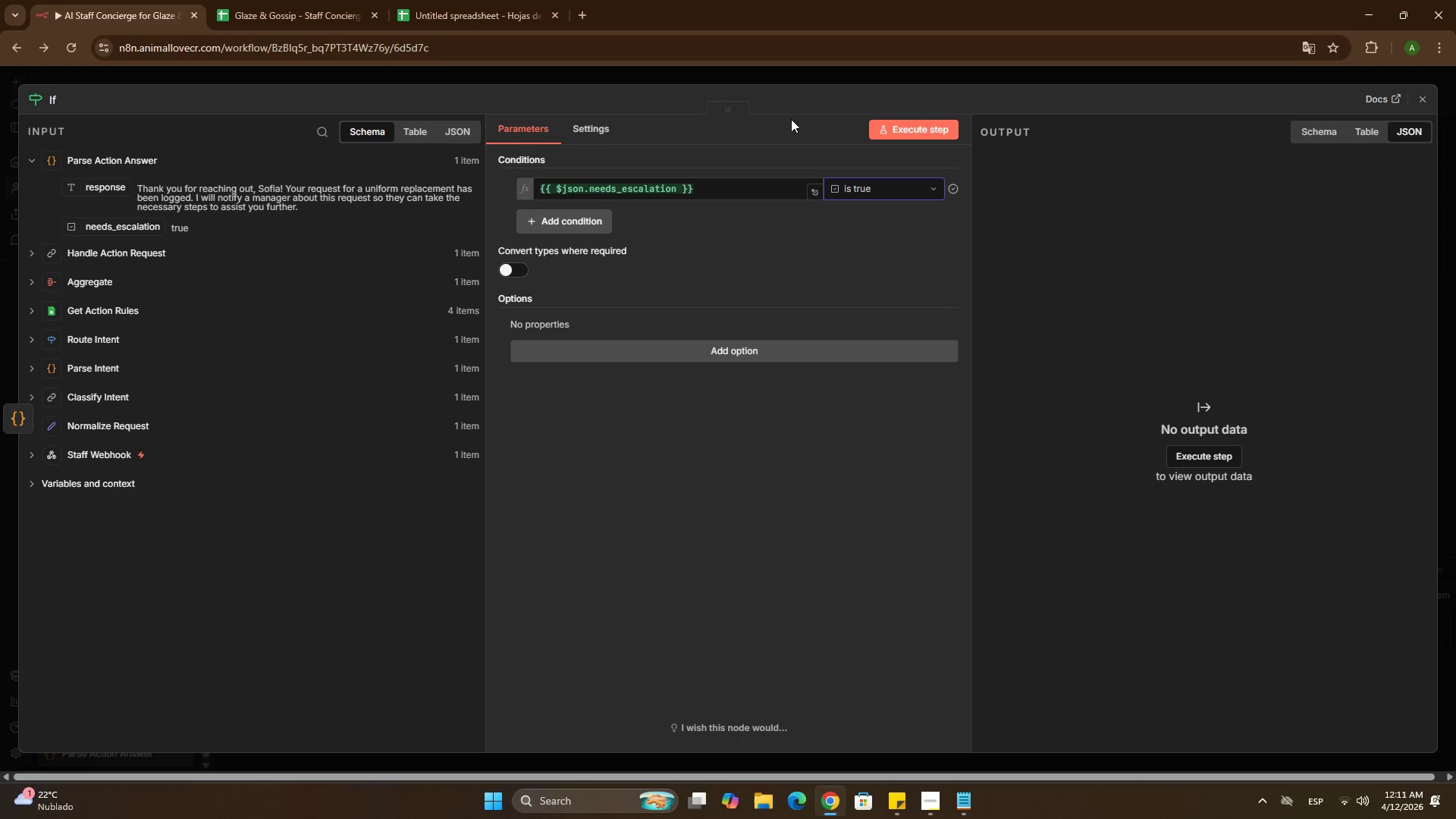 
left_click([905, 122])
 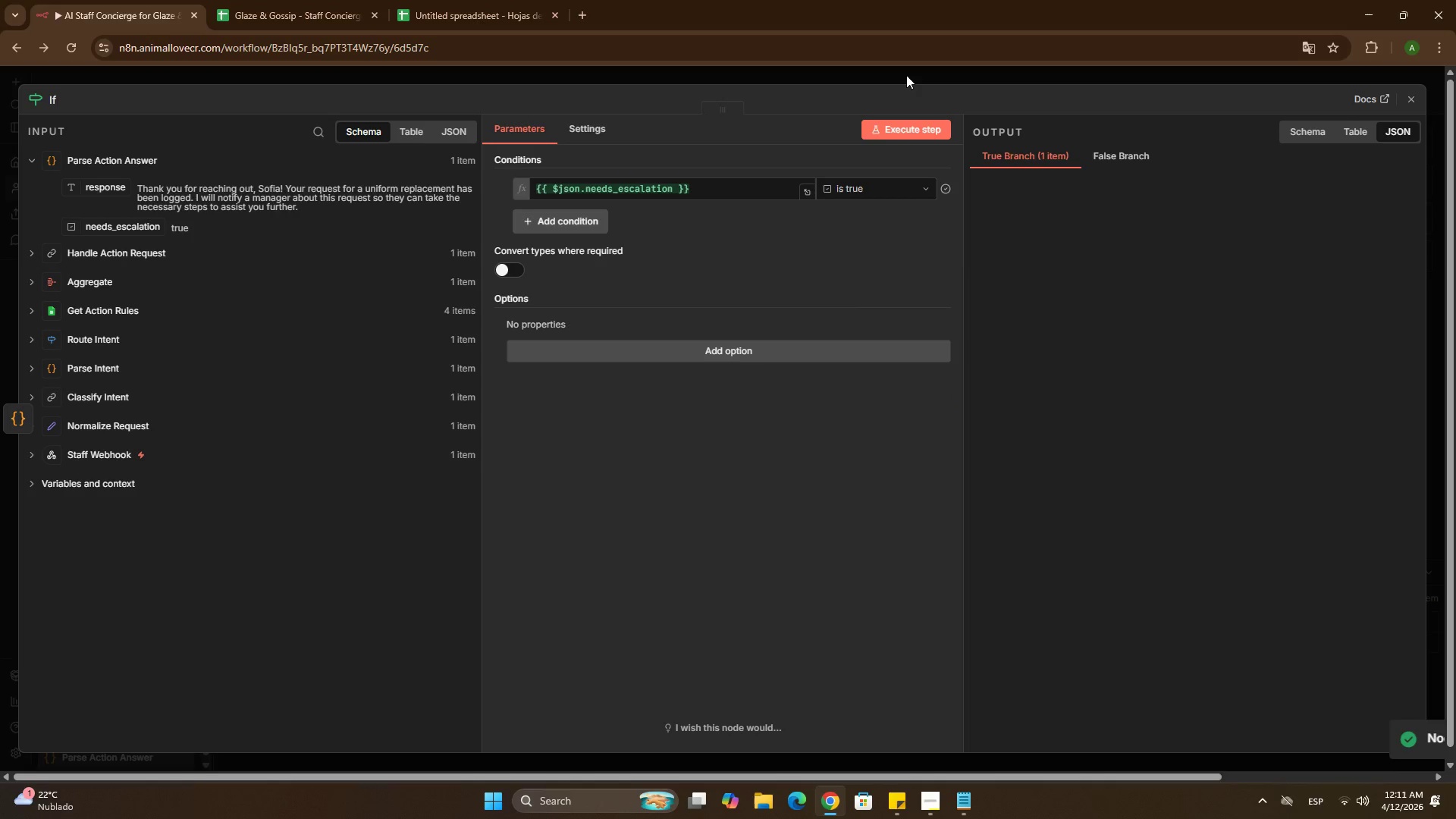 
left_click([906, 75])
 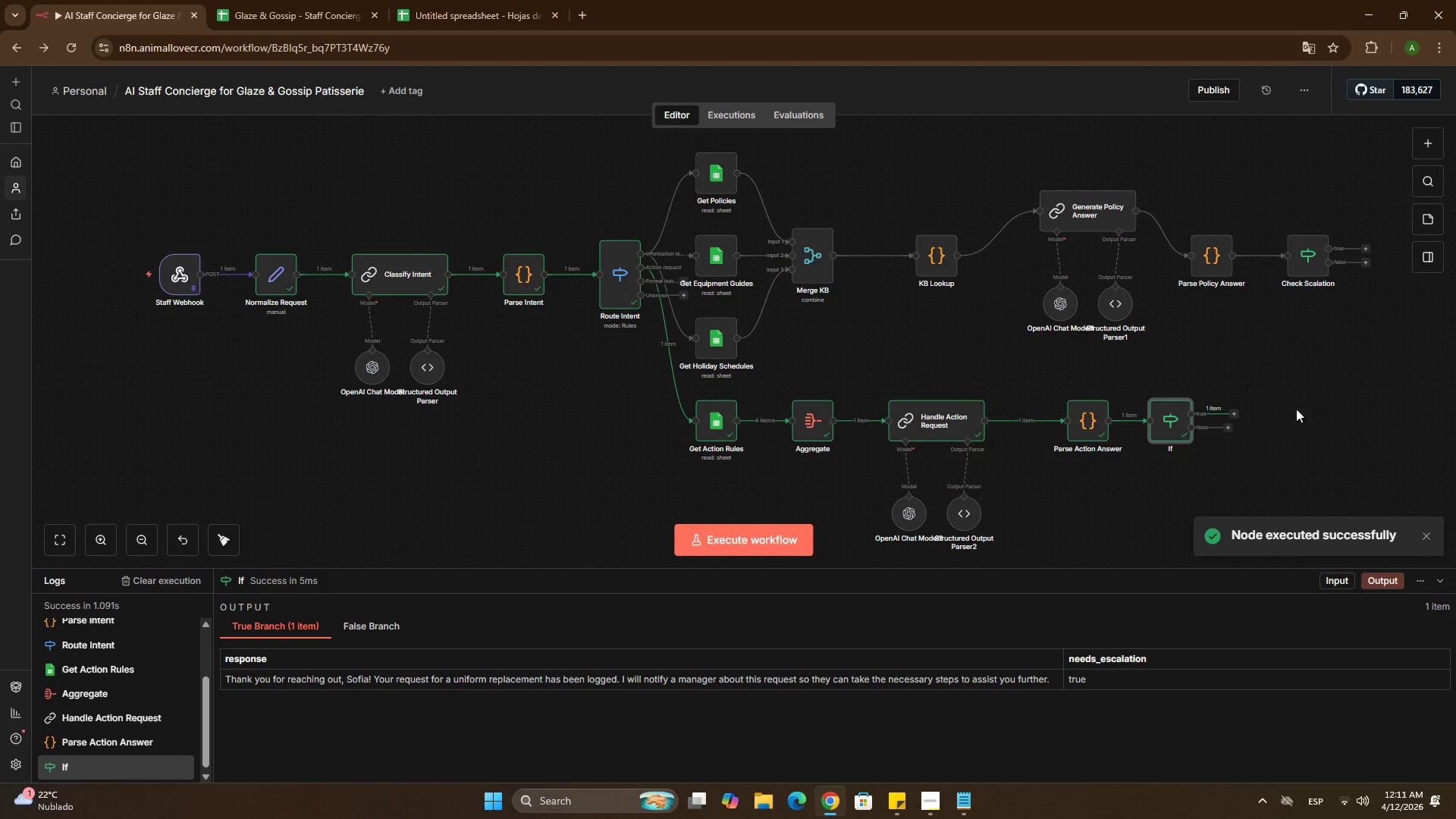 
hold_key(key=ControlLeft, duration=0.95)
left_click_drag(start_coordinate=[1326, 384], to_coordinate=[1232, 365])
 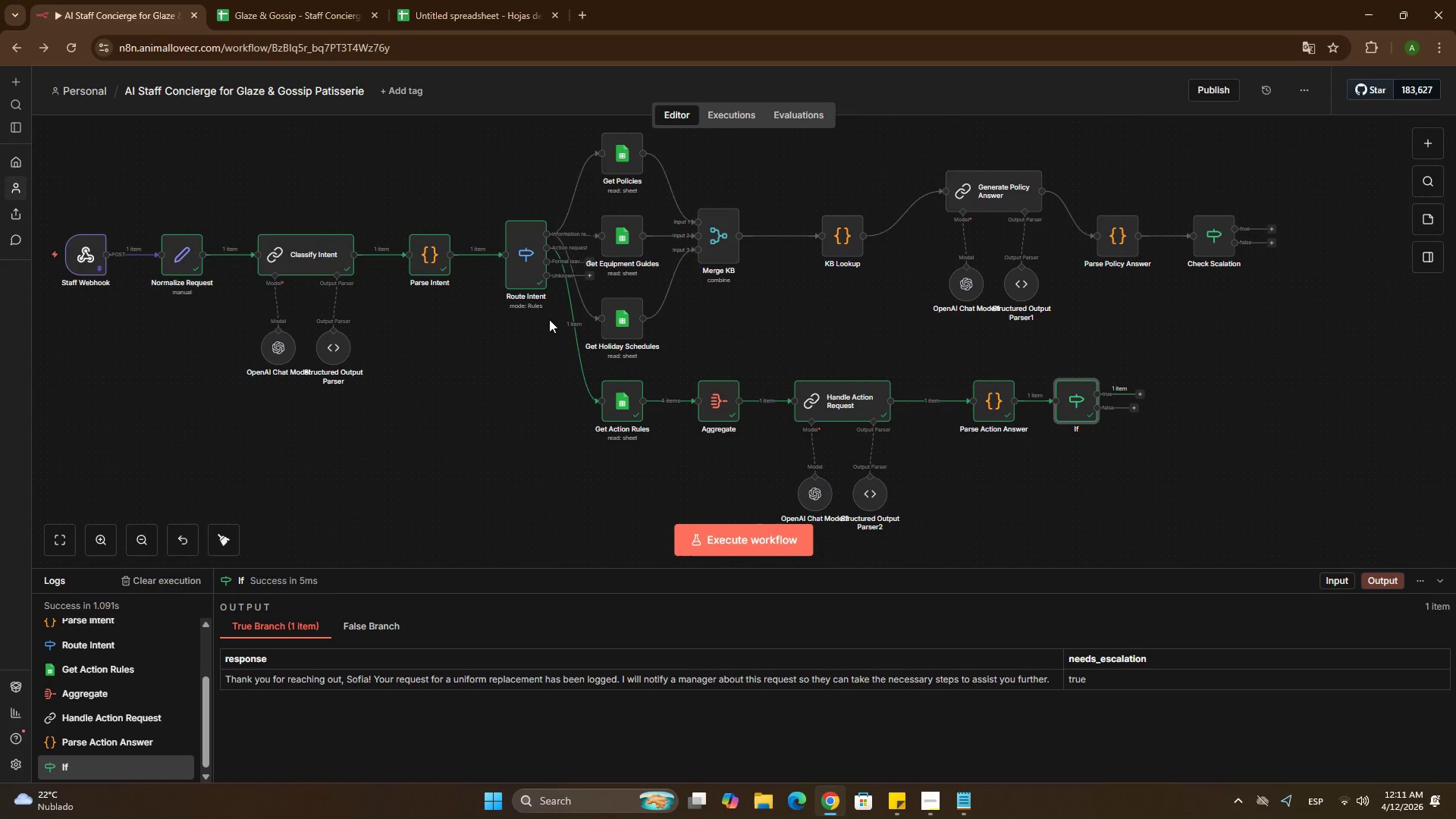 
wait(11.02)
 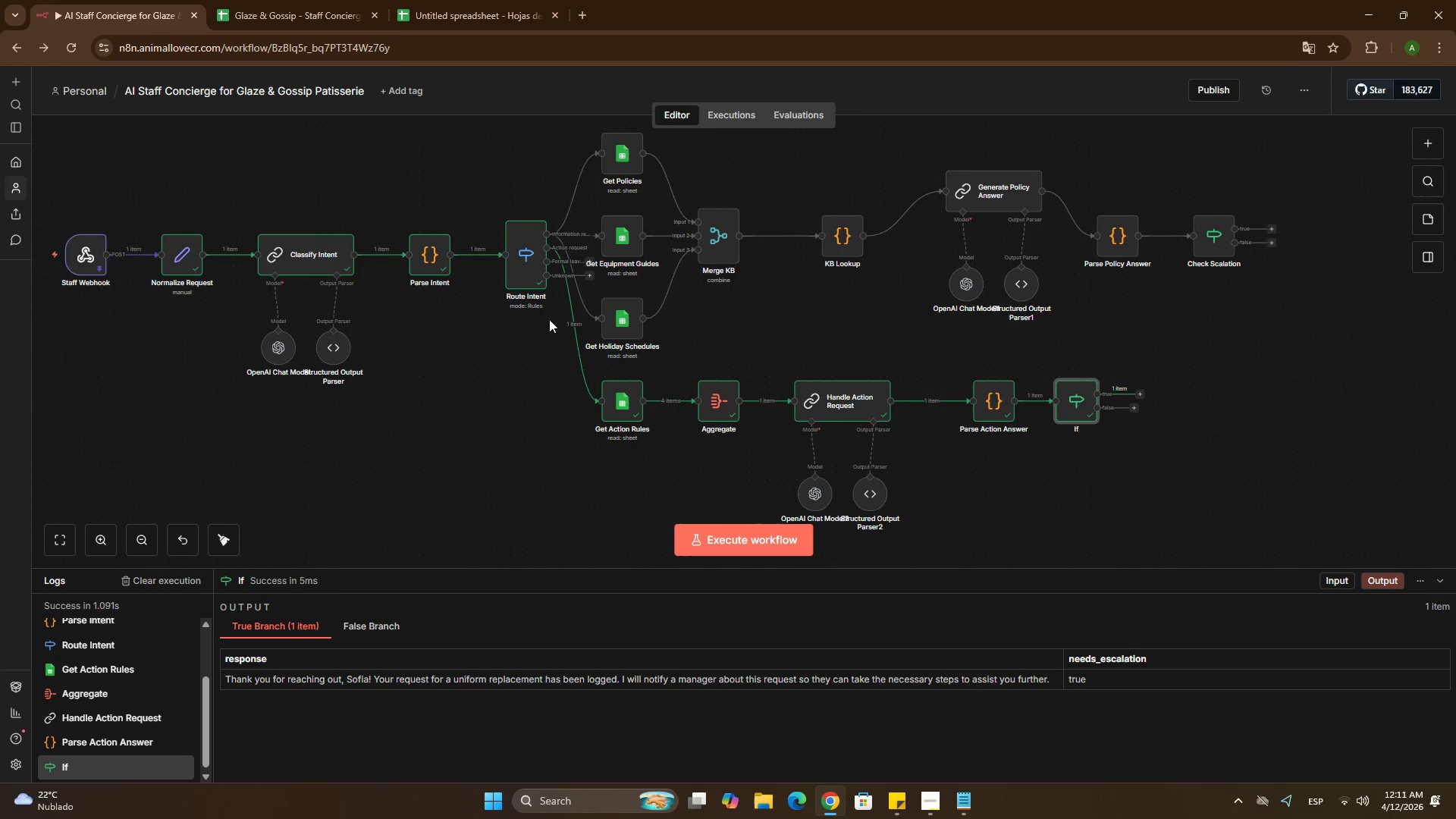 
left_click([592, 262])
 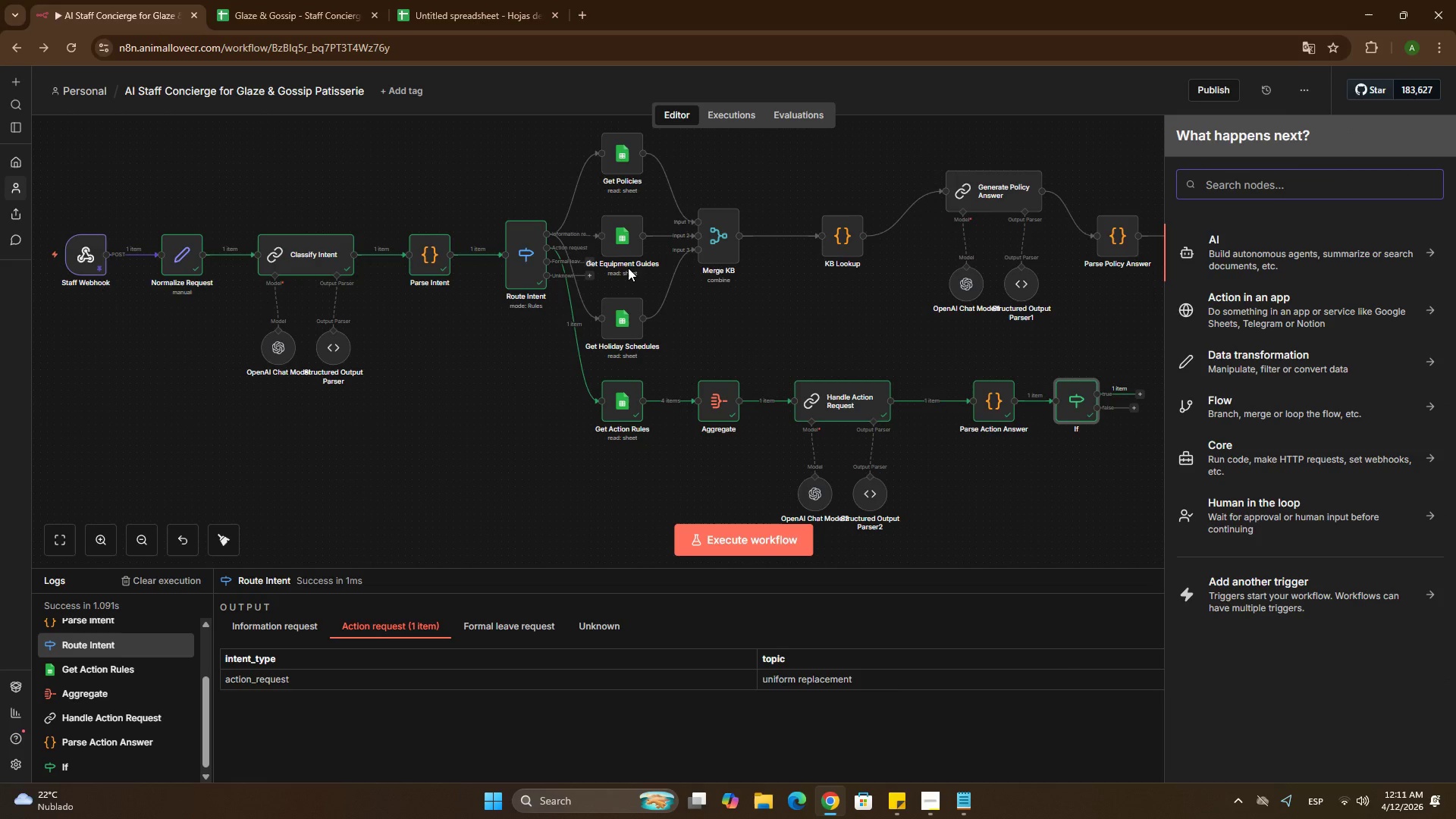 
type(llm)
 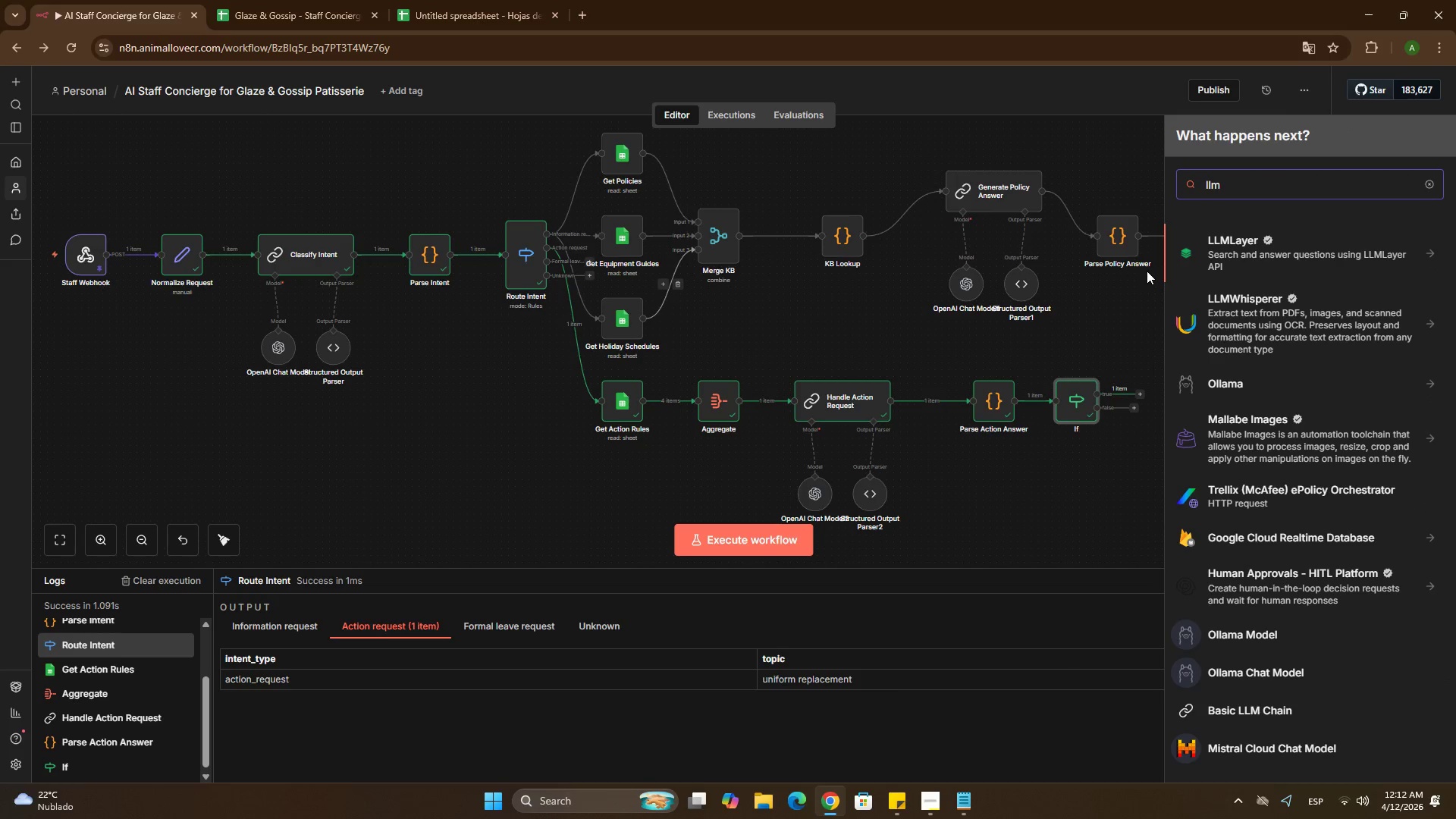 
key(Space)
 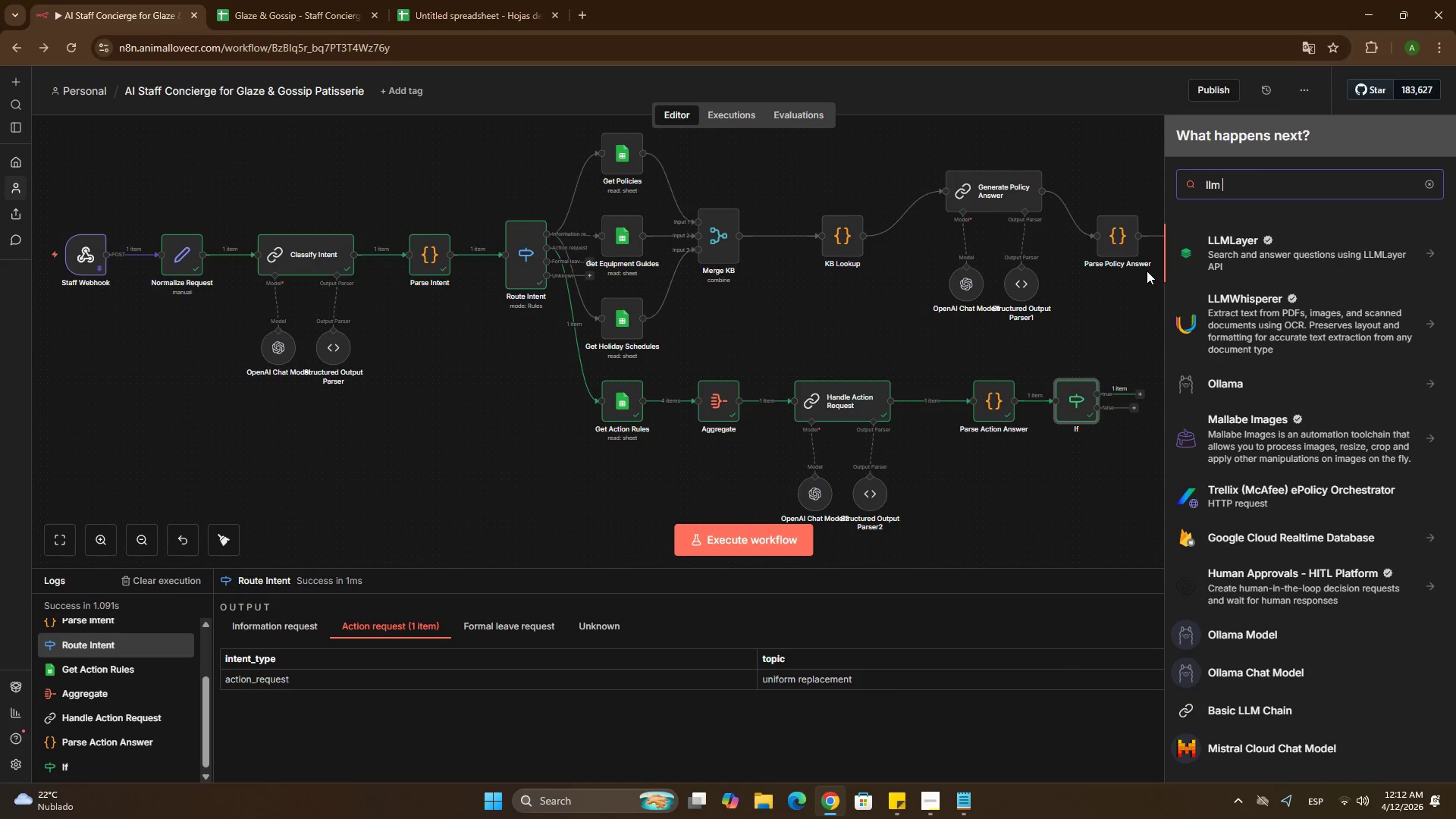 
key(C)
 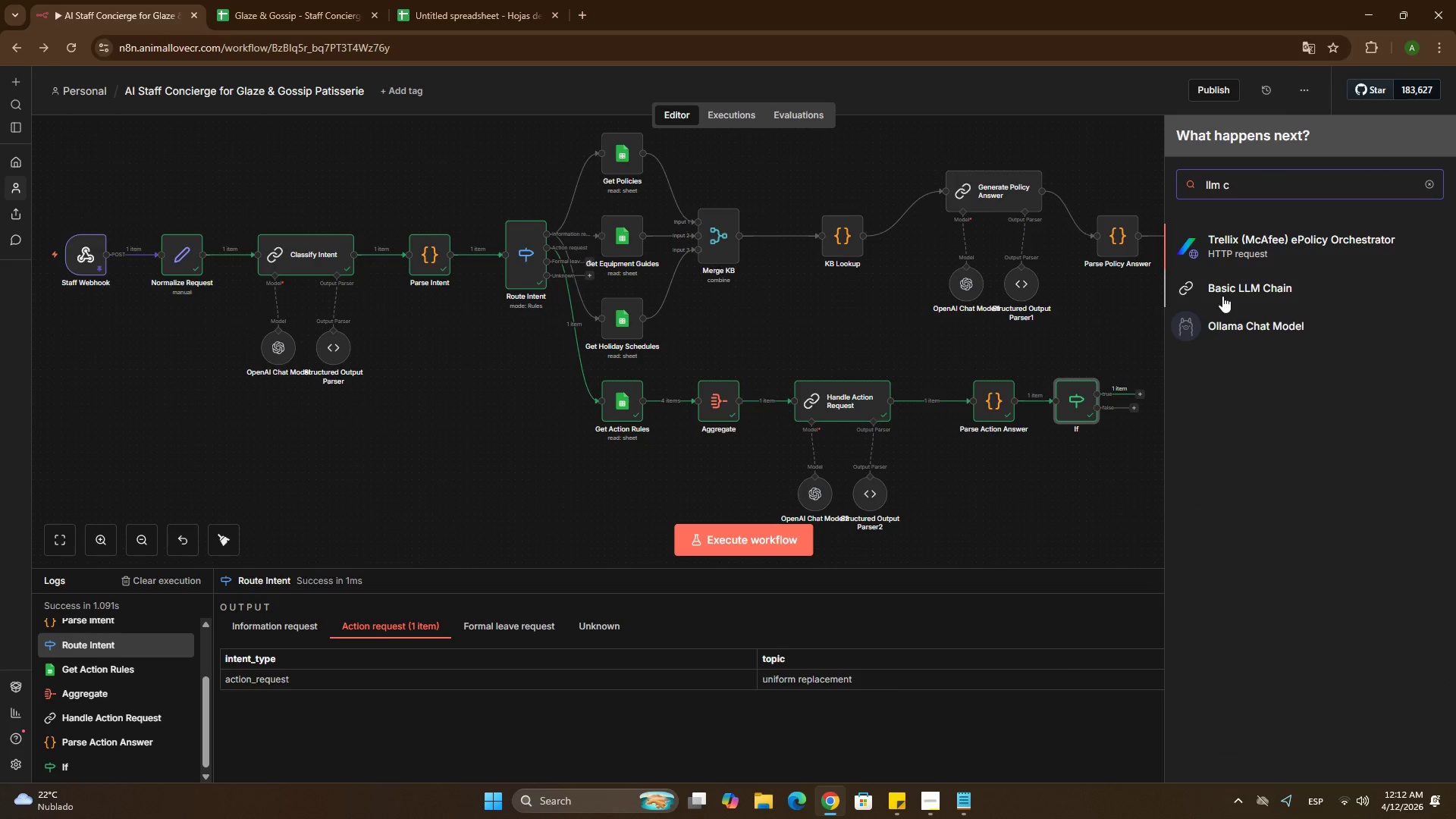 
left_click([1222, 296])
 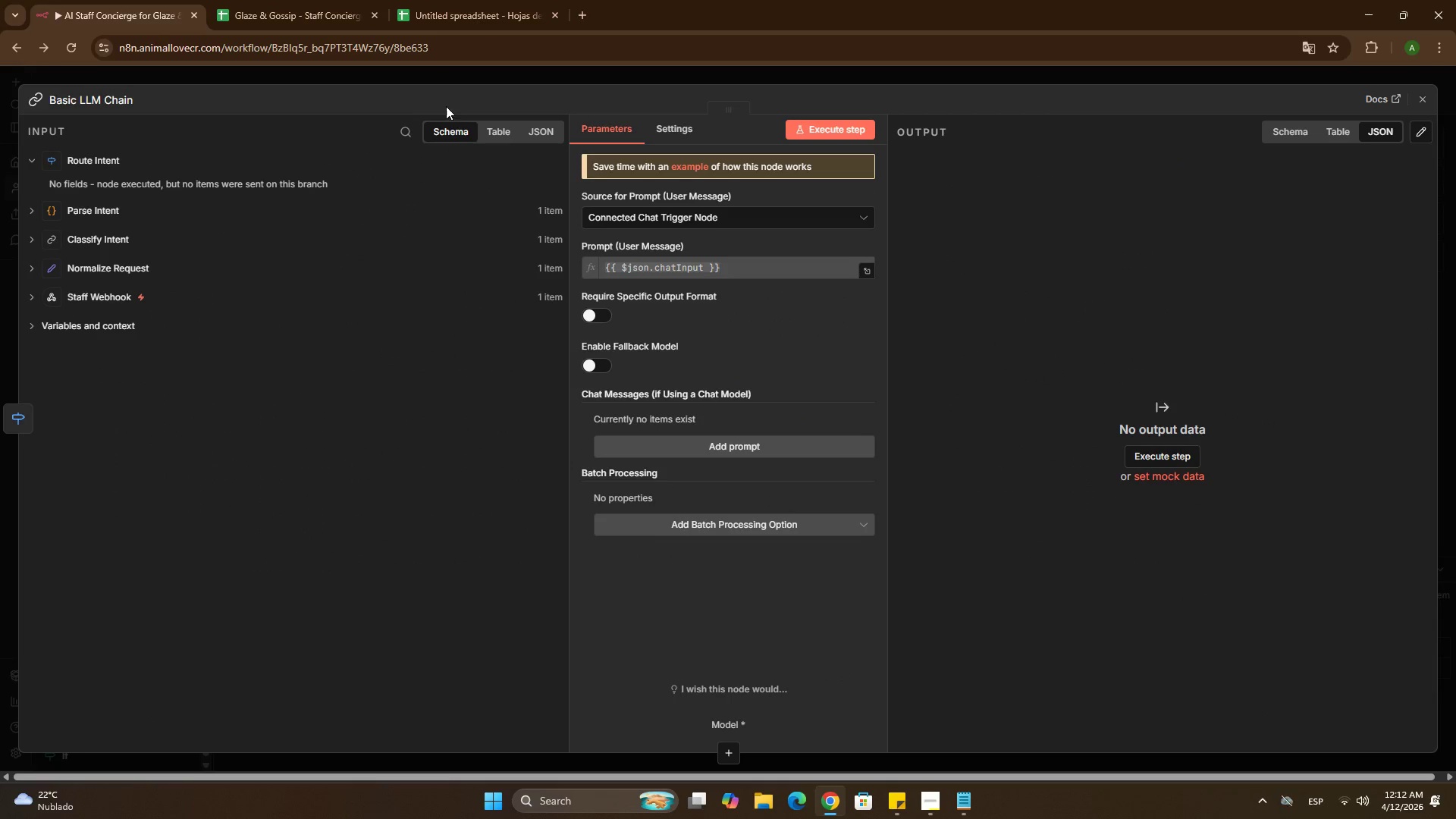 
double_click([442, 77])
 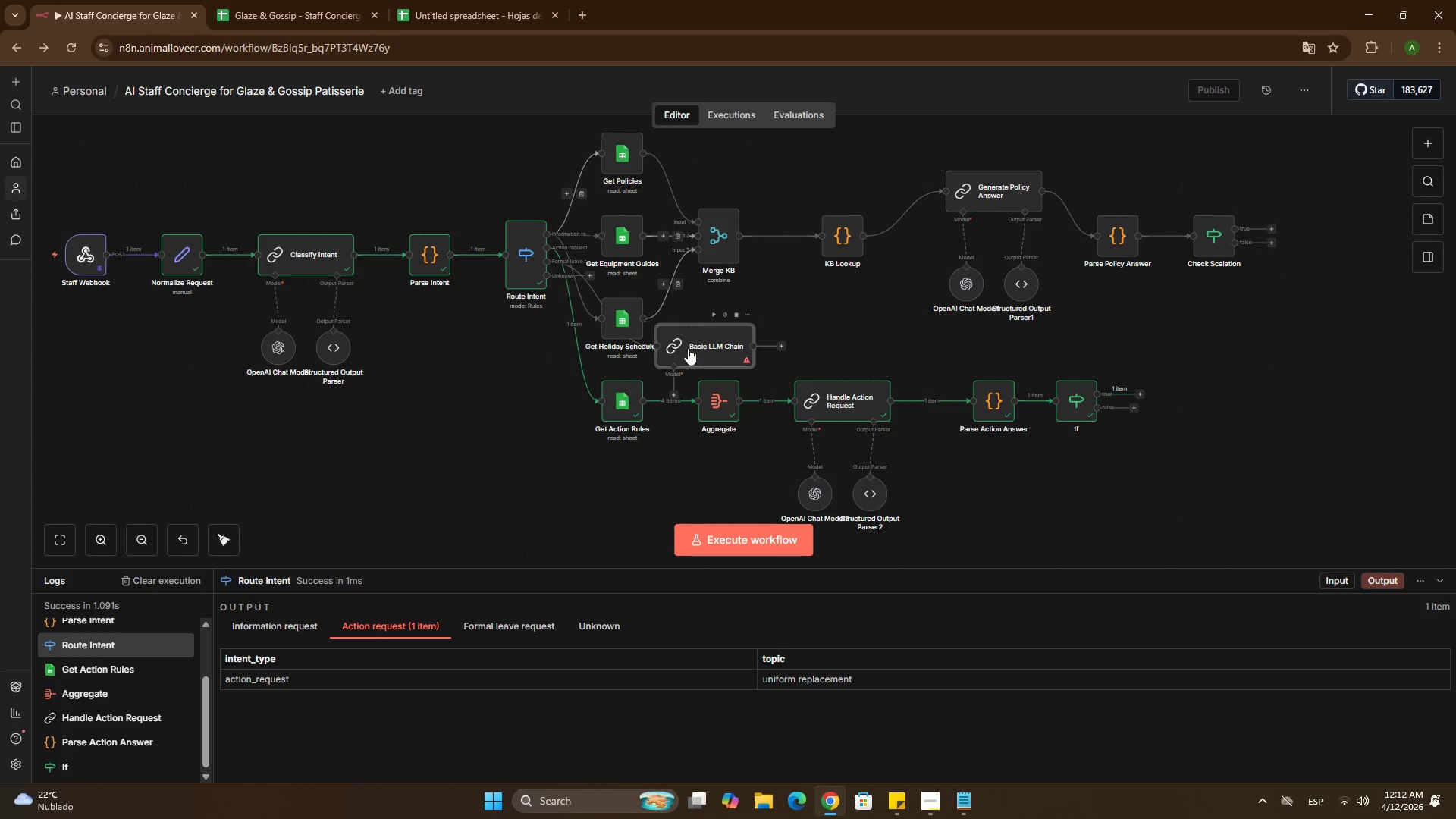 
left_click_drag(start_coordinate=[688, 350], to_coordinate=[620, 435])
 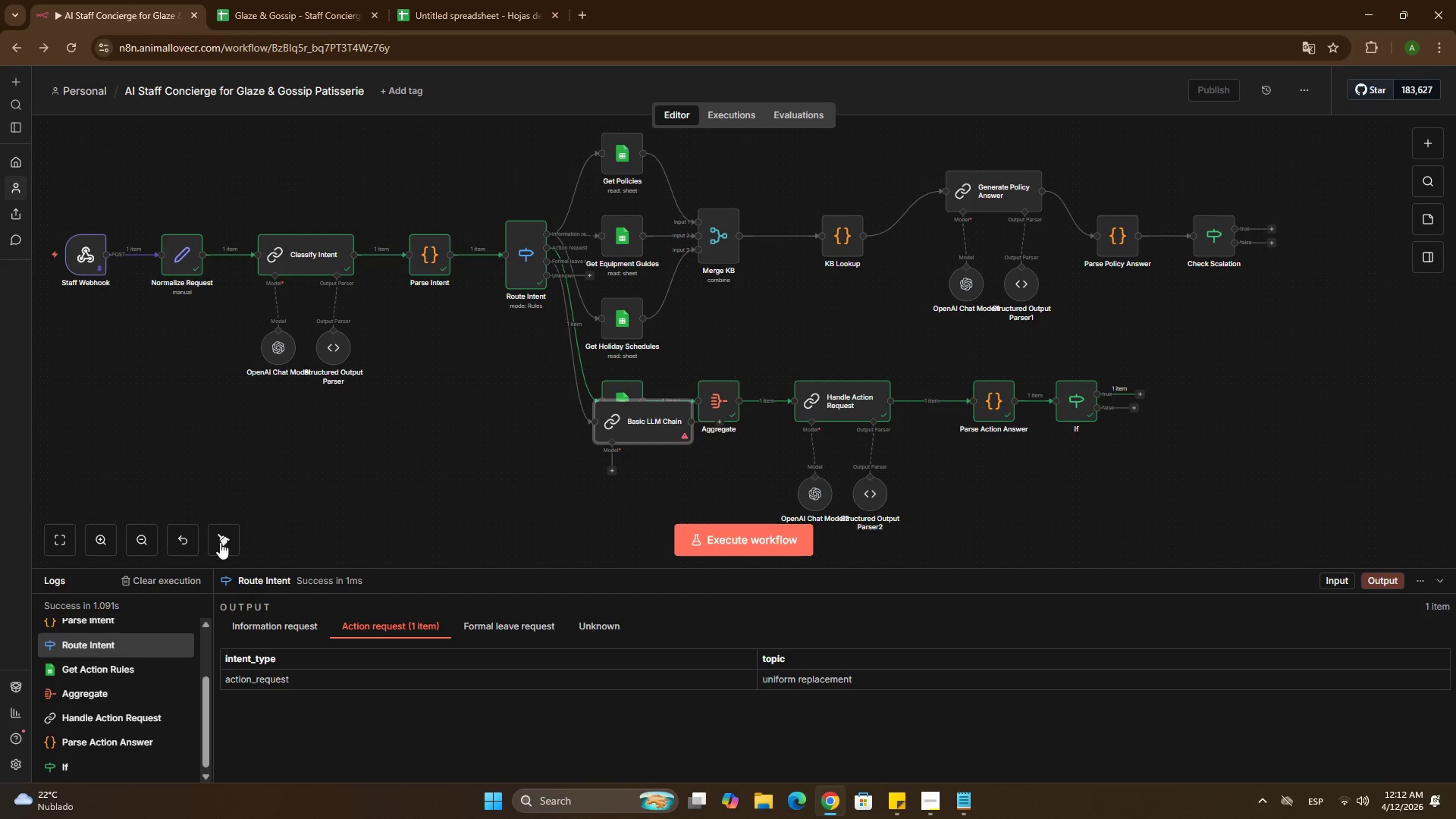 
left_click([217, 540])
 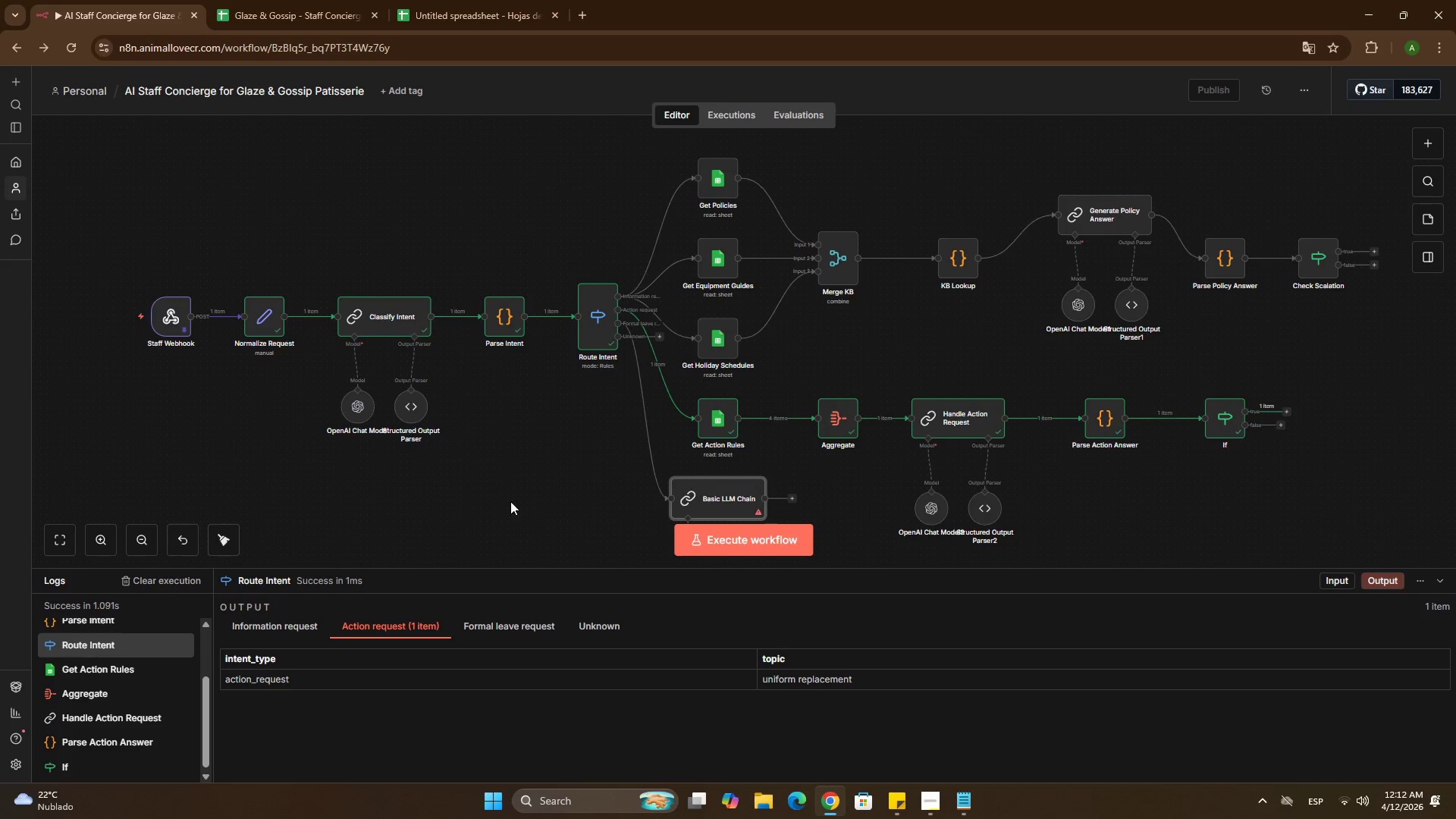 
hold_key(key=ControlLeft, duration=1.06)
left_click_drag(start_coordinate=[1053, 509], to_coordinate=[1041, 429])
 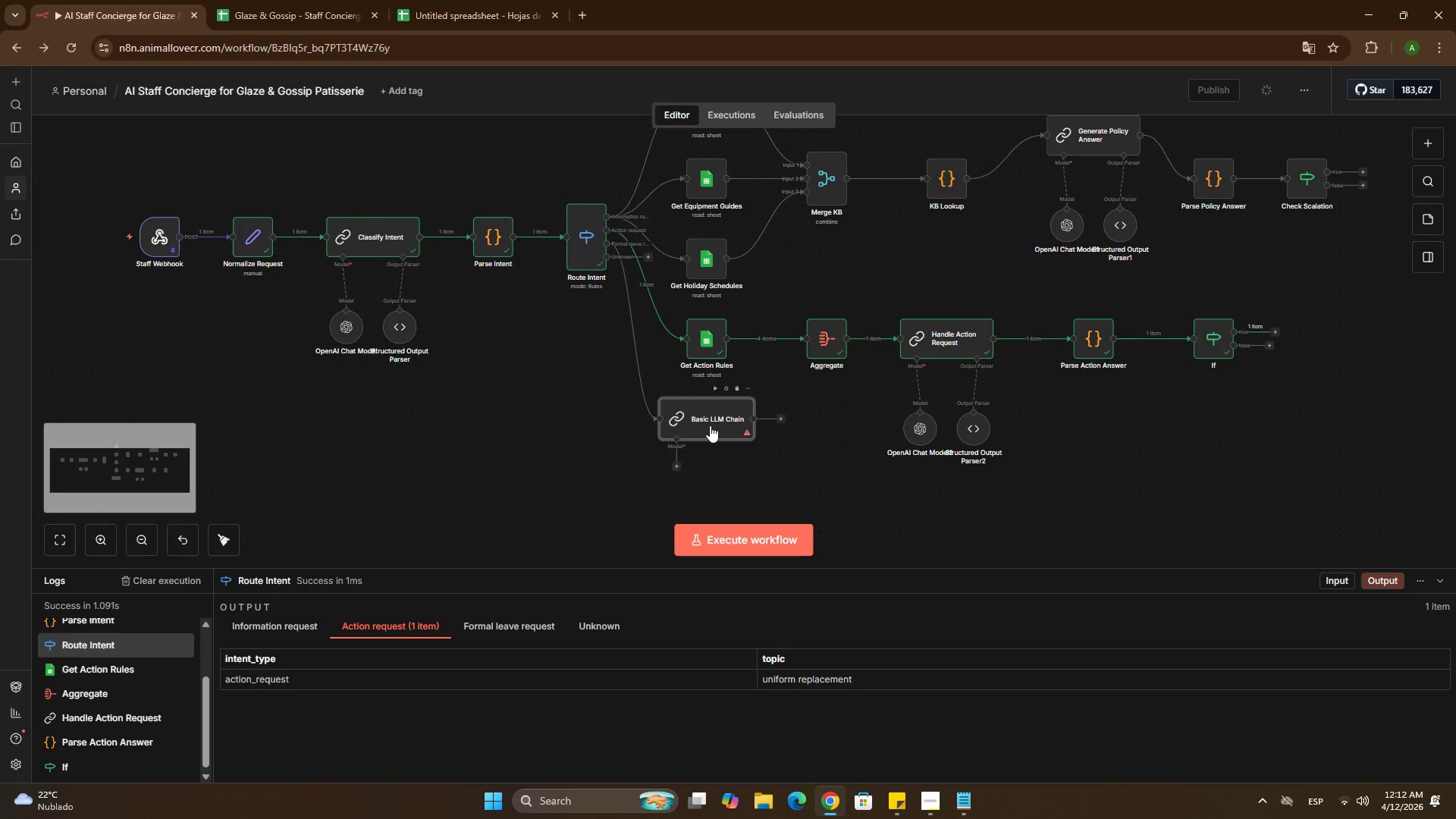 
double_click([710, 425])
 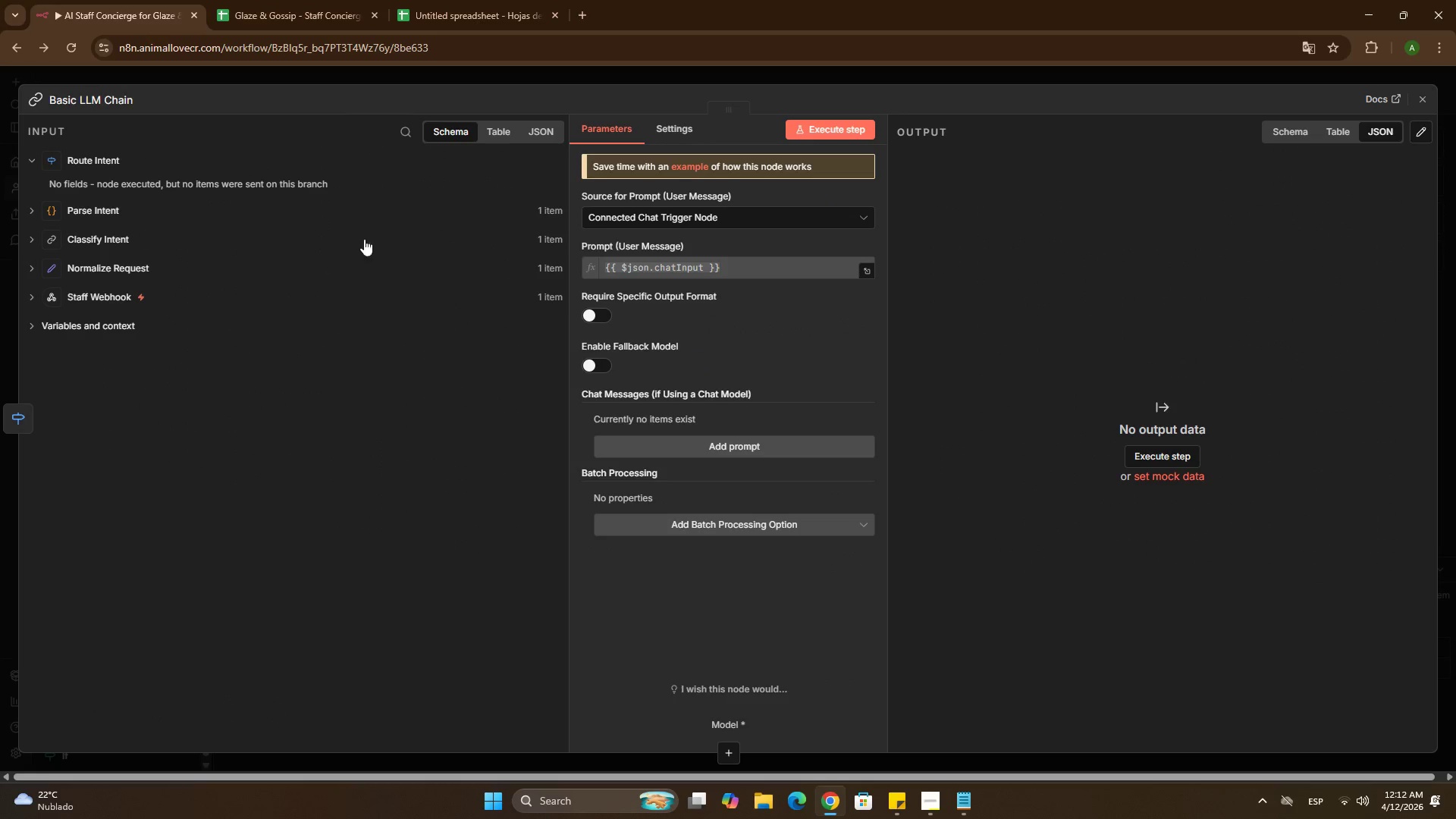 
left_click([110, 107])
 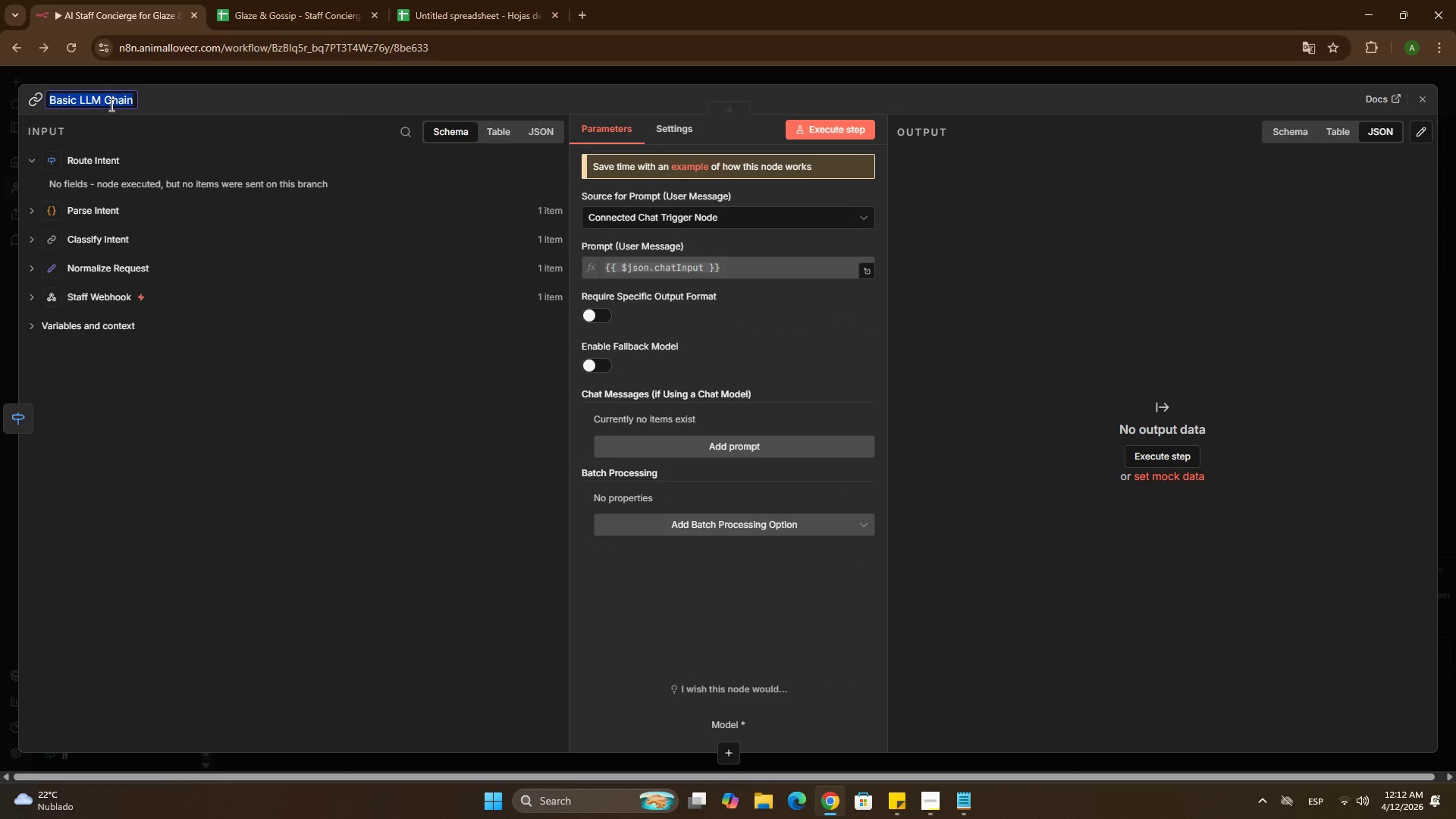 
type(Handle Format Leave)
 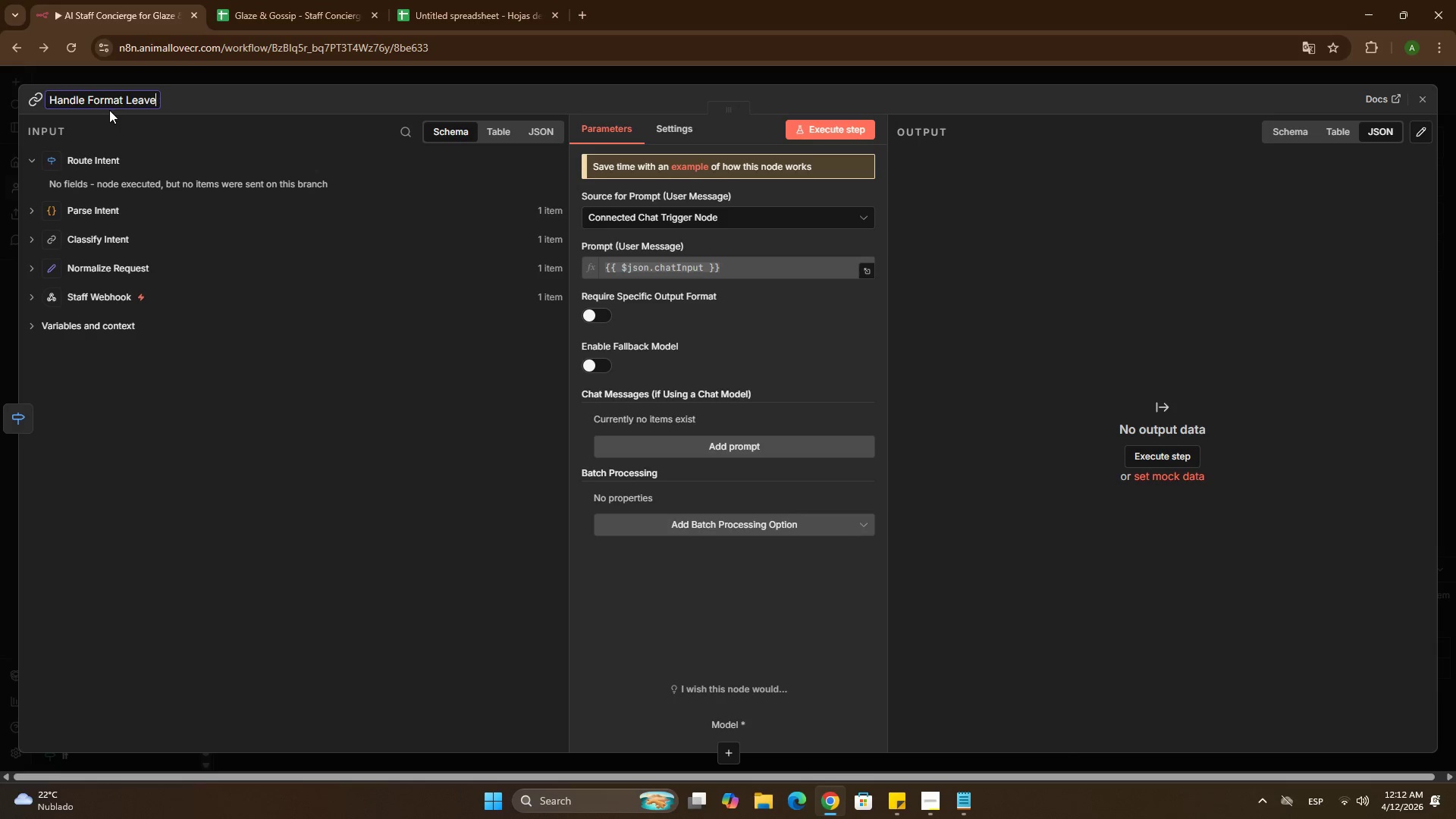 
left_click([144, 81])
 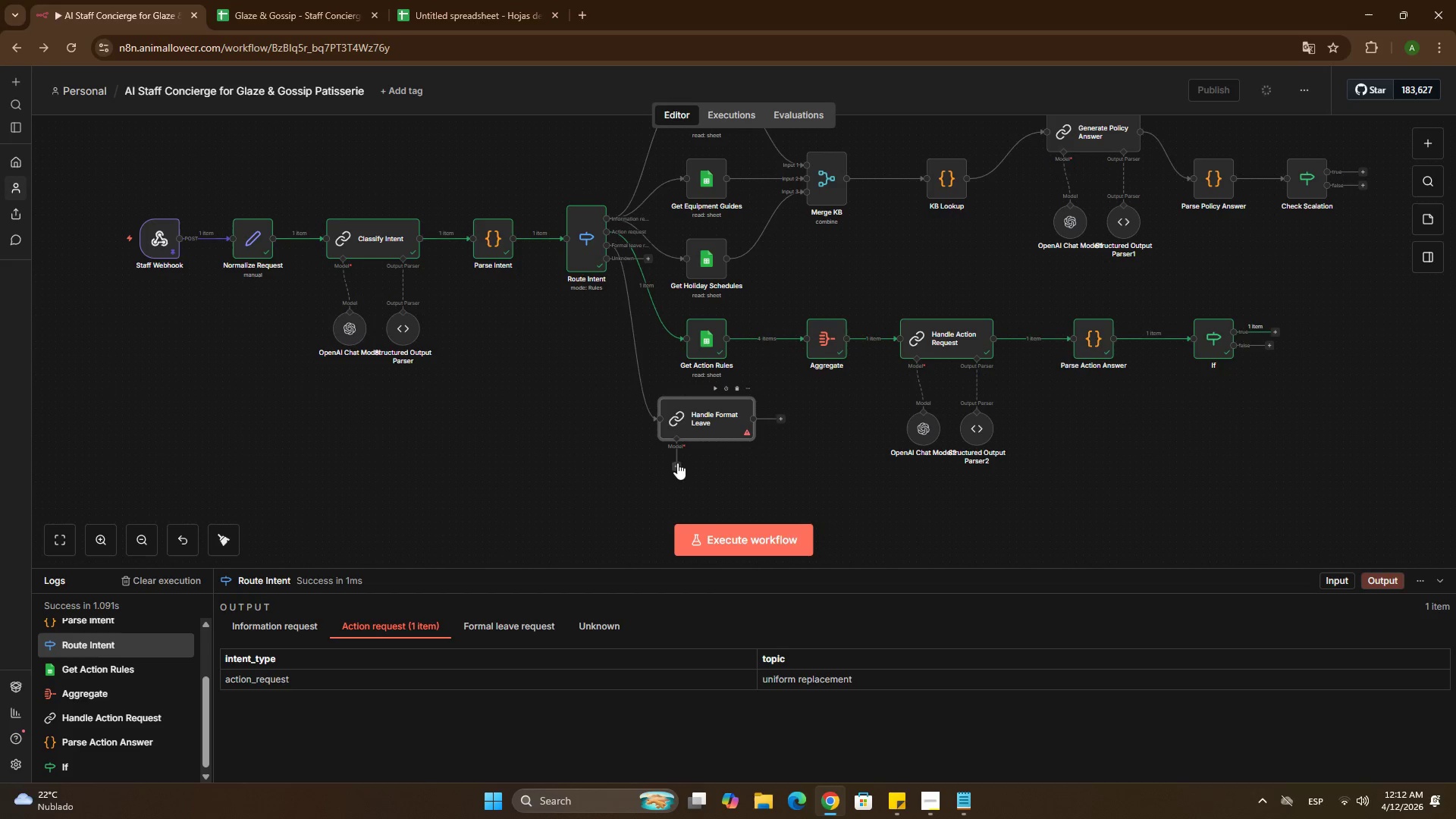 
left_click([676, 465])
 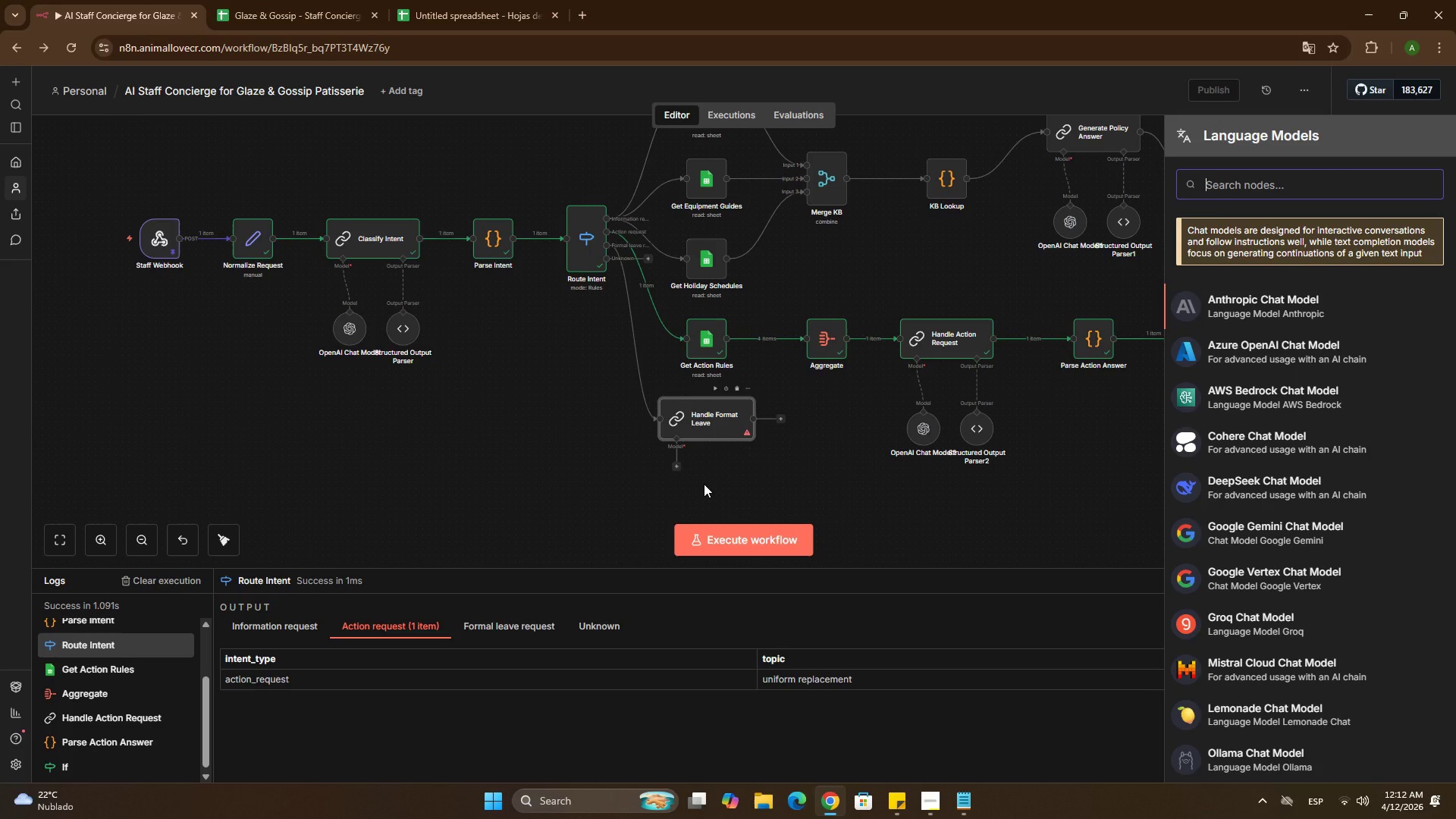 
left_click([908, 436])
 